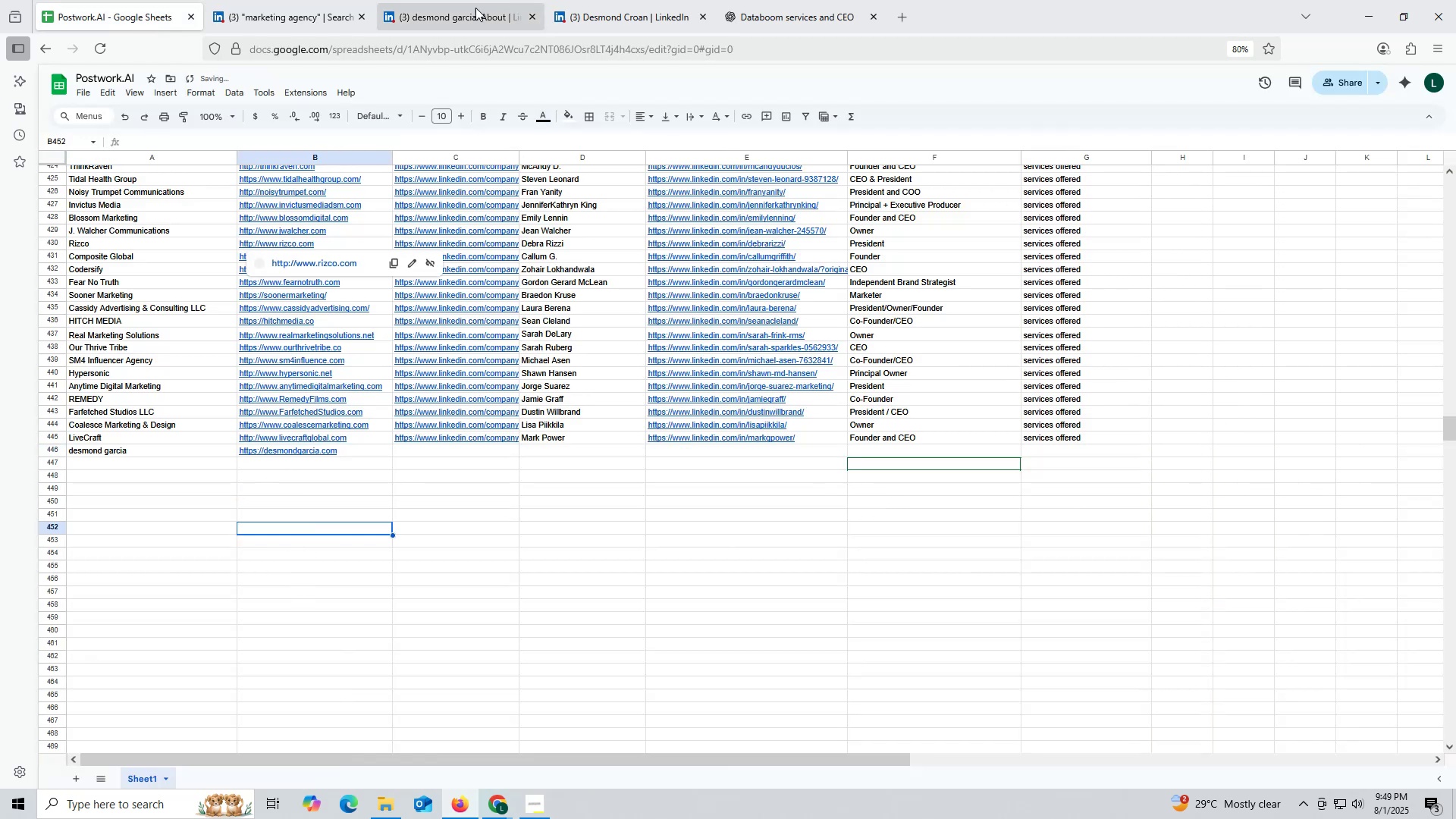 
left_click([459, 16])
 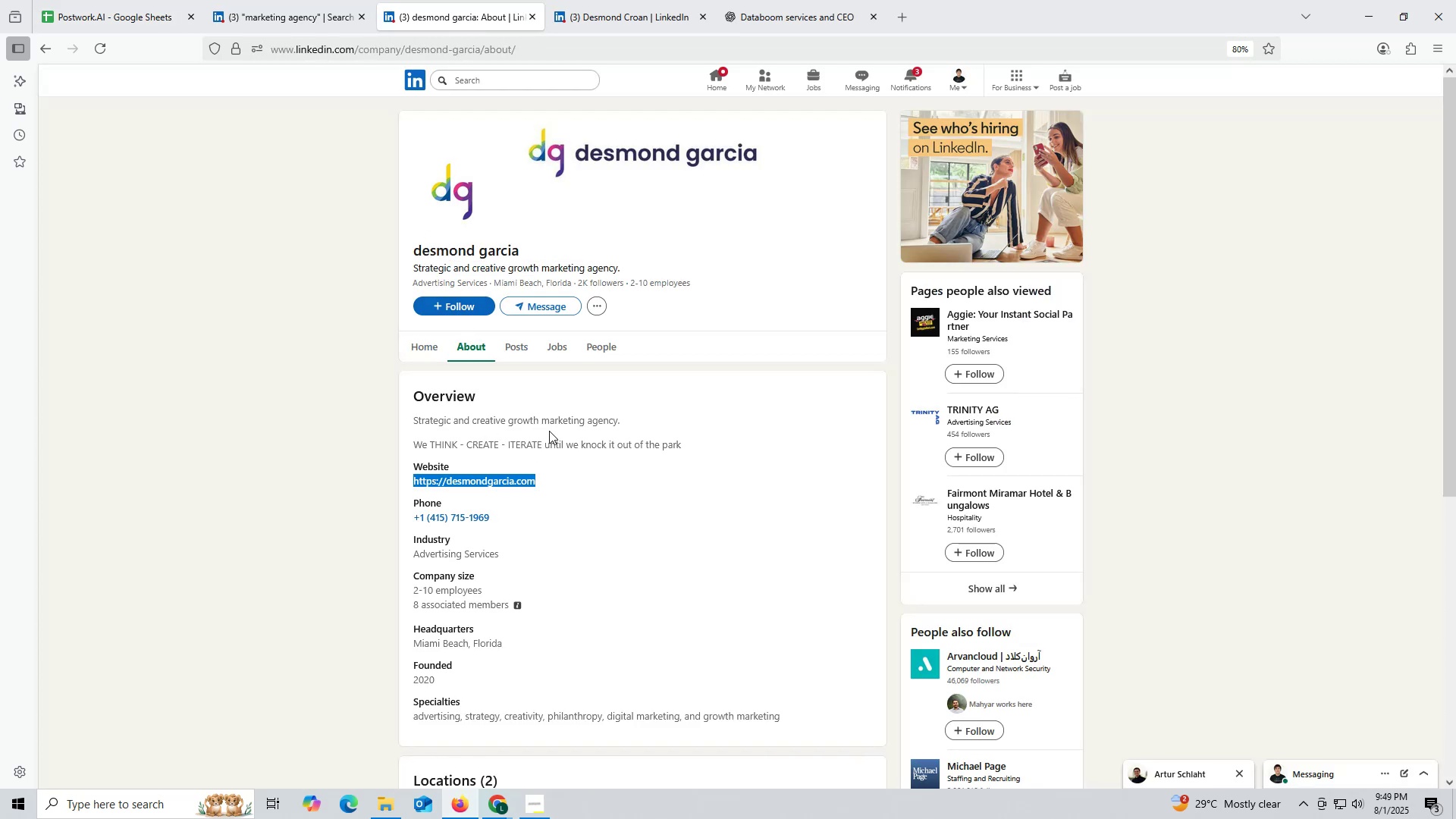 
left_click([428, 354])
 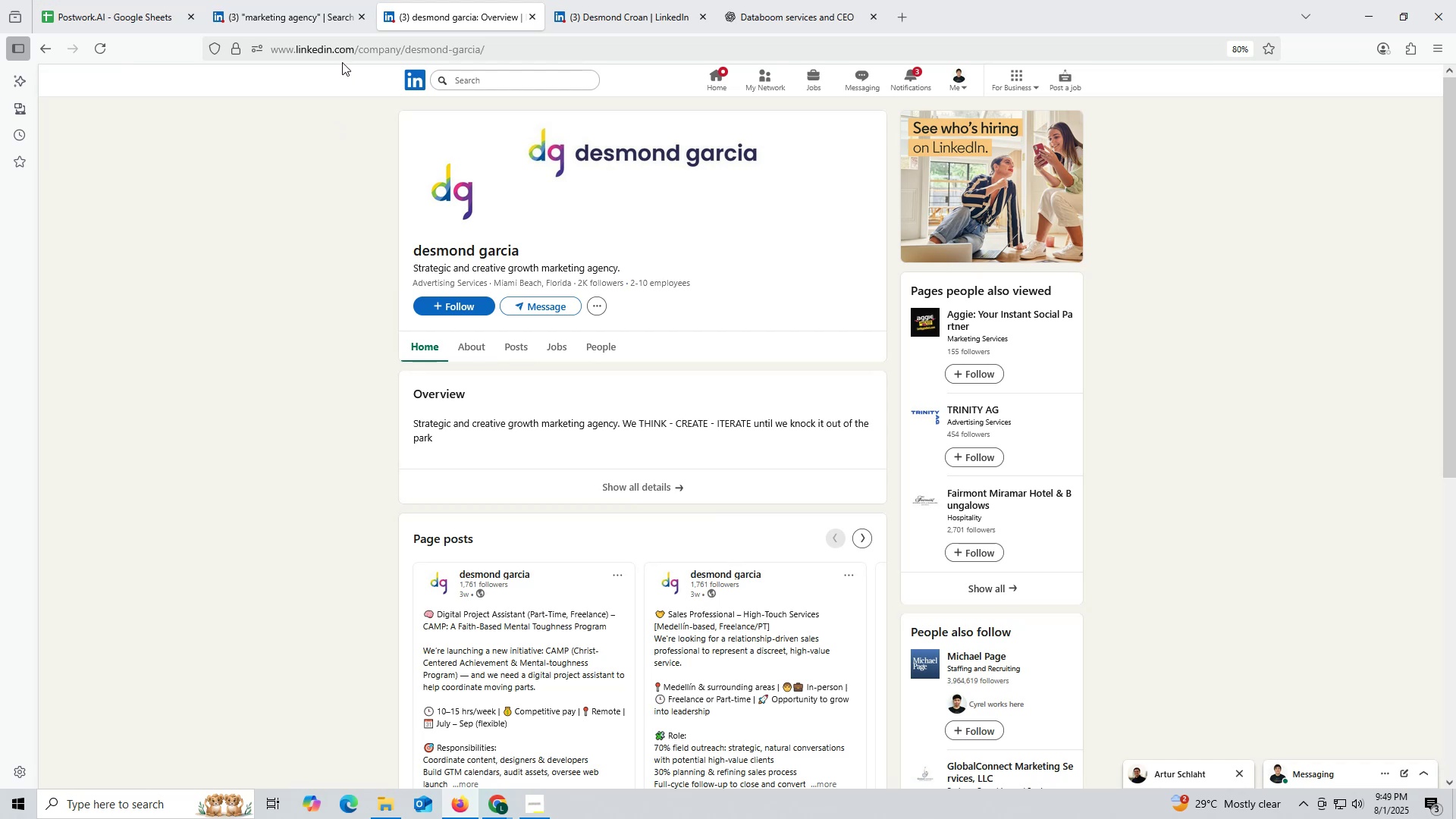 
double_click([342, 54])
 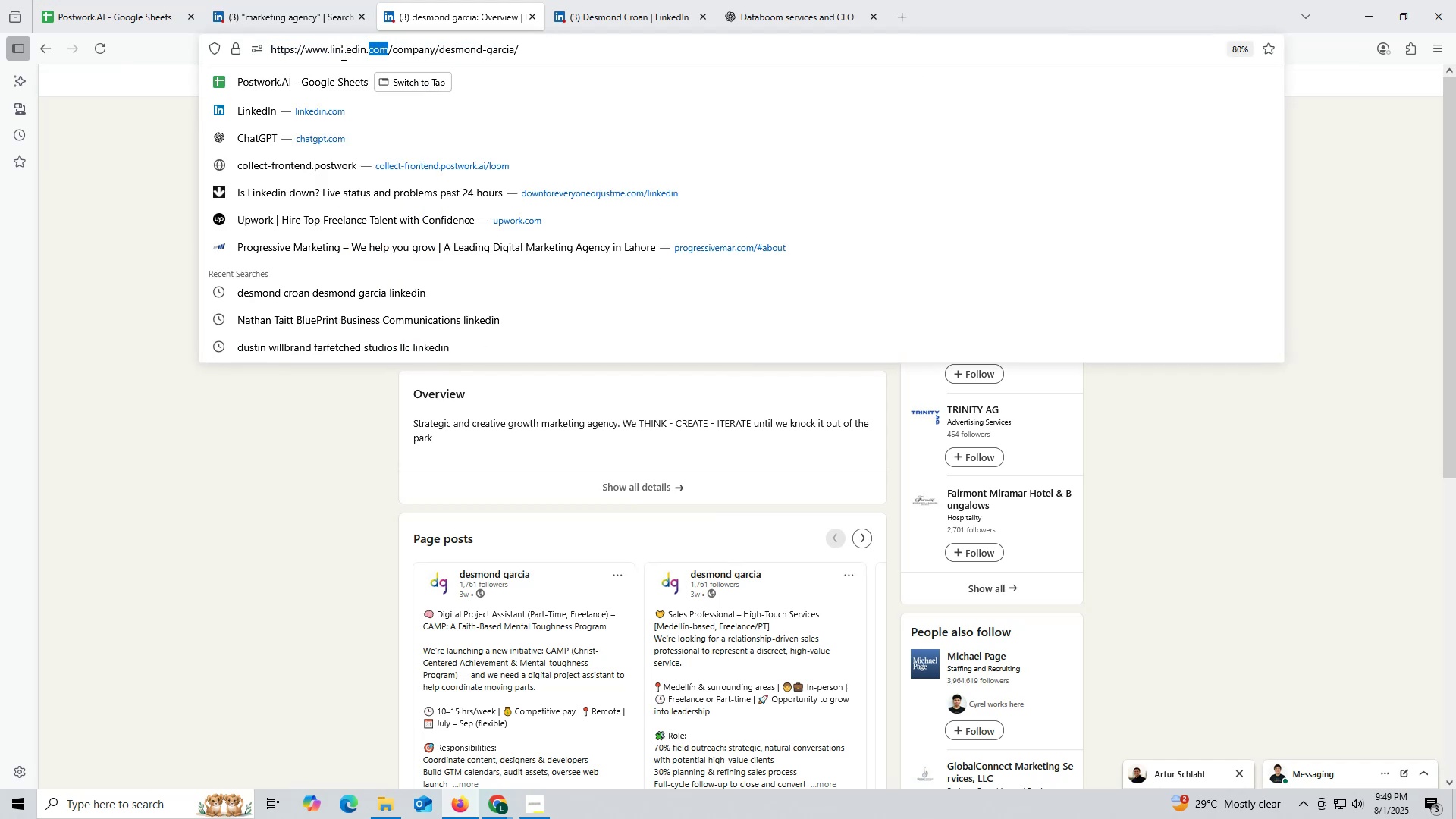 
triple_click([342, 54])
 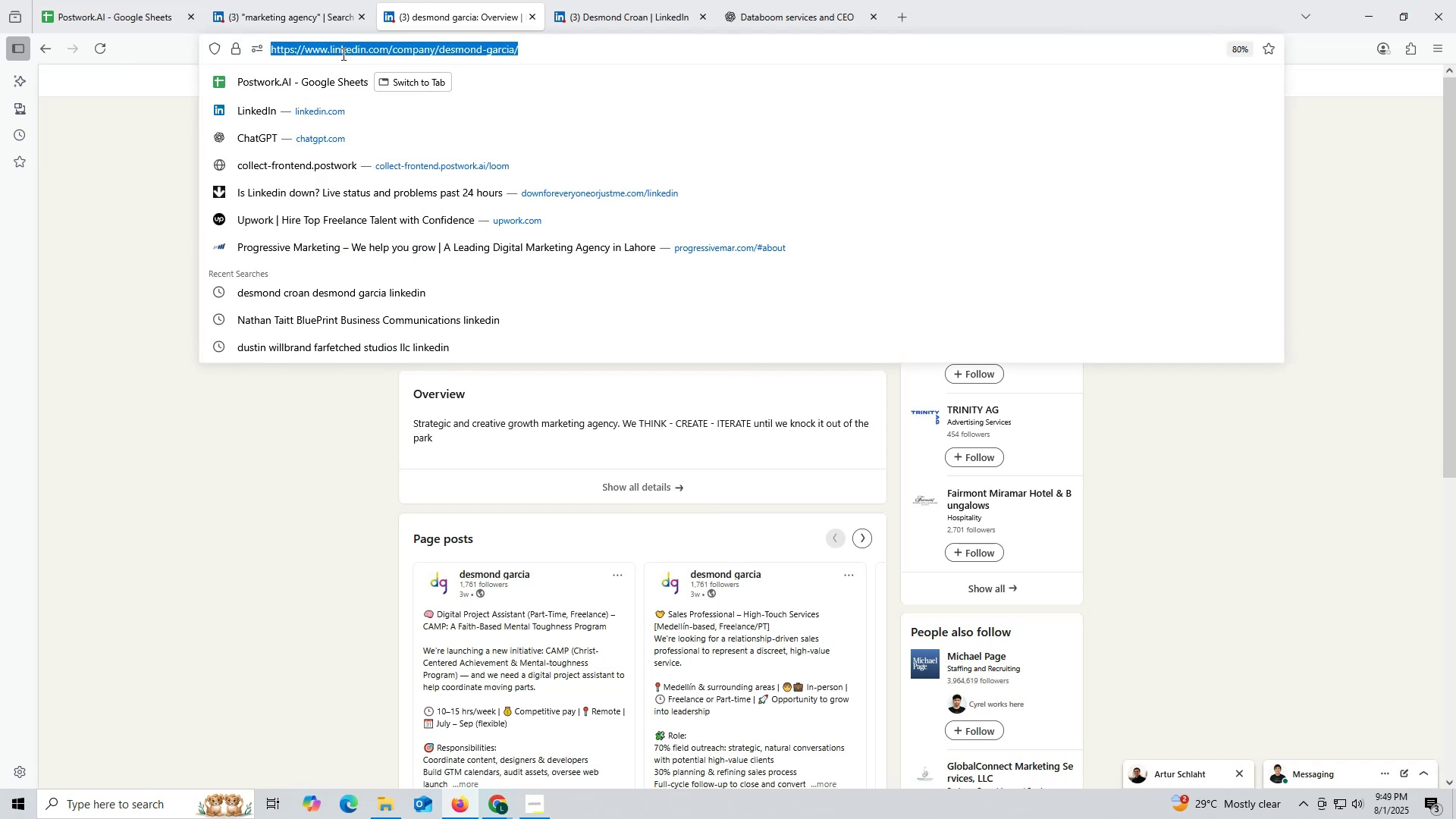 
key(Control+ControlLeft)
 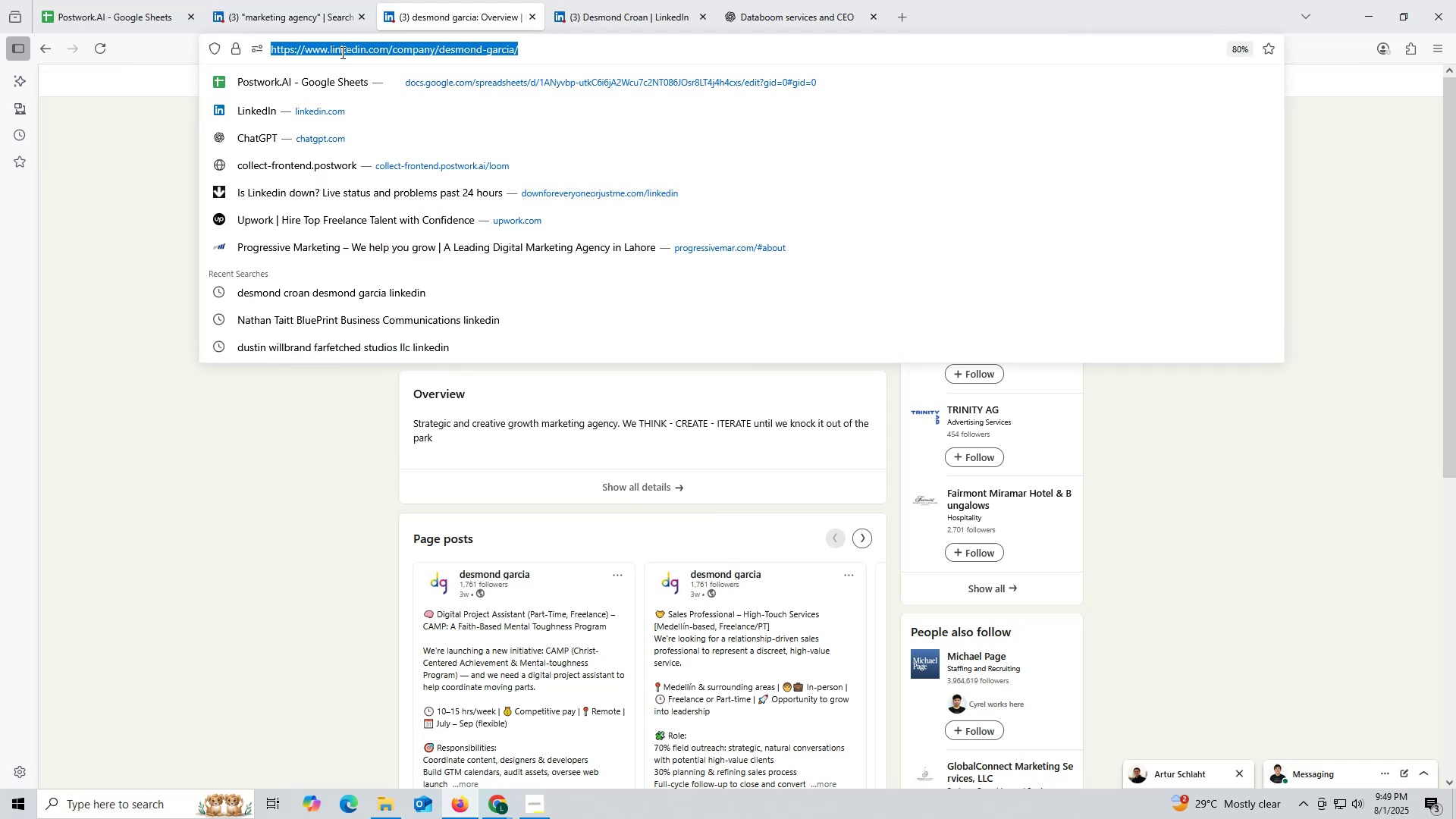 
key(Control+C)
 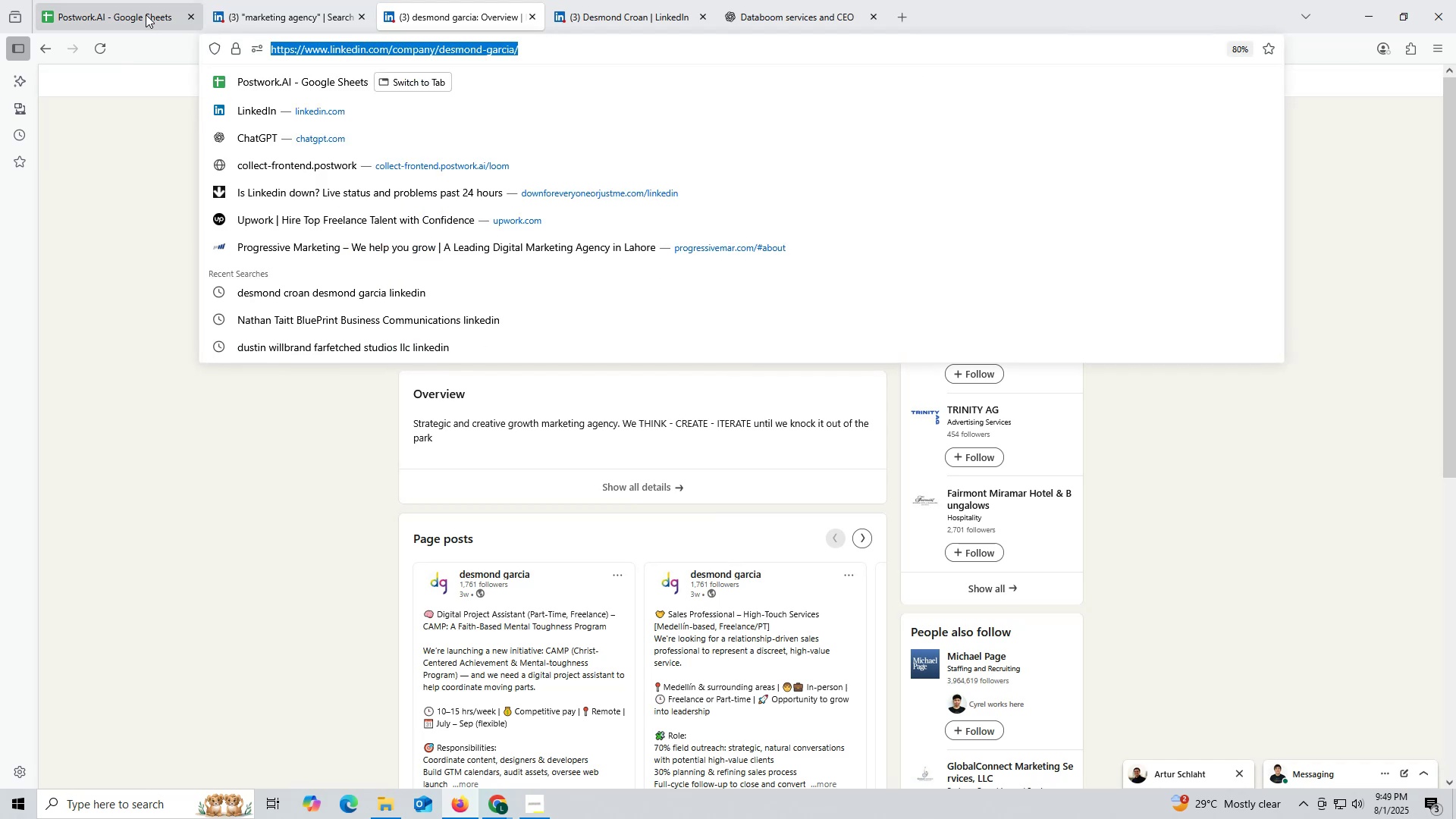 
left_click([145, 12])
 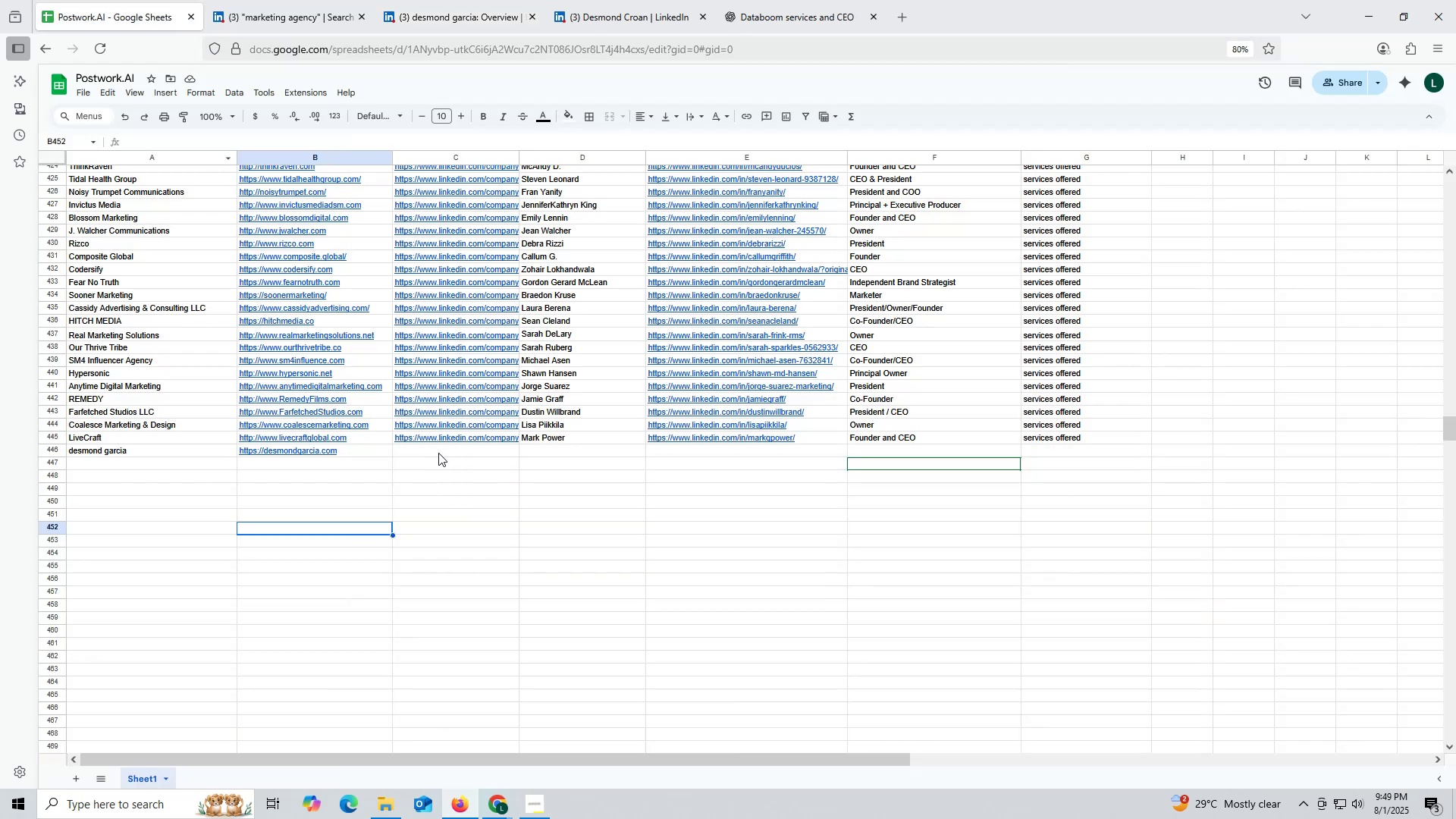 
double_click([439, 453])
 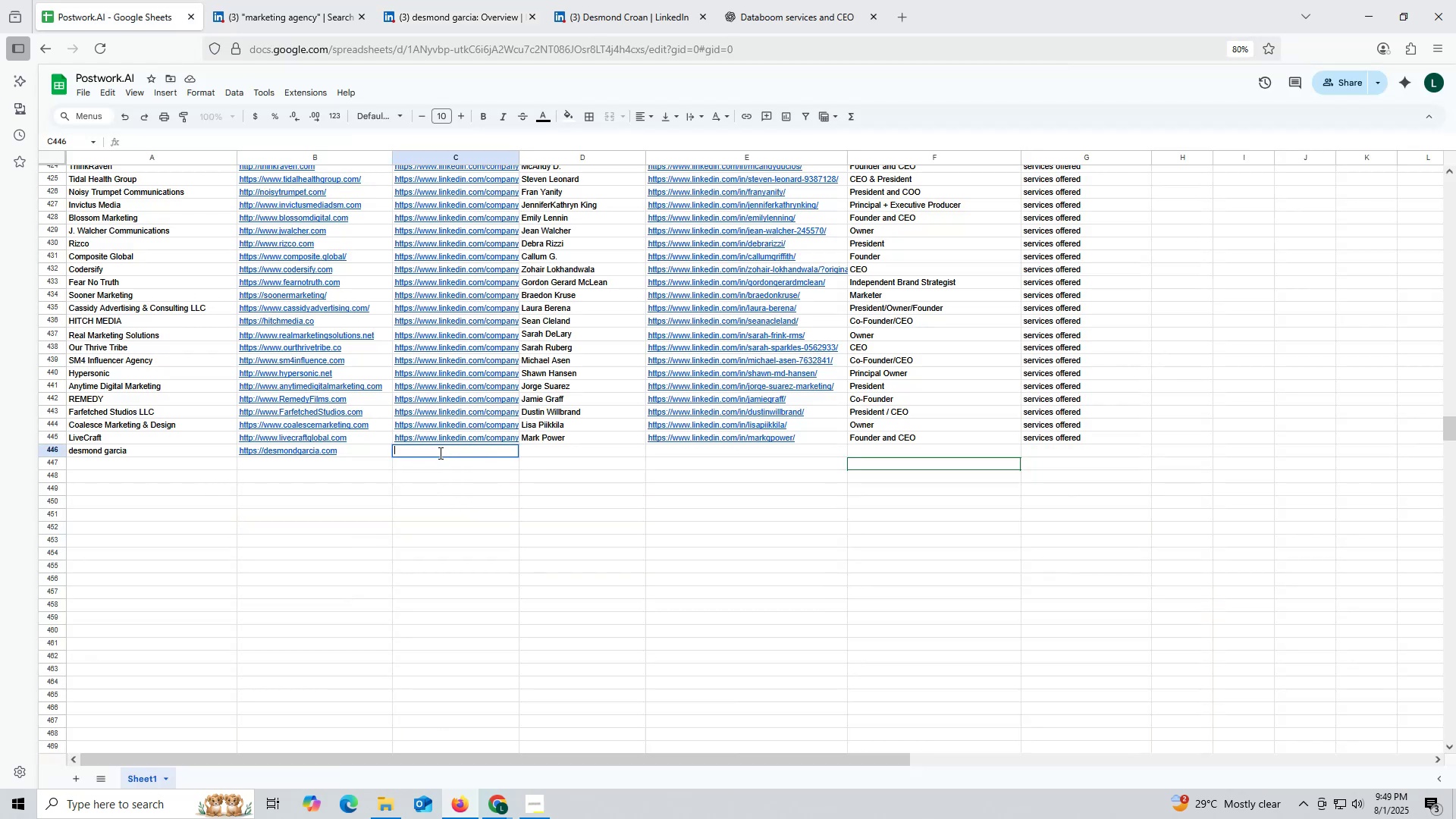 
triple_click([439, 453])
 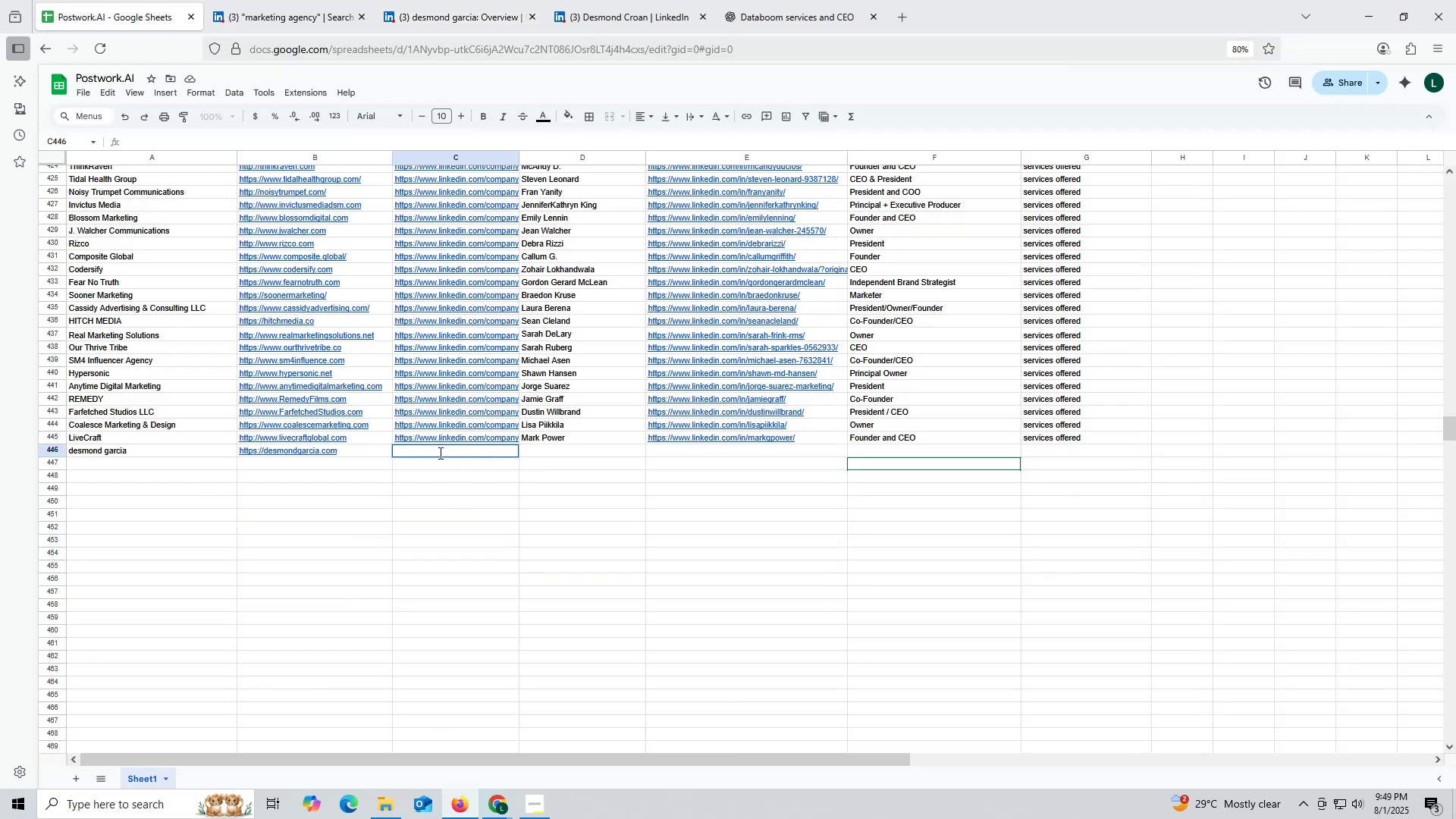 
key(Control+ControlLeft)
 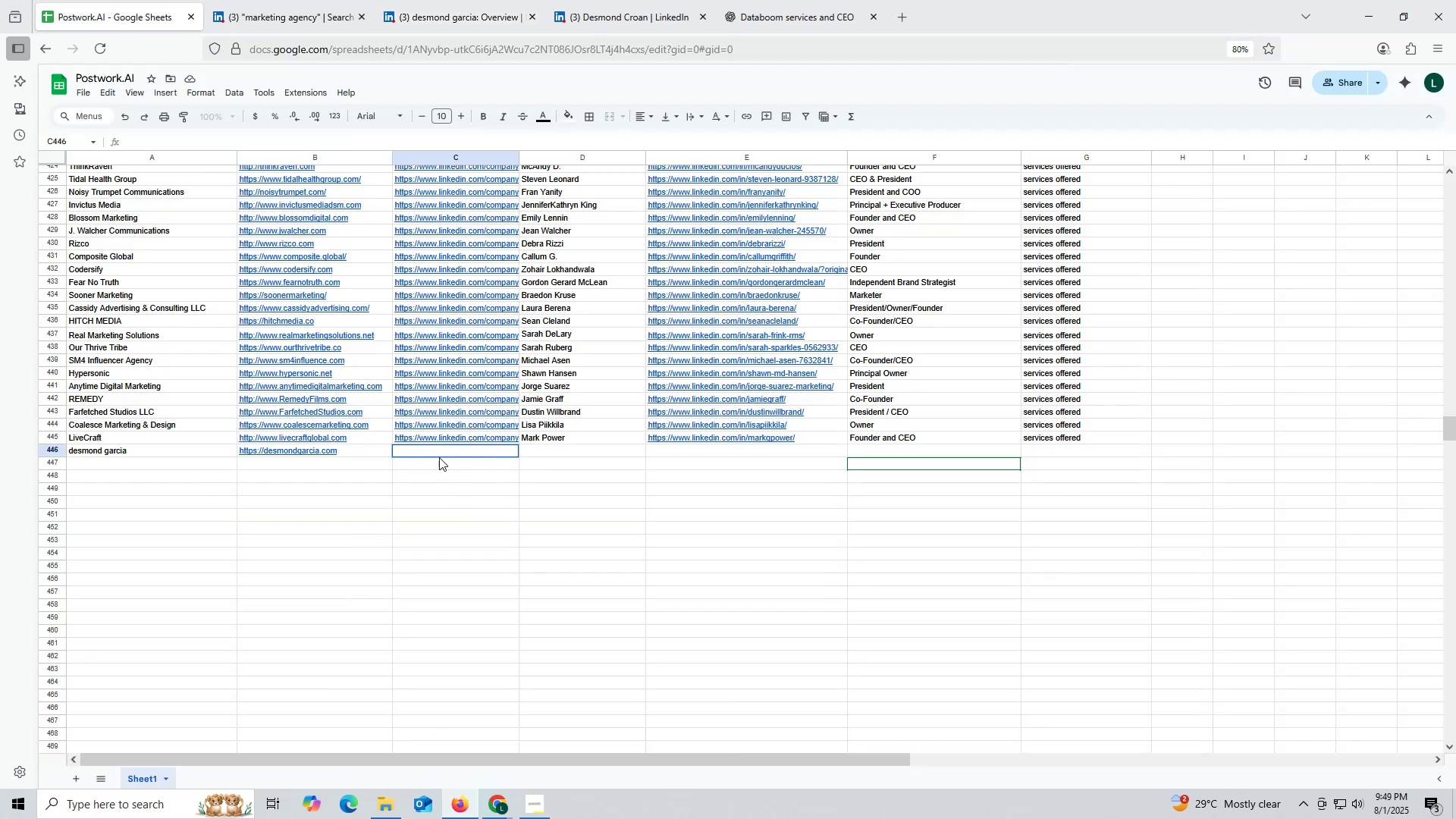 
key(Control+V)
 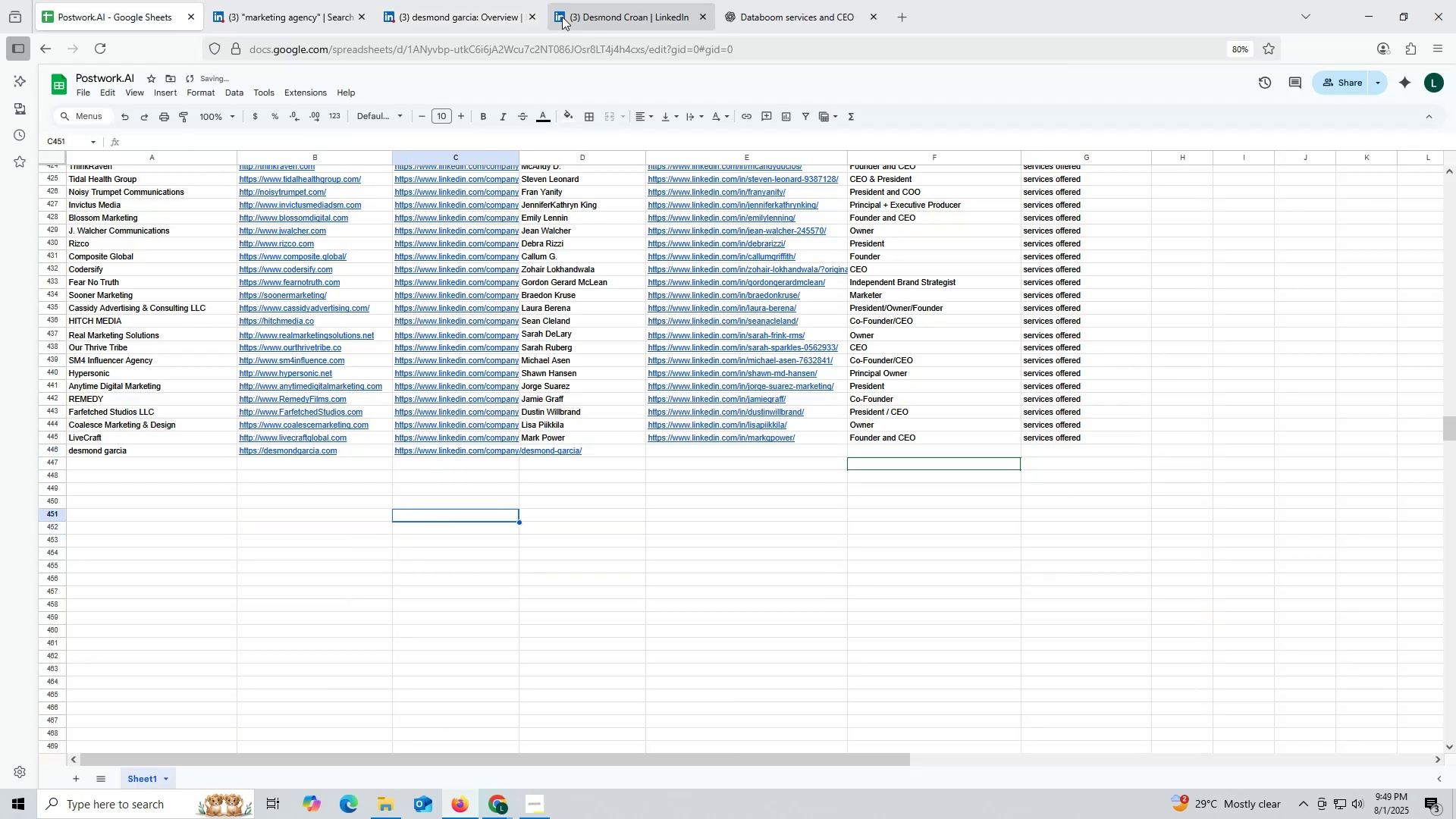 
left_click([632, 18])
 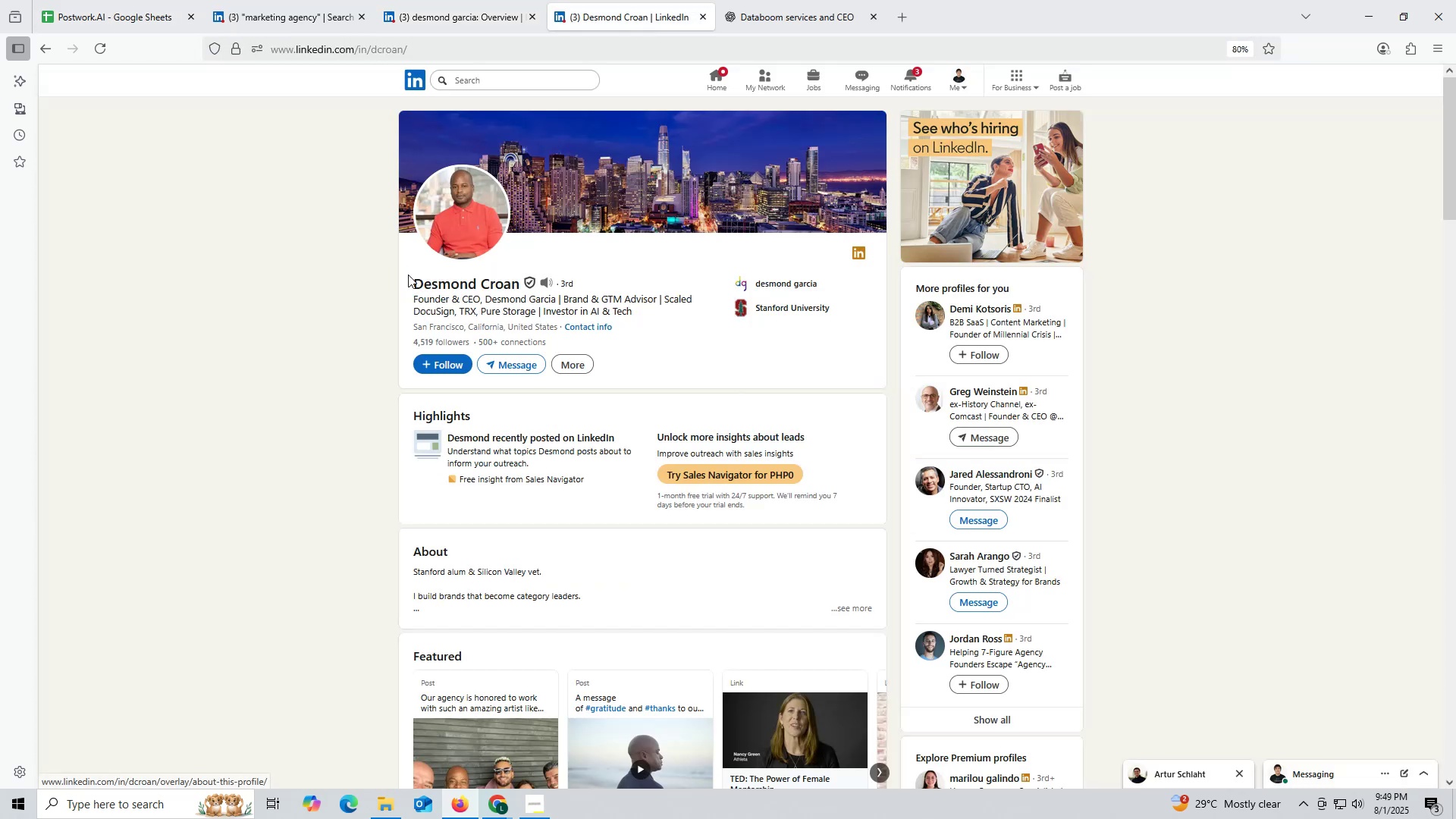 
left_click_drag(start_coordinate=[400, 284], to_coordinate=[519, 287])
 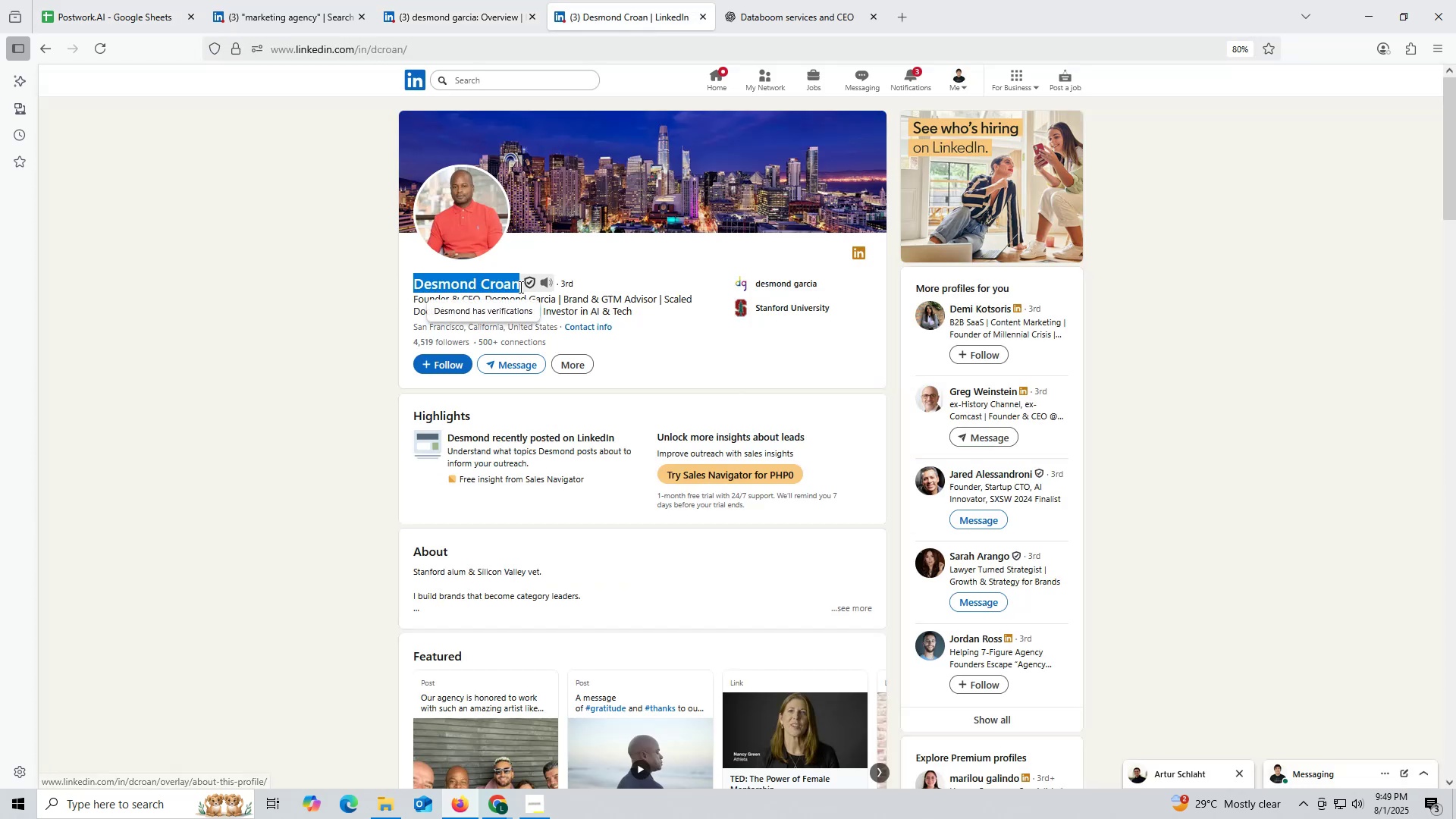 
key(Control+ControlLeft)
 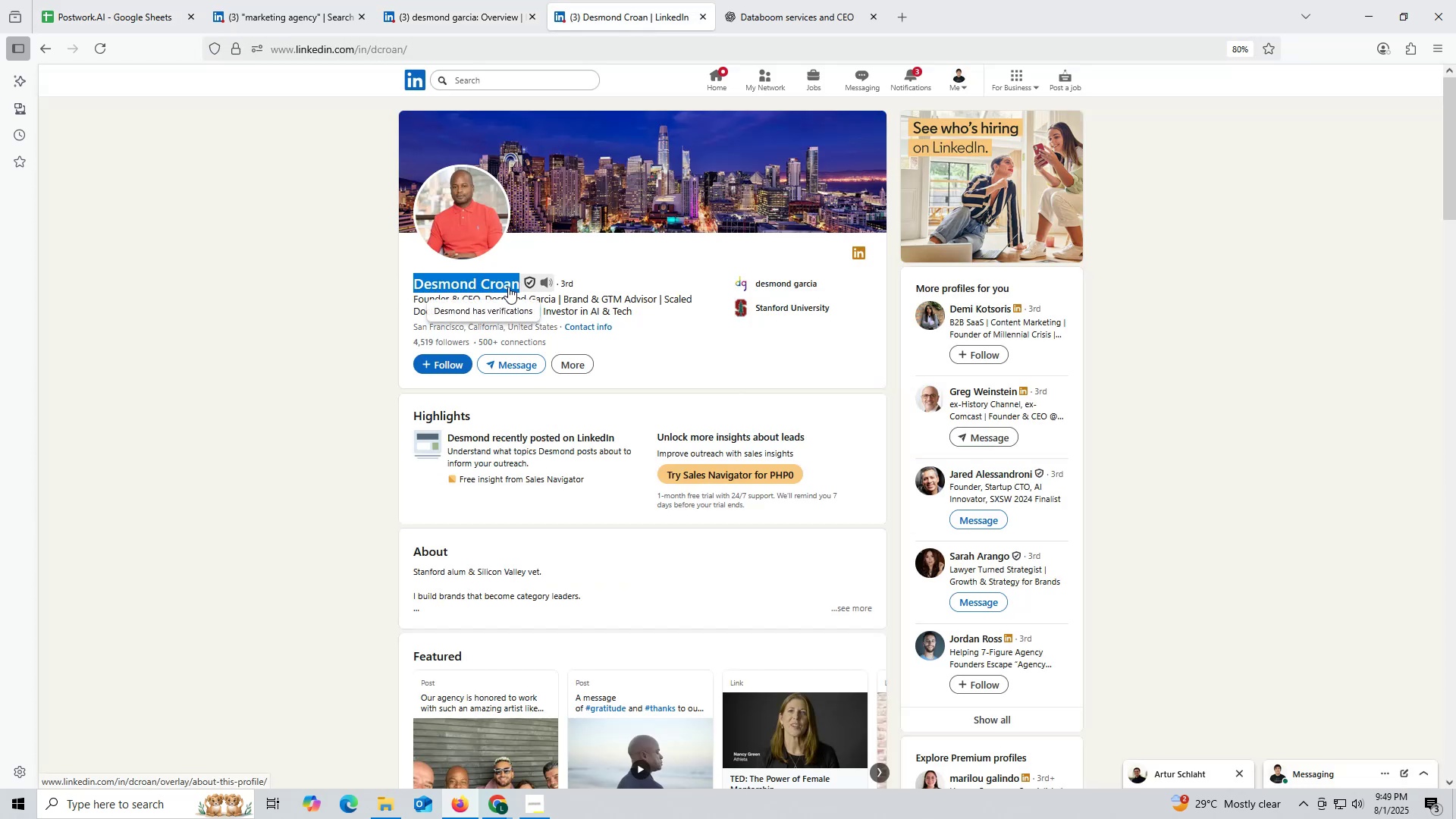 
key(Control+C)
 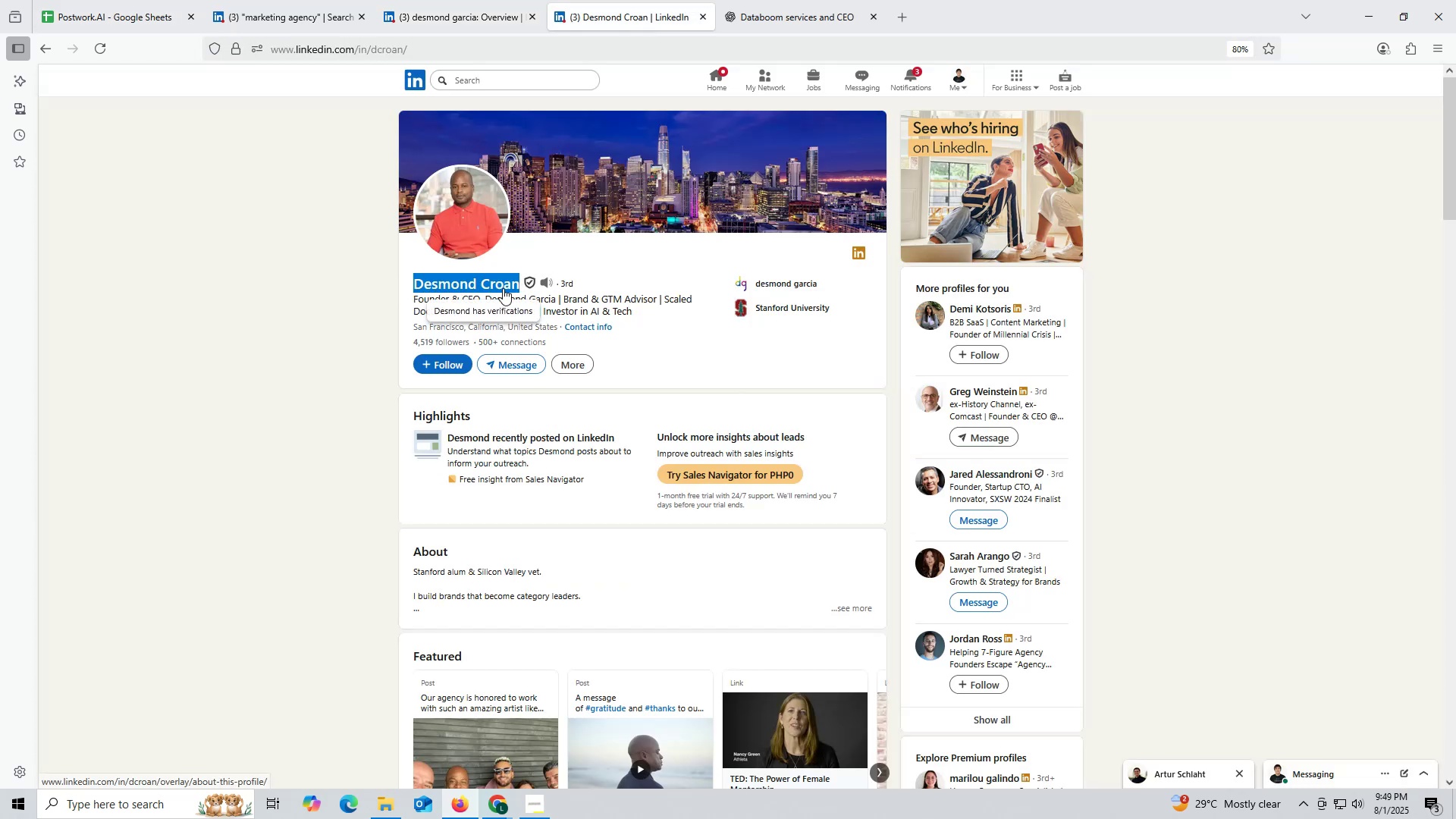 
key(Control+ControlLeft)
 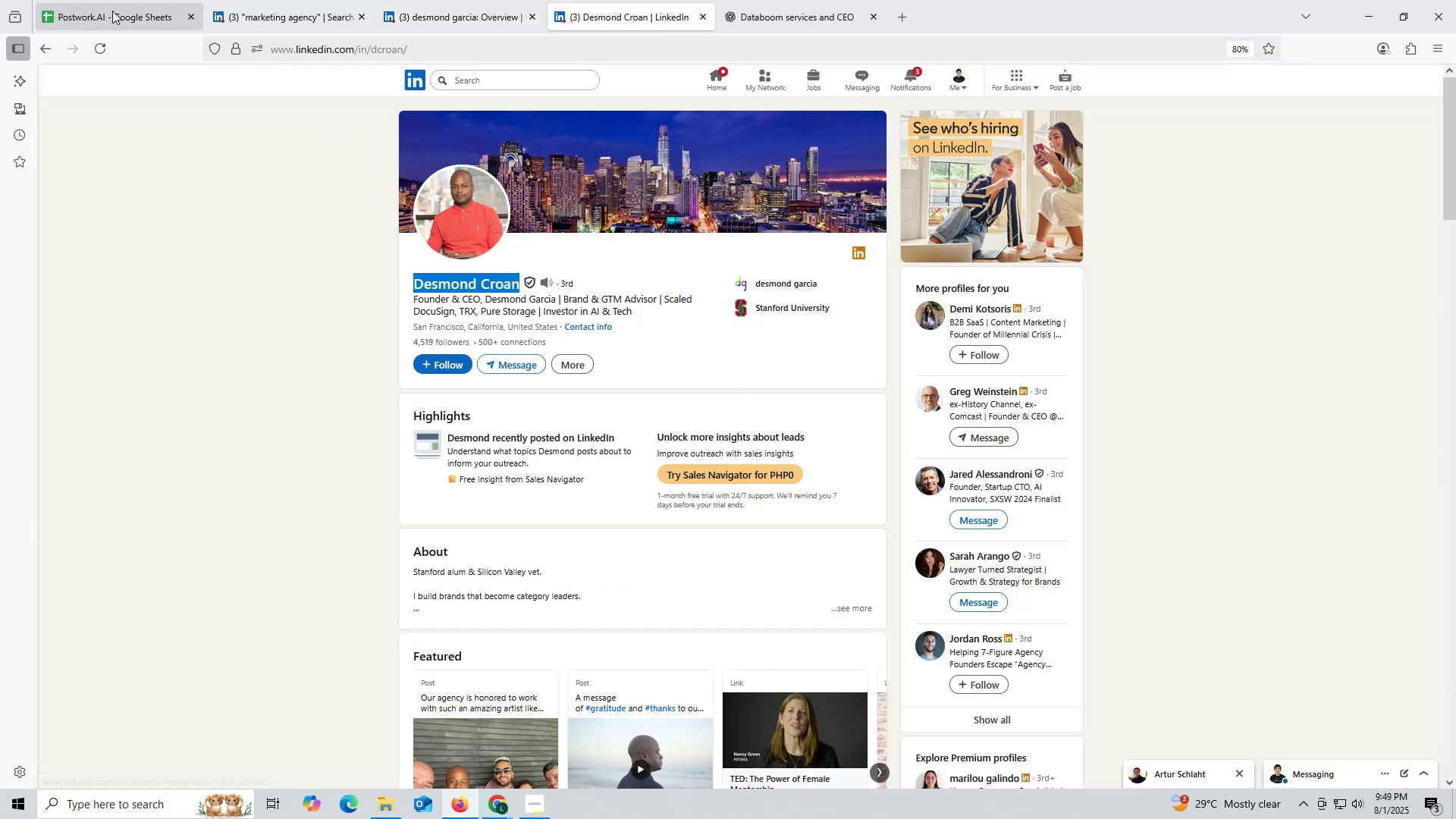 
left_click([111, 10])
 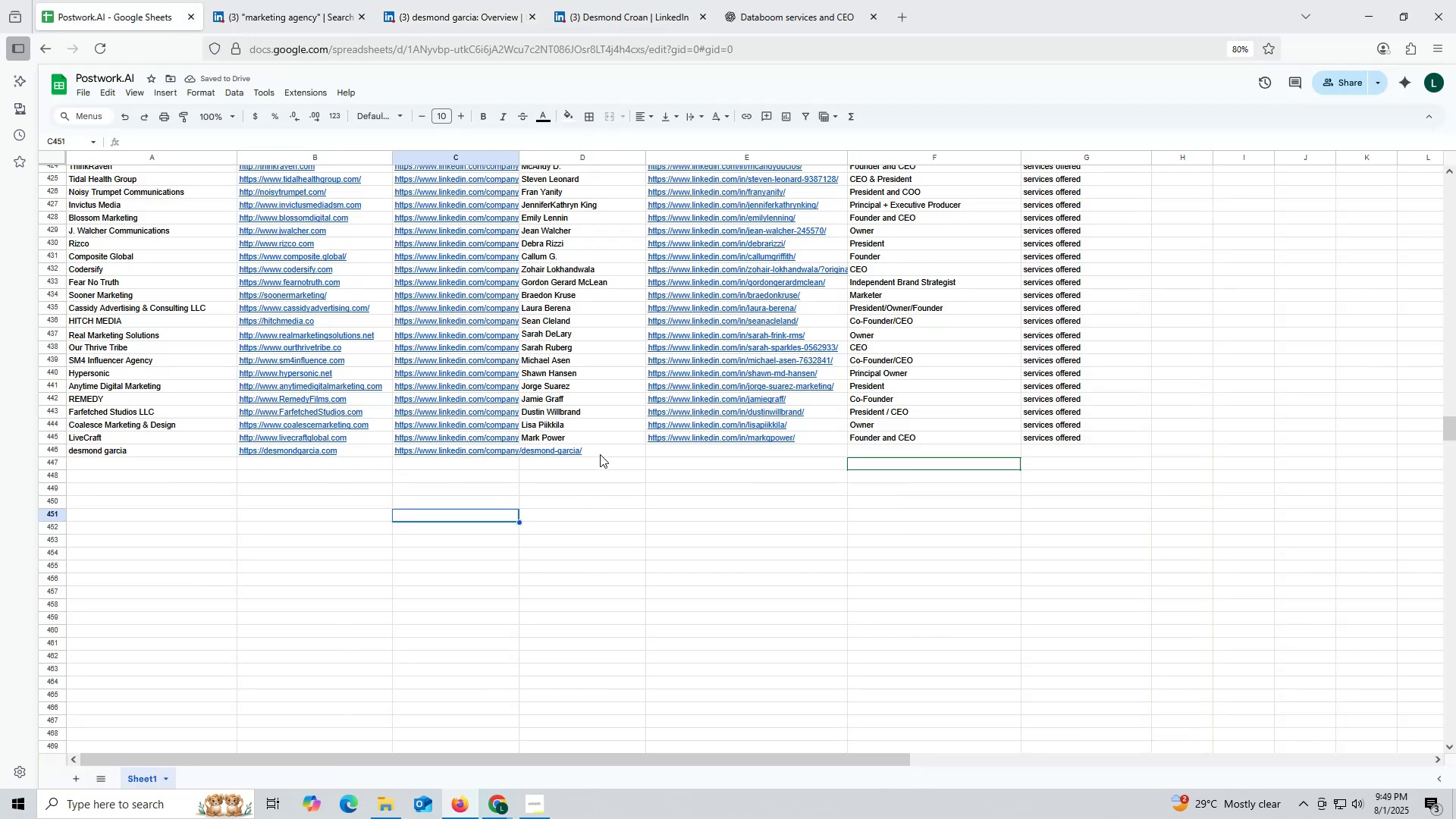 
double_click([601, 453])
 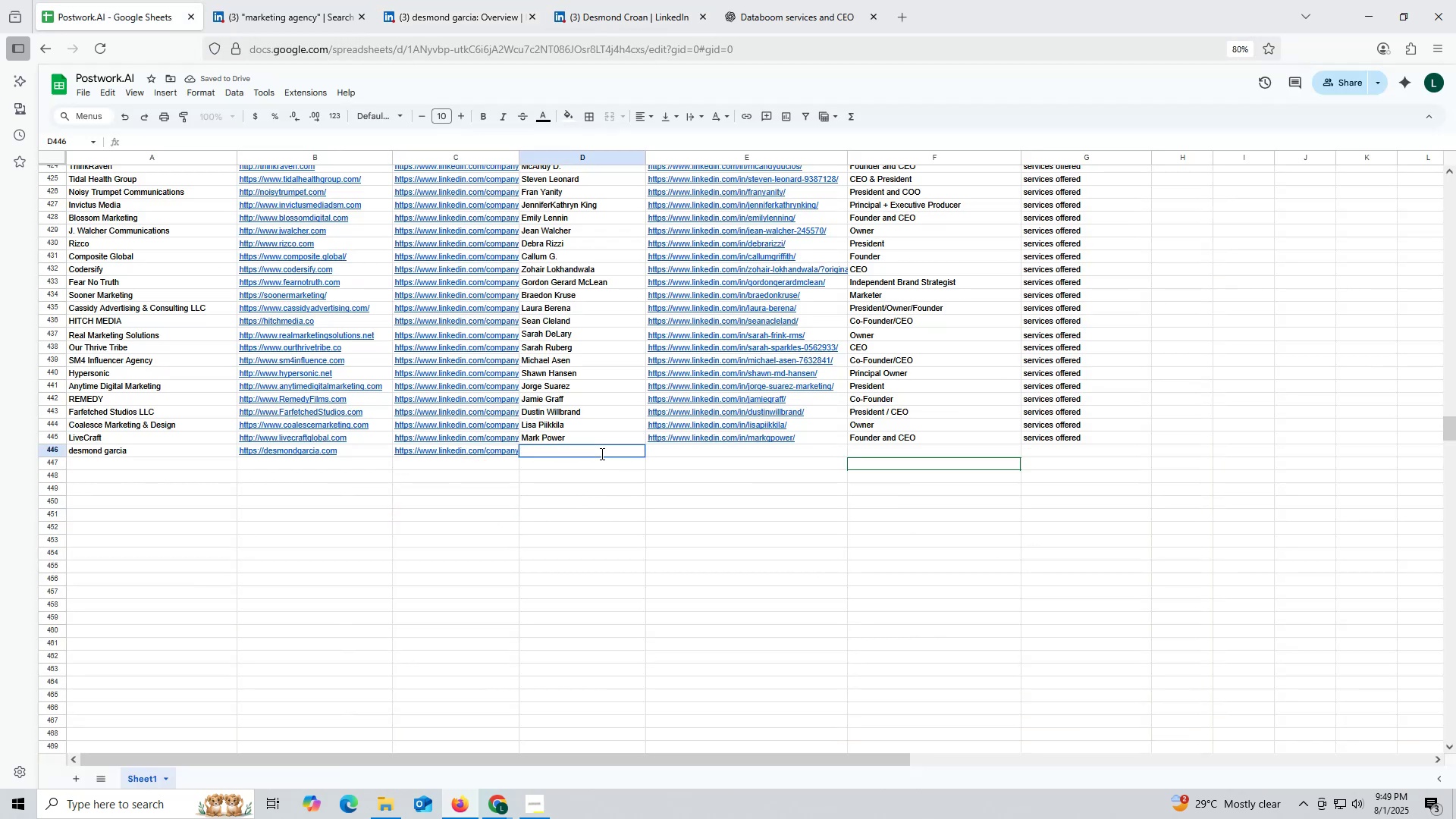 
triple_click([601, 453])
 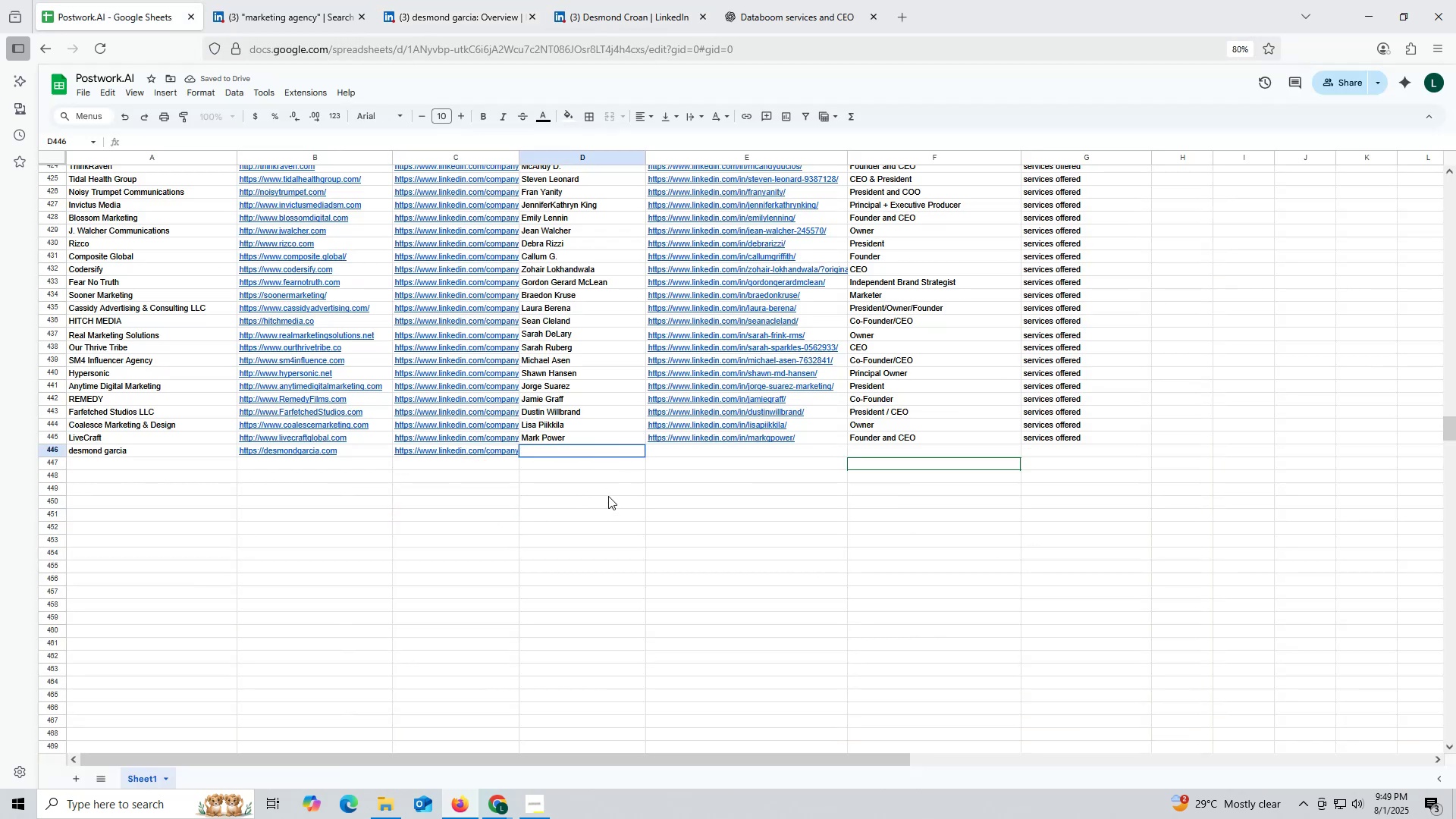 
key(Control+ControlLeft)
 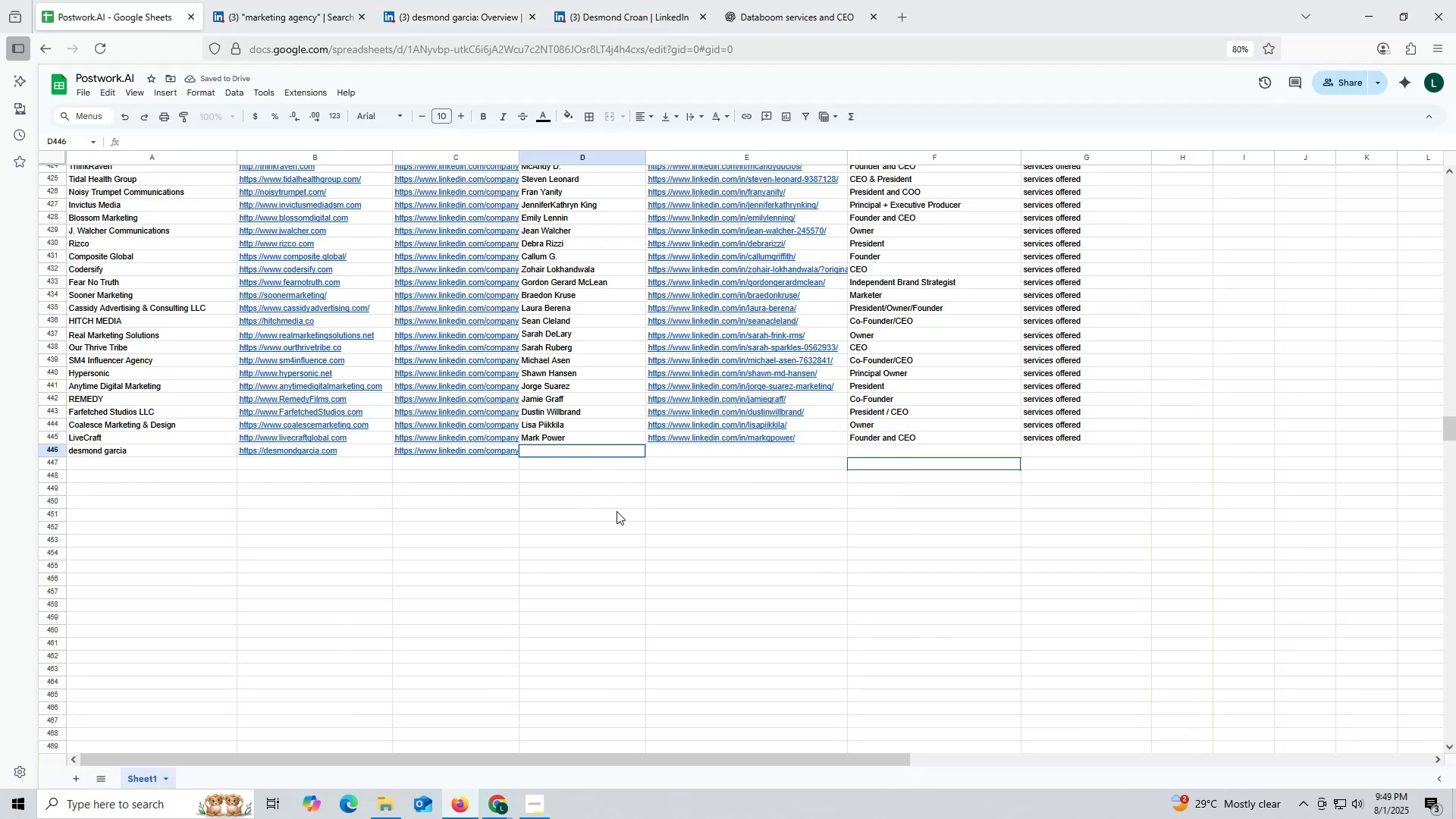 
key(Control+V)
 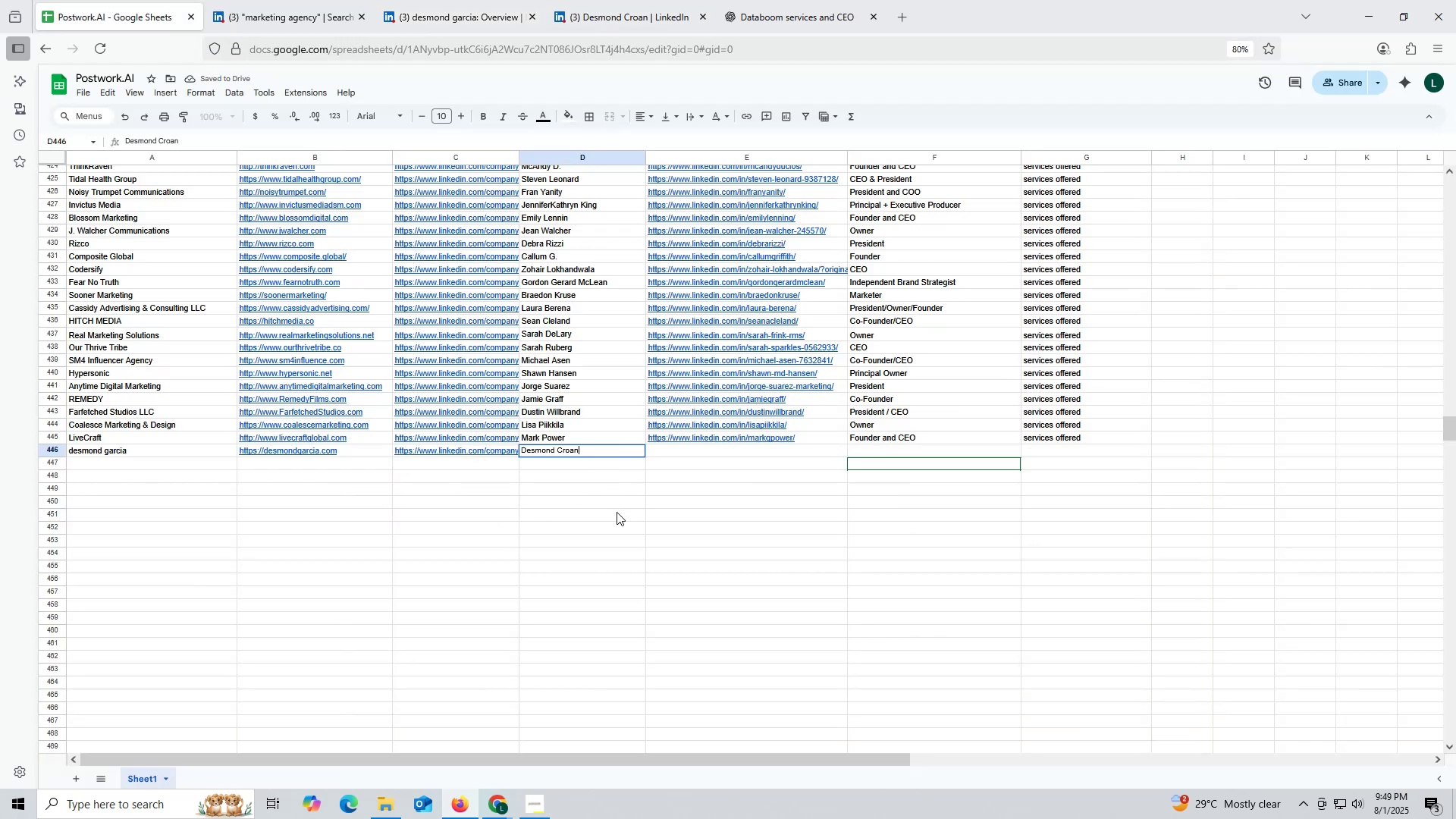 
left_click([617, 512])
 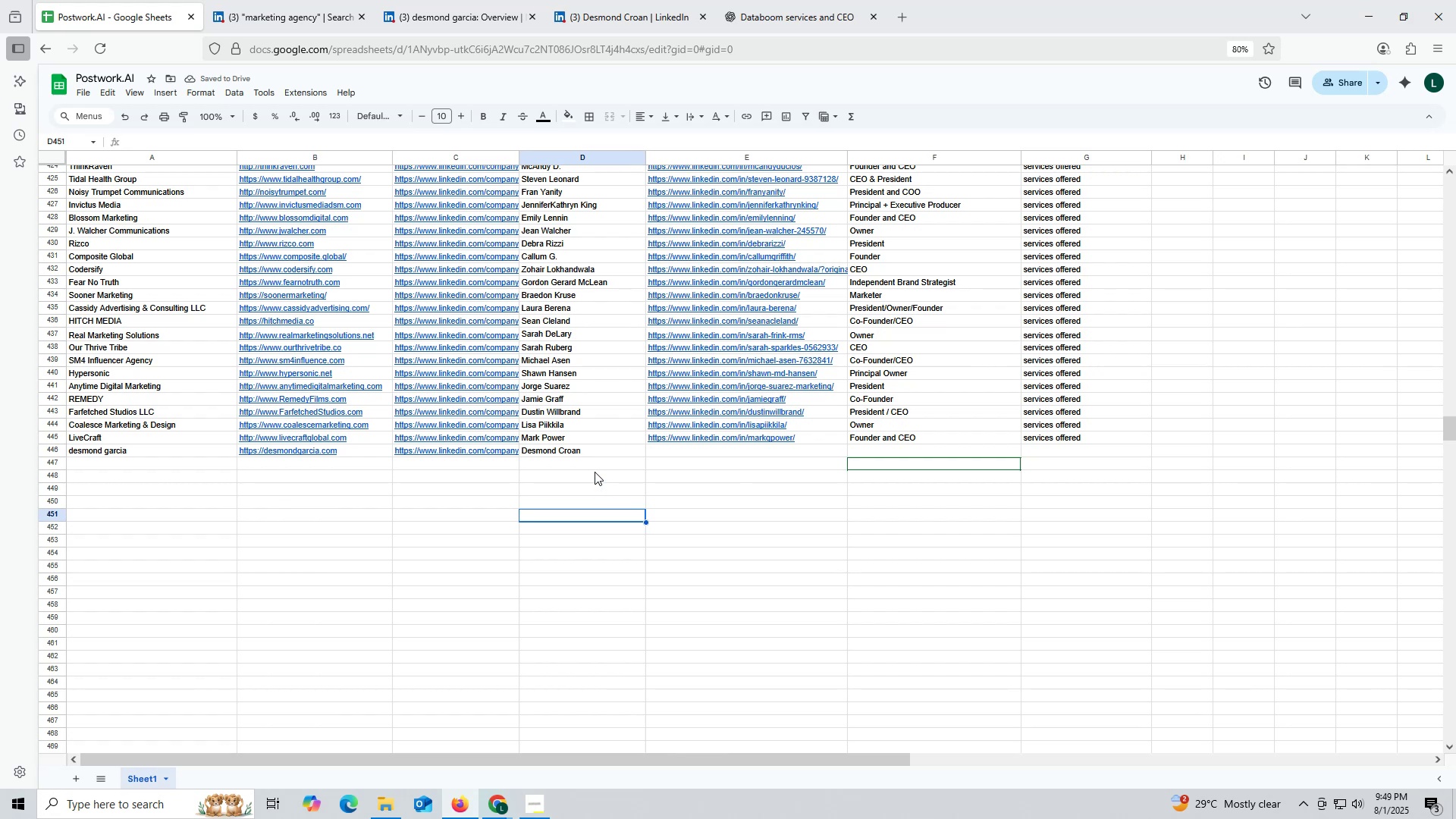 
left_click([620, 12])
 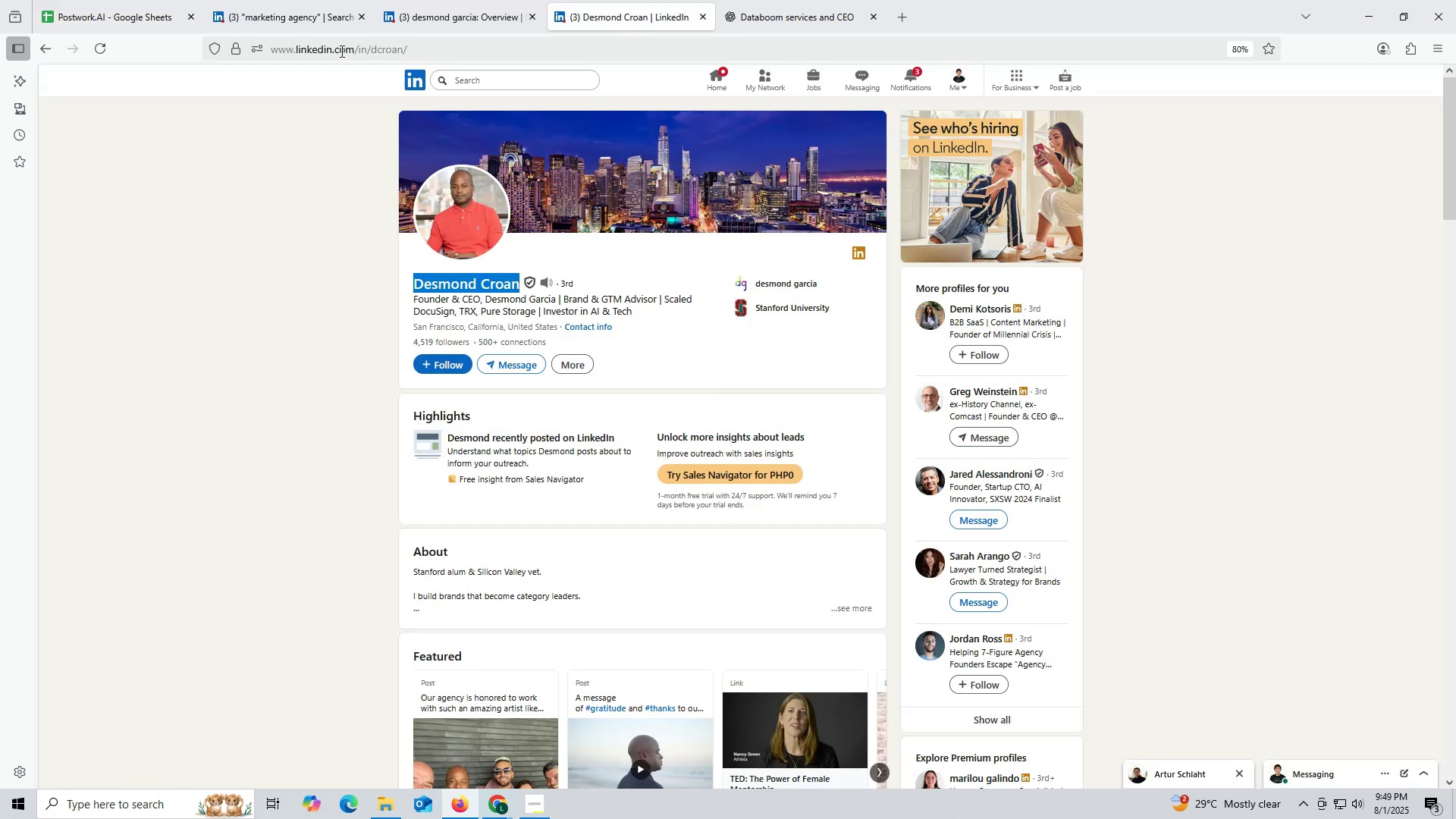 
double_click([340, 51])
 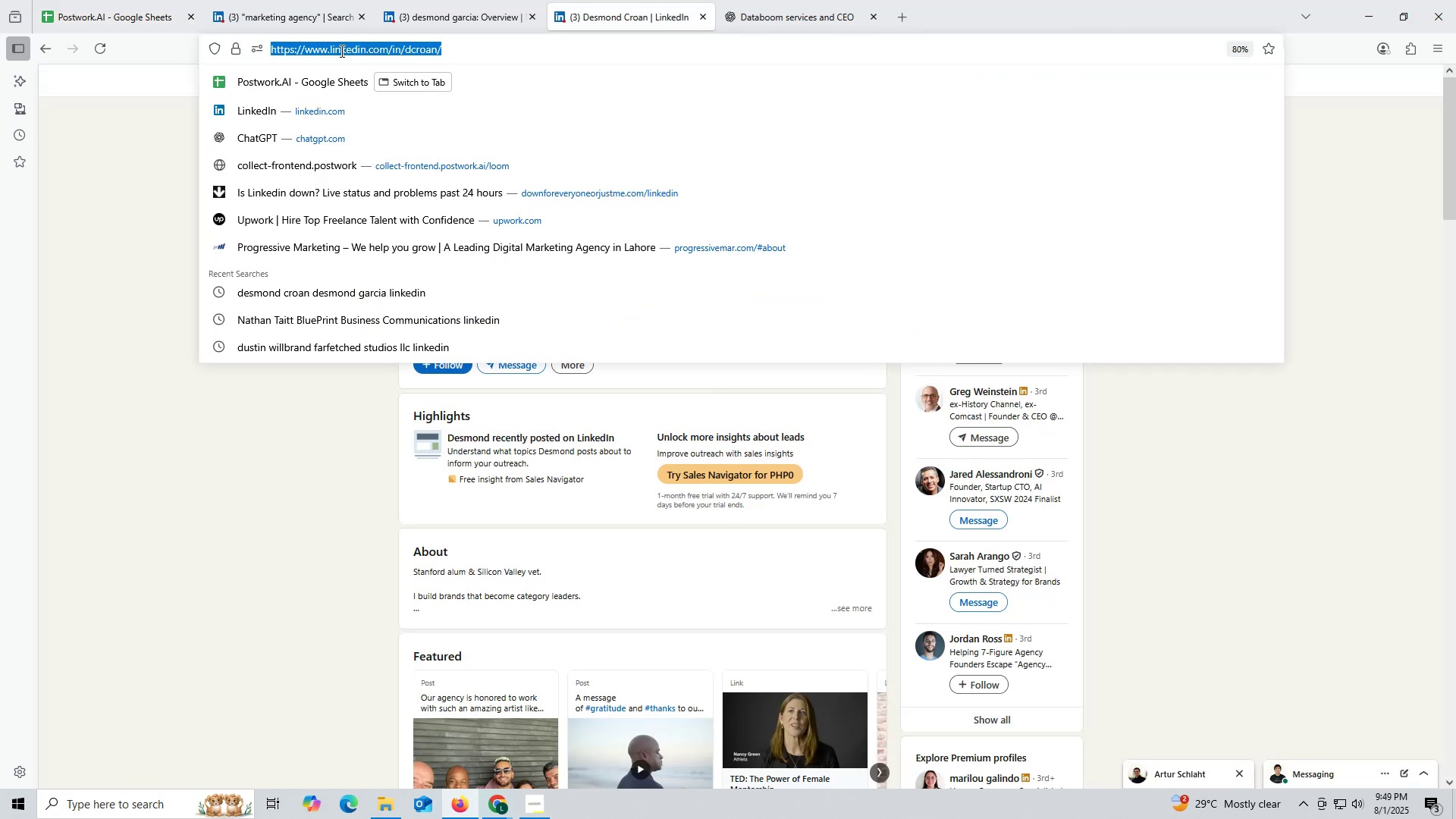 
triple_click([340, 51])
 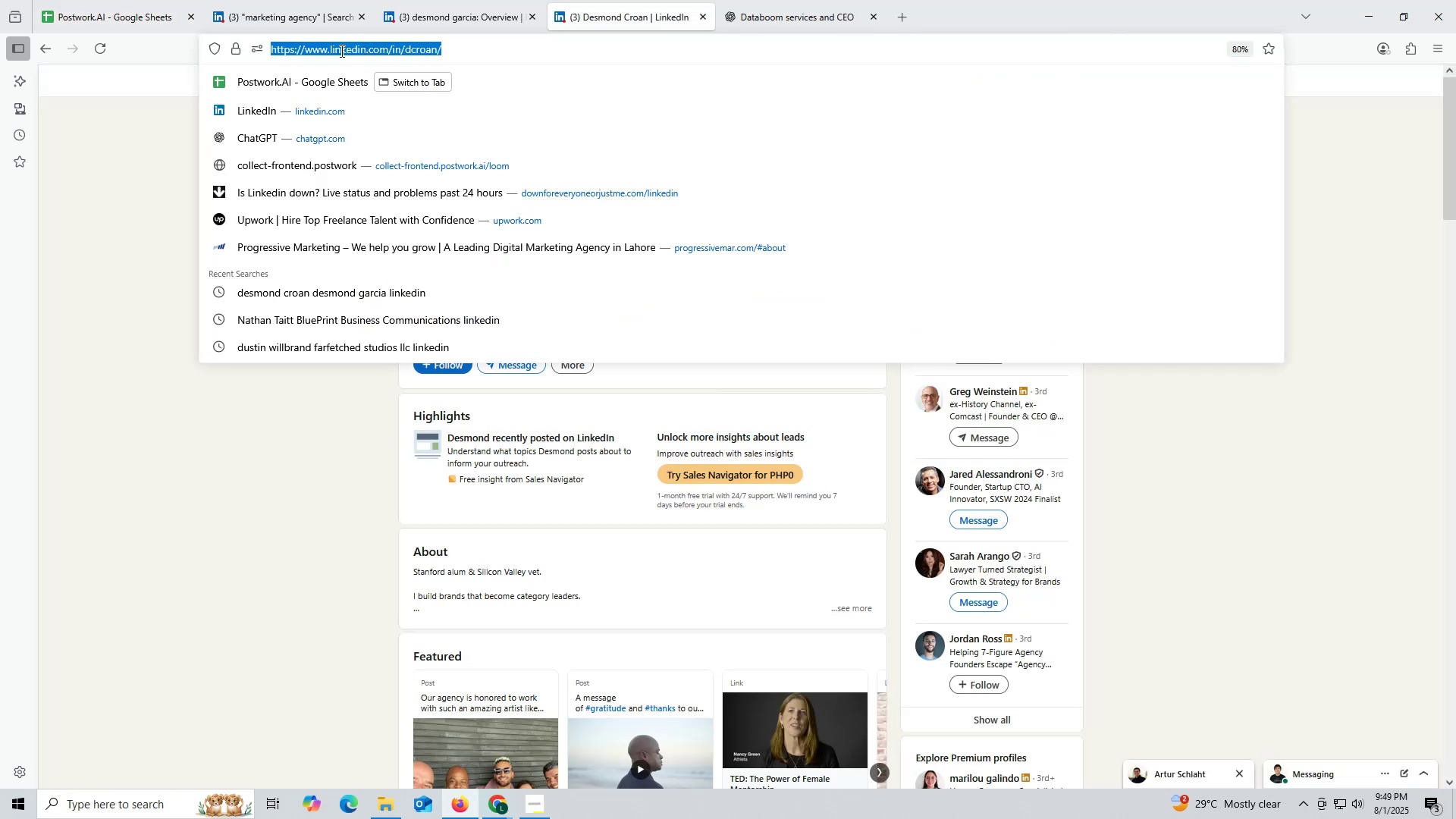 
key(Control+ControlLeft)
 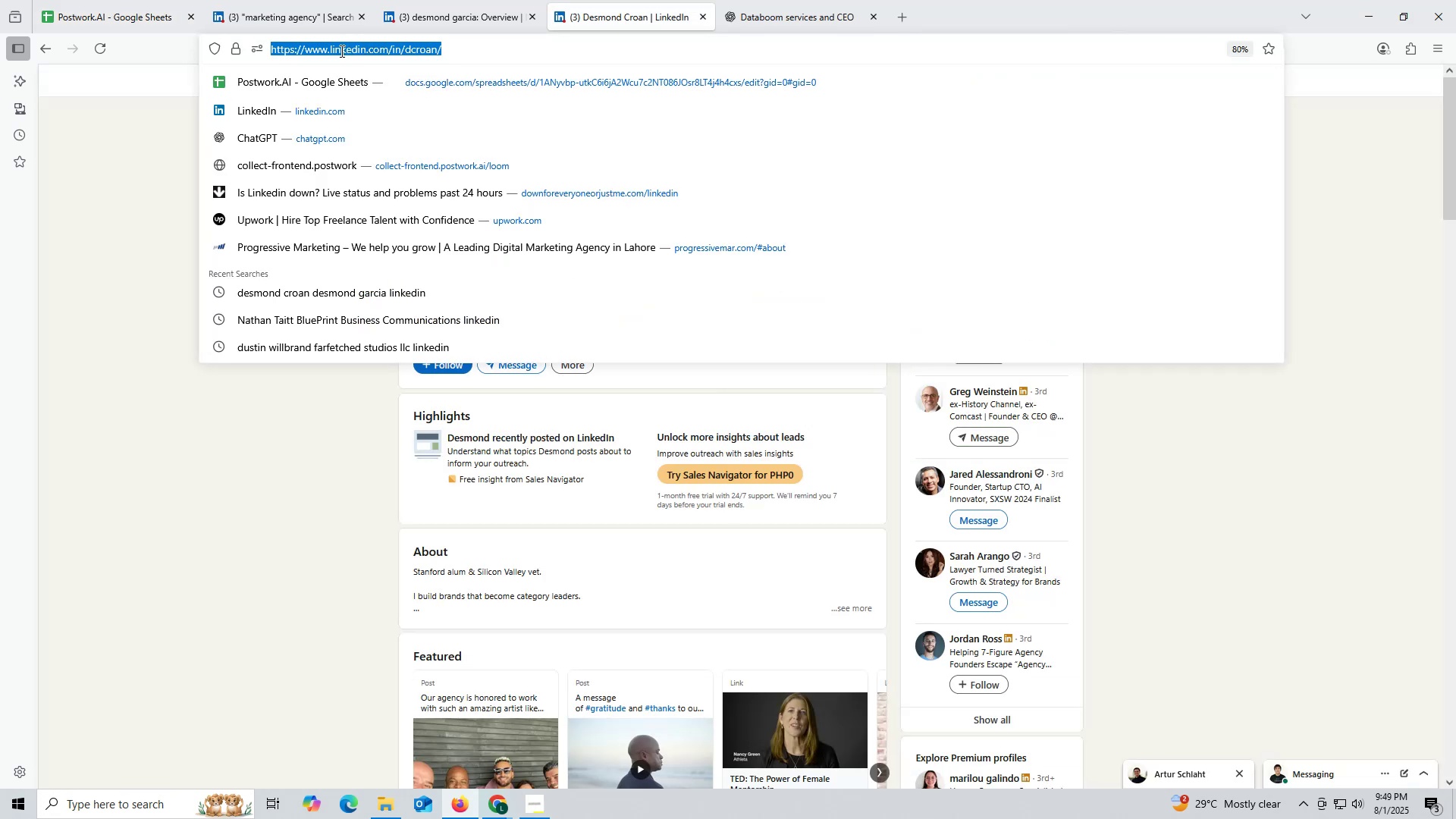 
key(Control+C)
 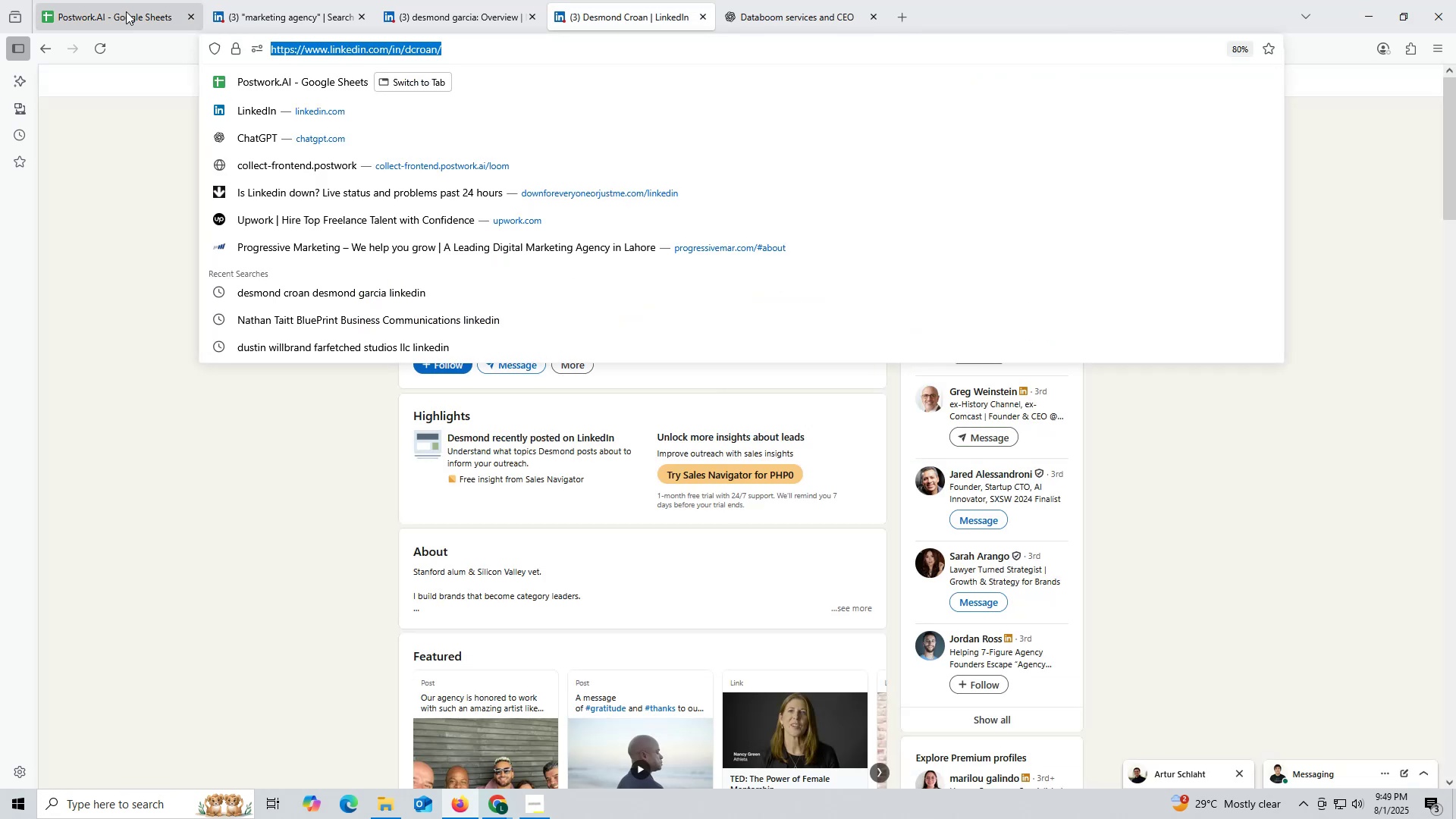 
left_click([125, 10])
 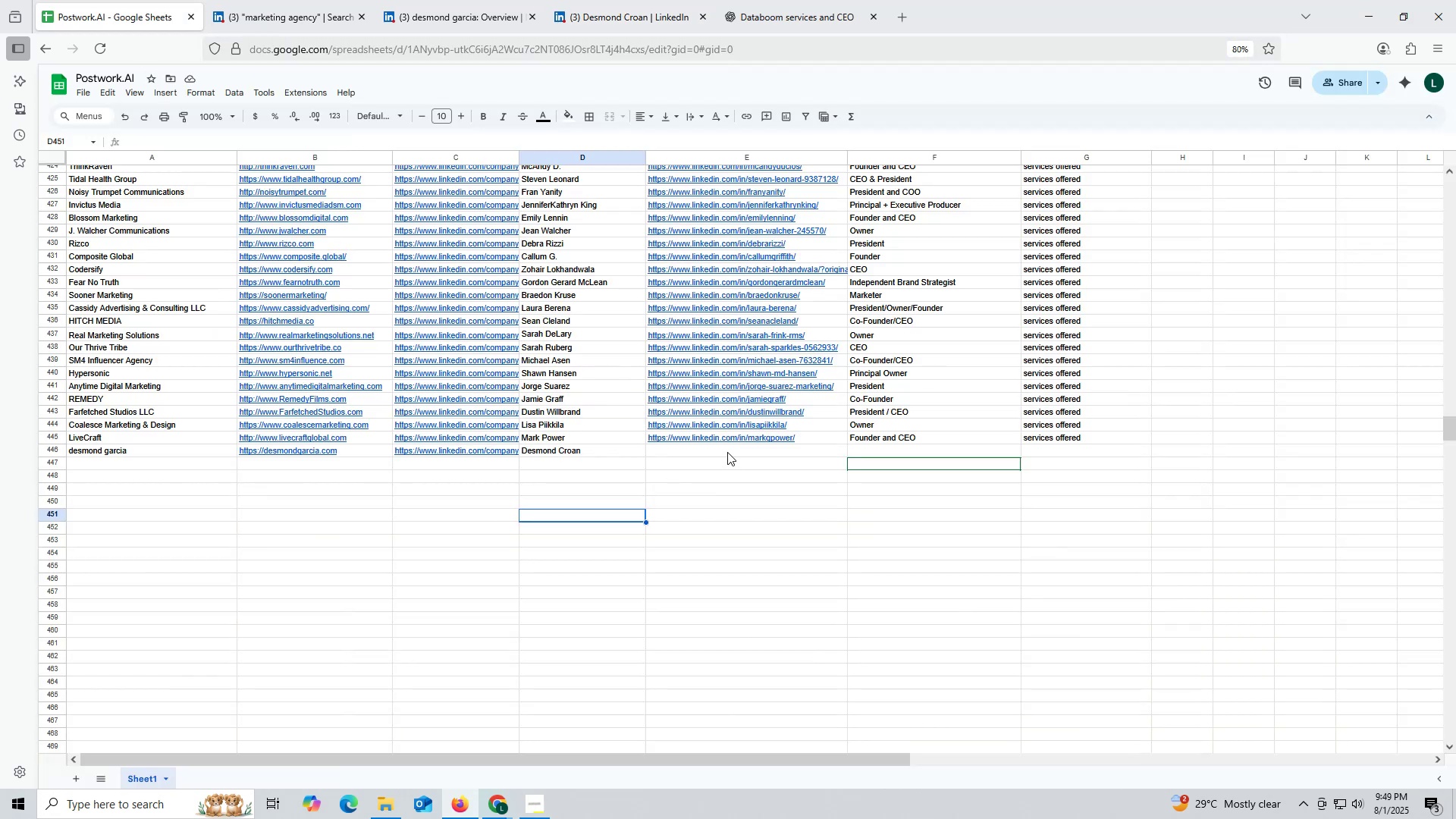 
double_click([727, 452])
 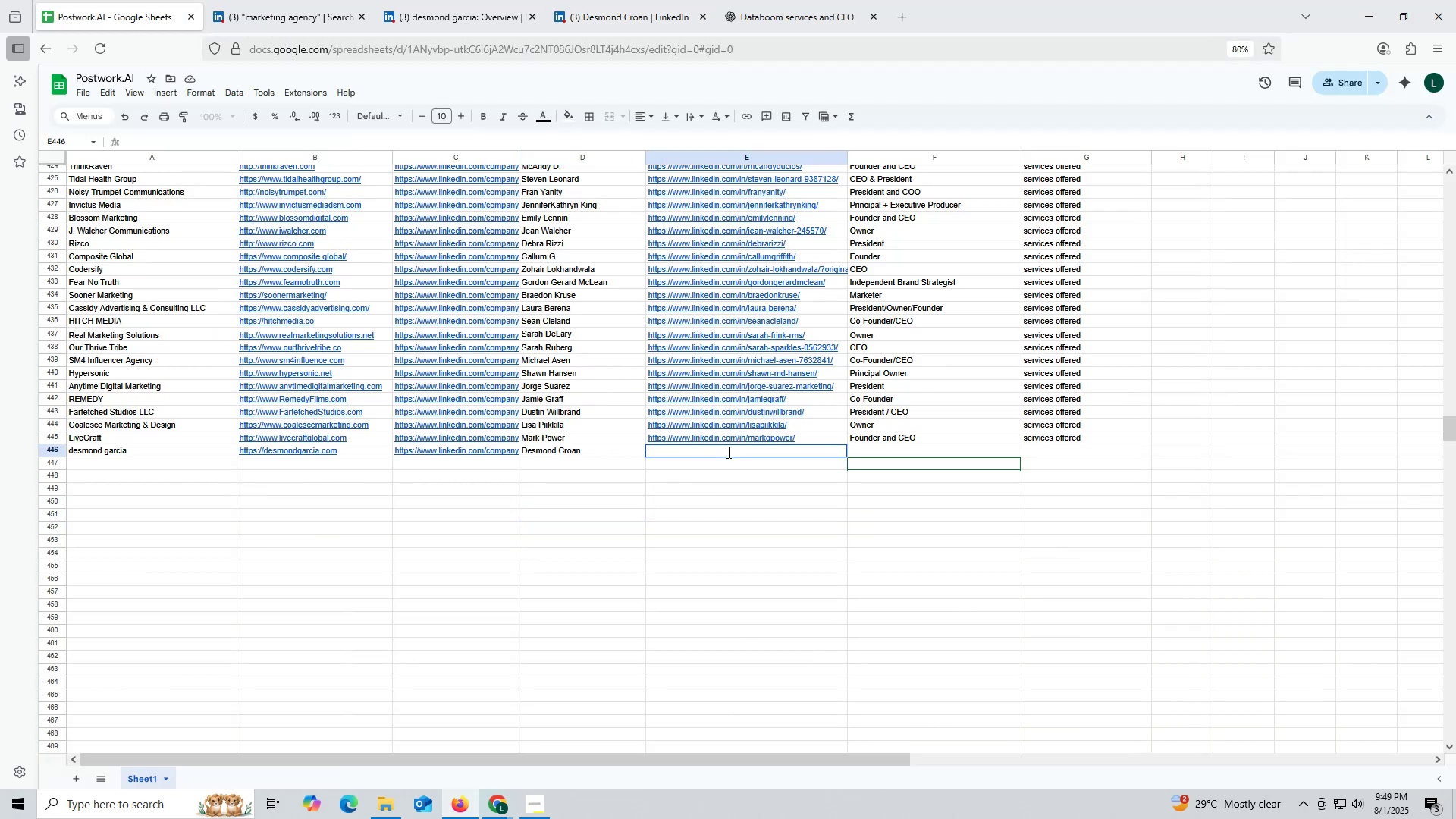 
key(Control+ControlLeft)
 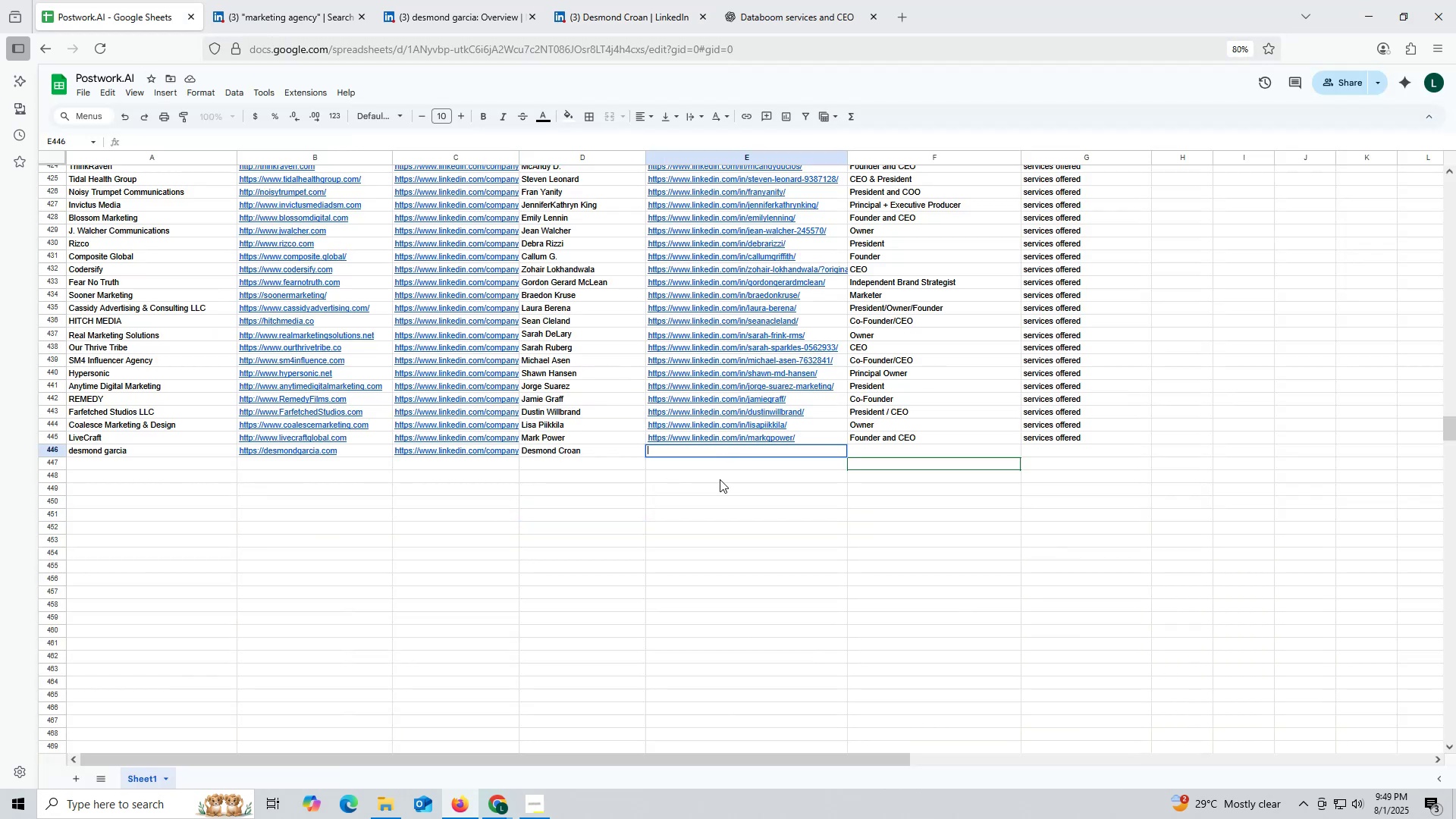 
key(Control+V)
 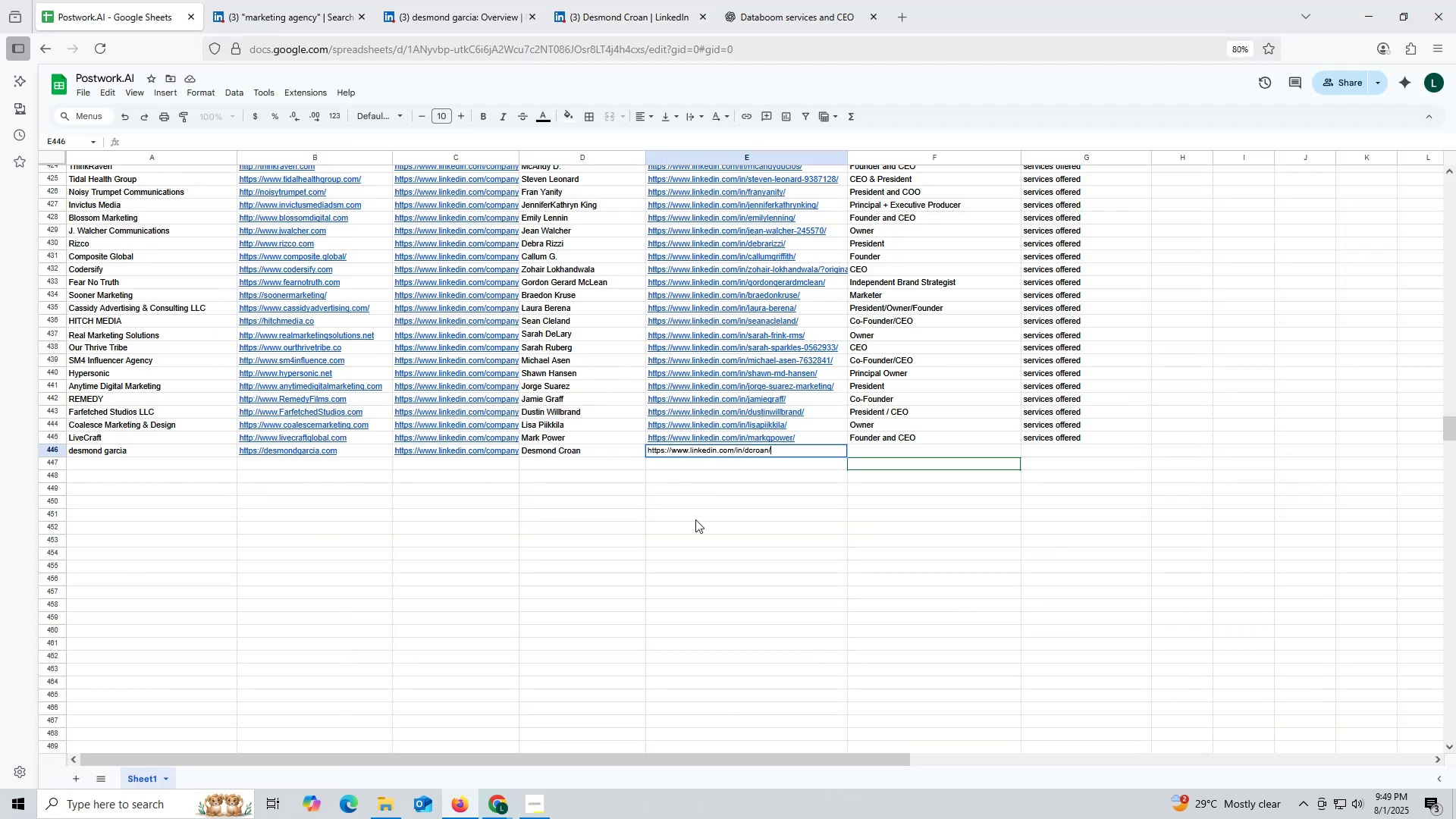 
triple_click([695, 519])
 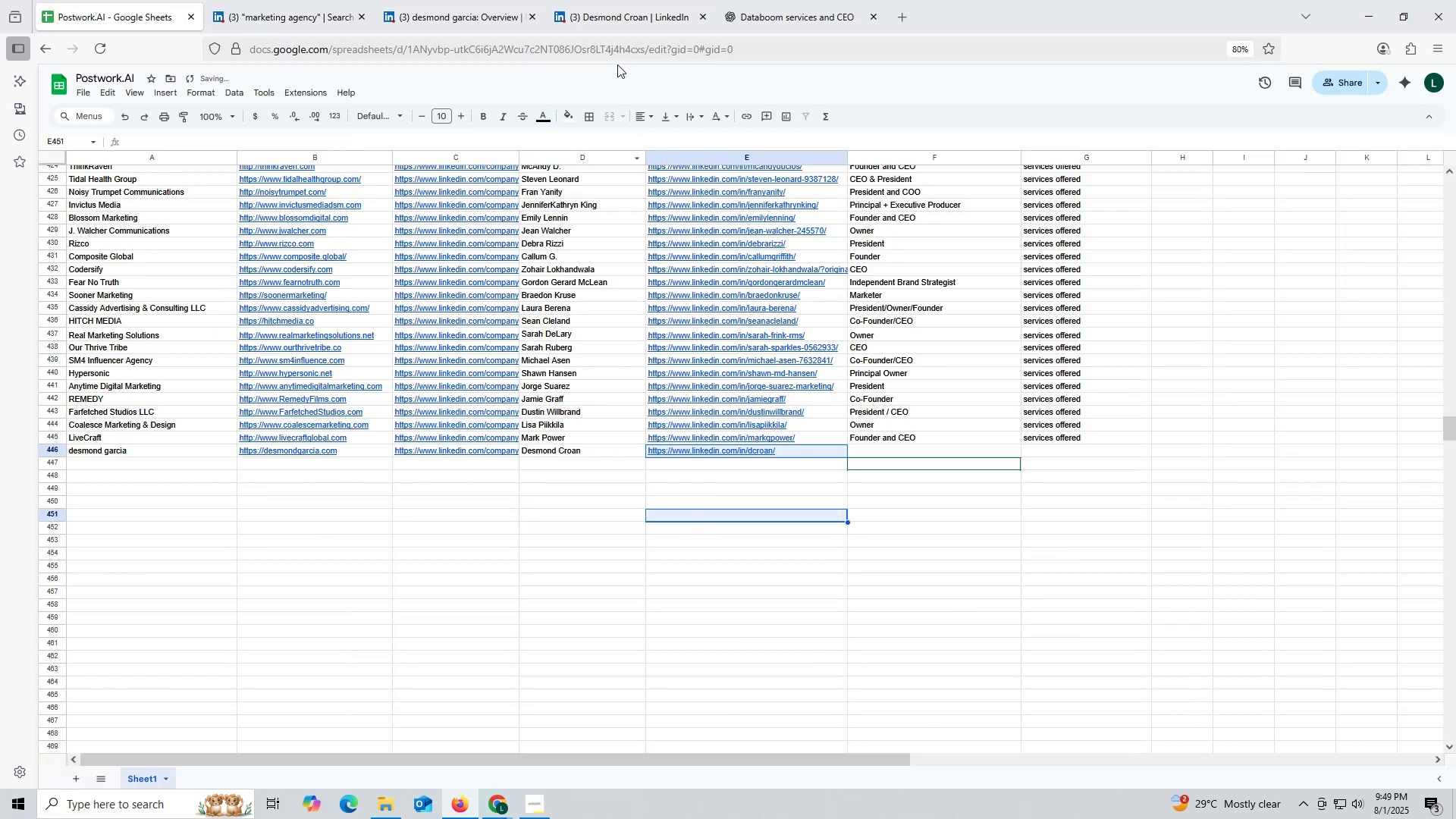 
left_click([613, 20])
 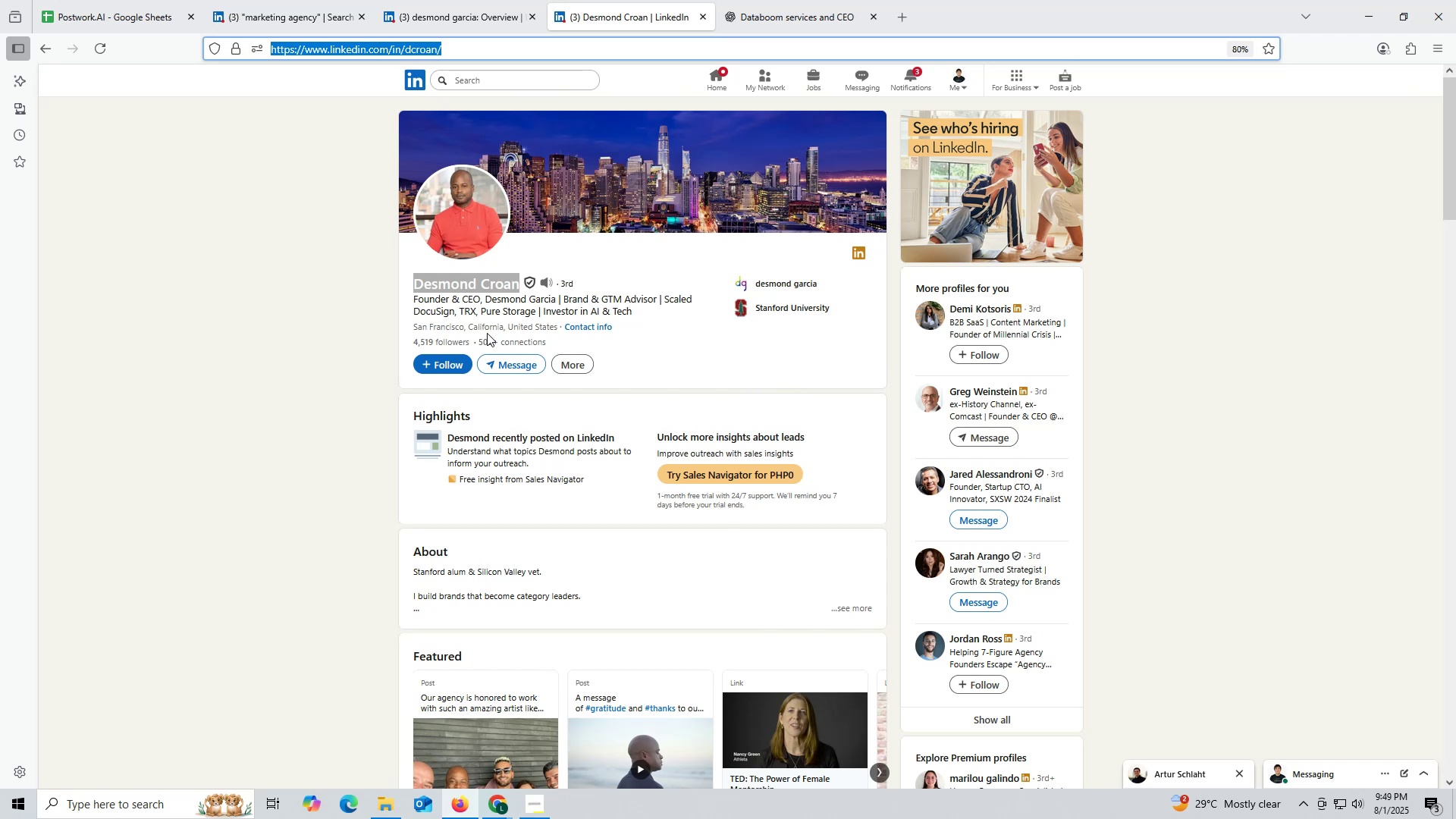 
scroll: coordinate [566, 364], scroll_direction: down, amount: 13.0
 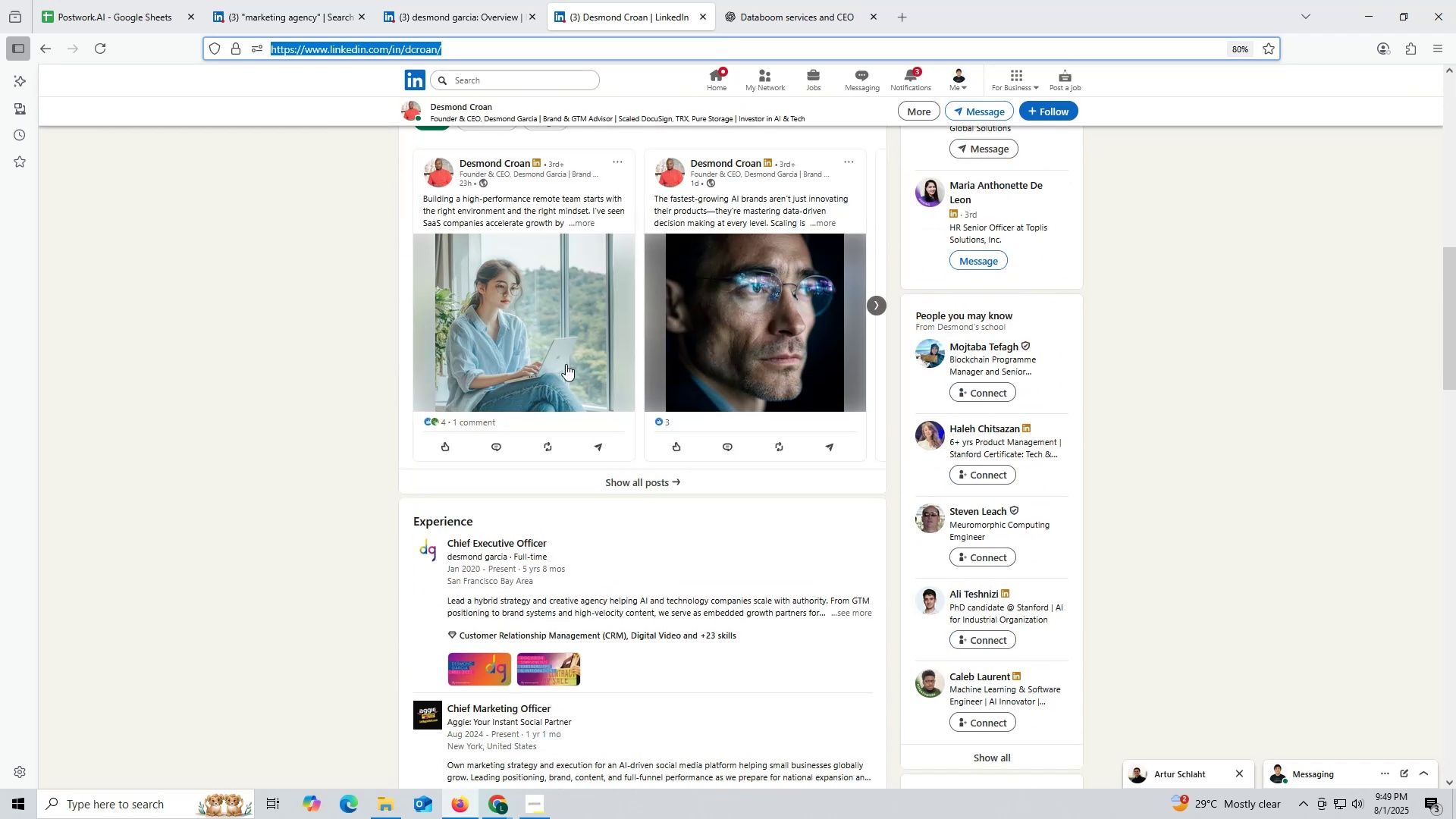 
scroll: coordinate [566, 364], scroll_direction: up, amount: 11.0
 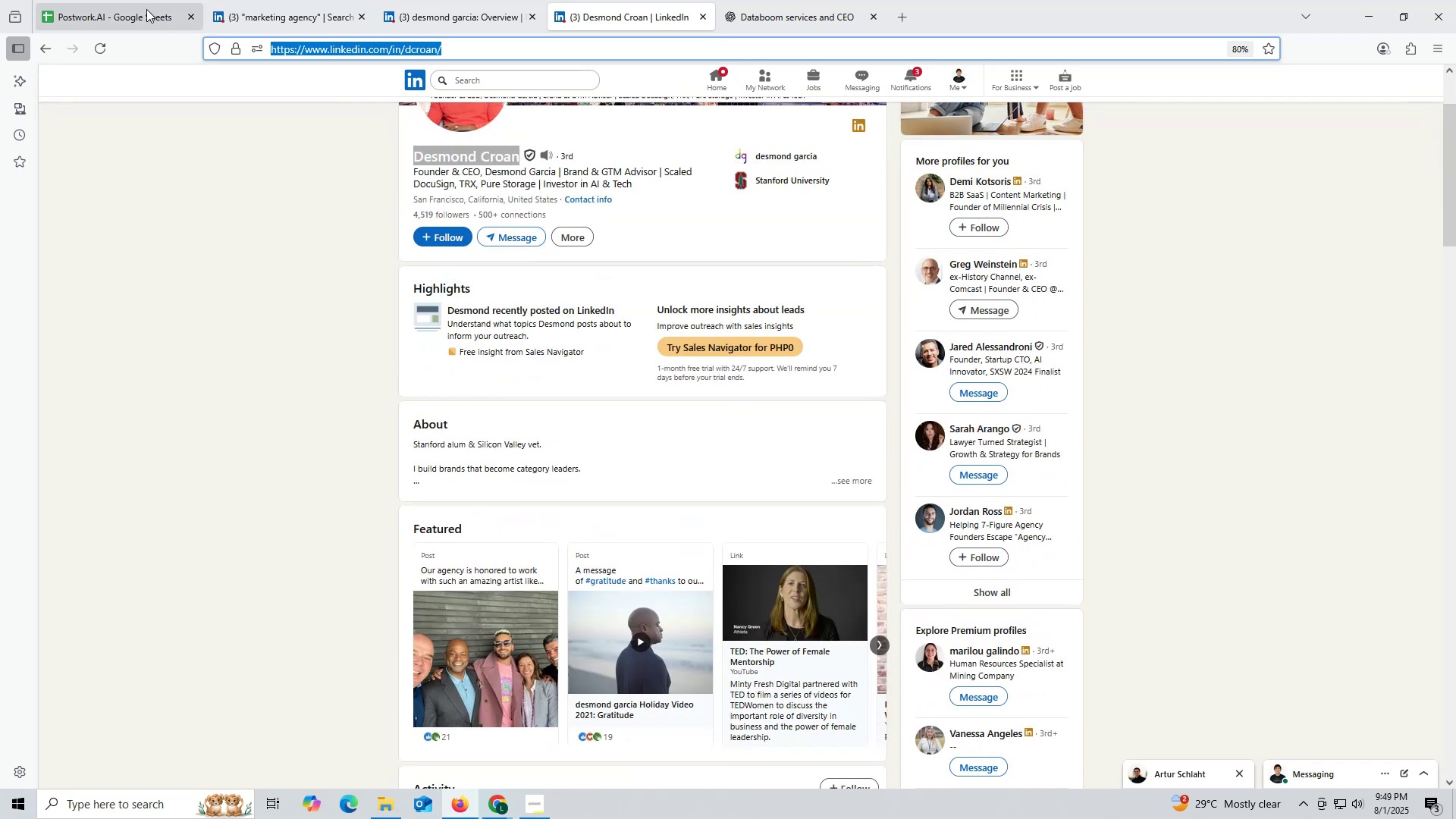 
left_click([140, 5])
 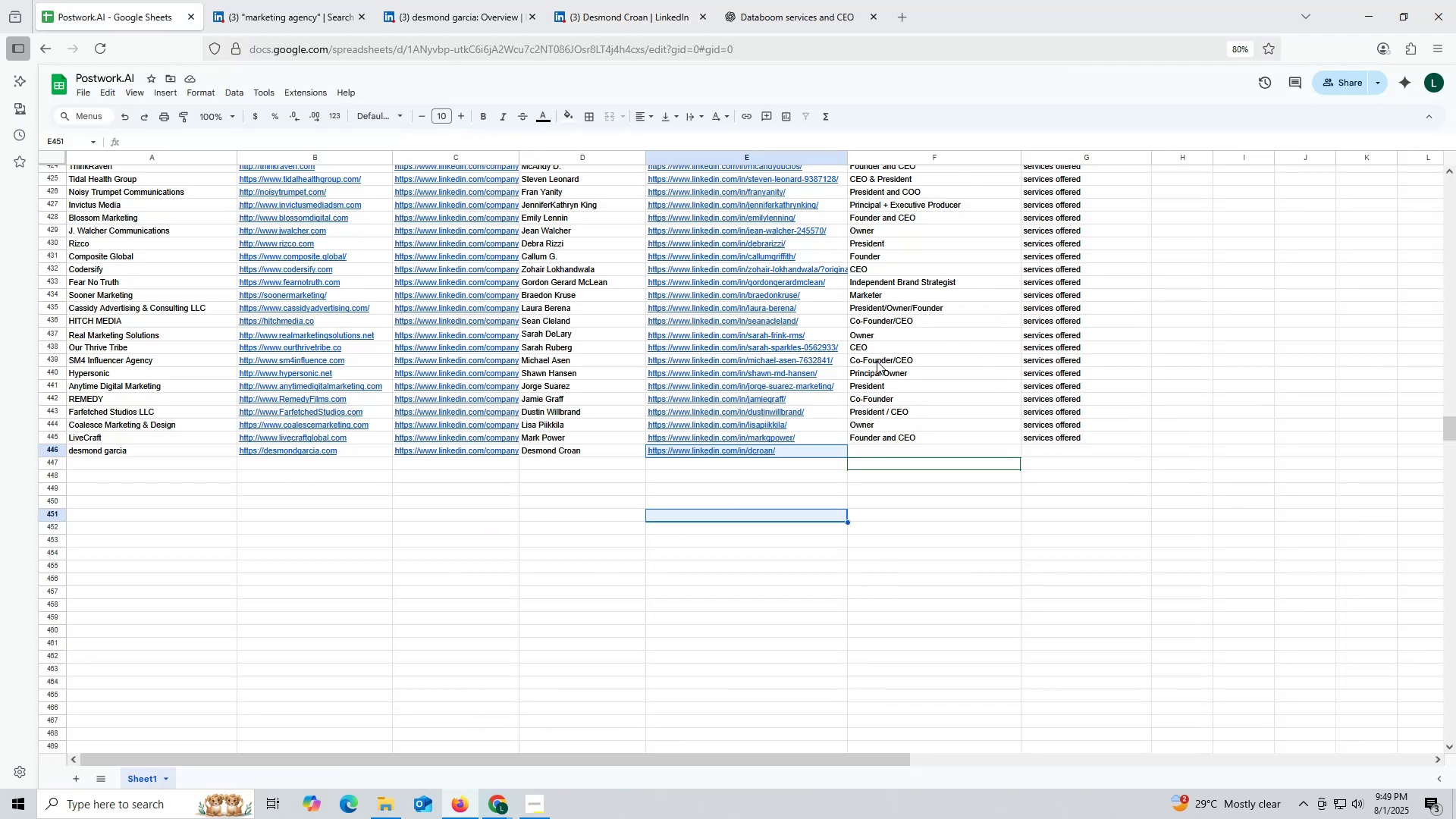 
left_click([871, 345])
 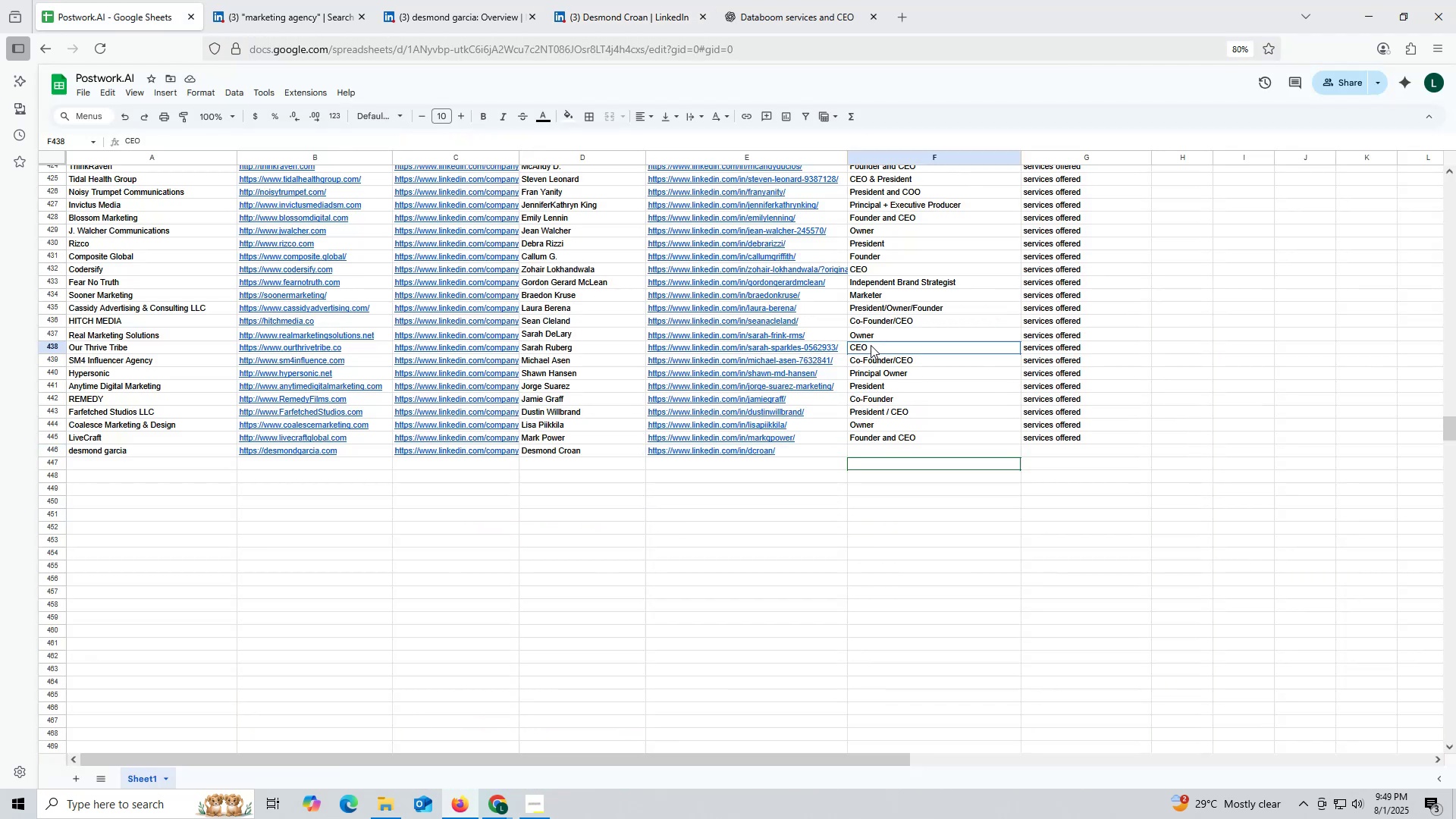 
key(Control+ControlLeft)
 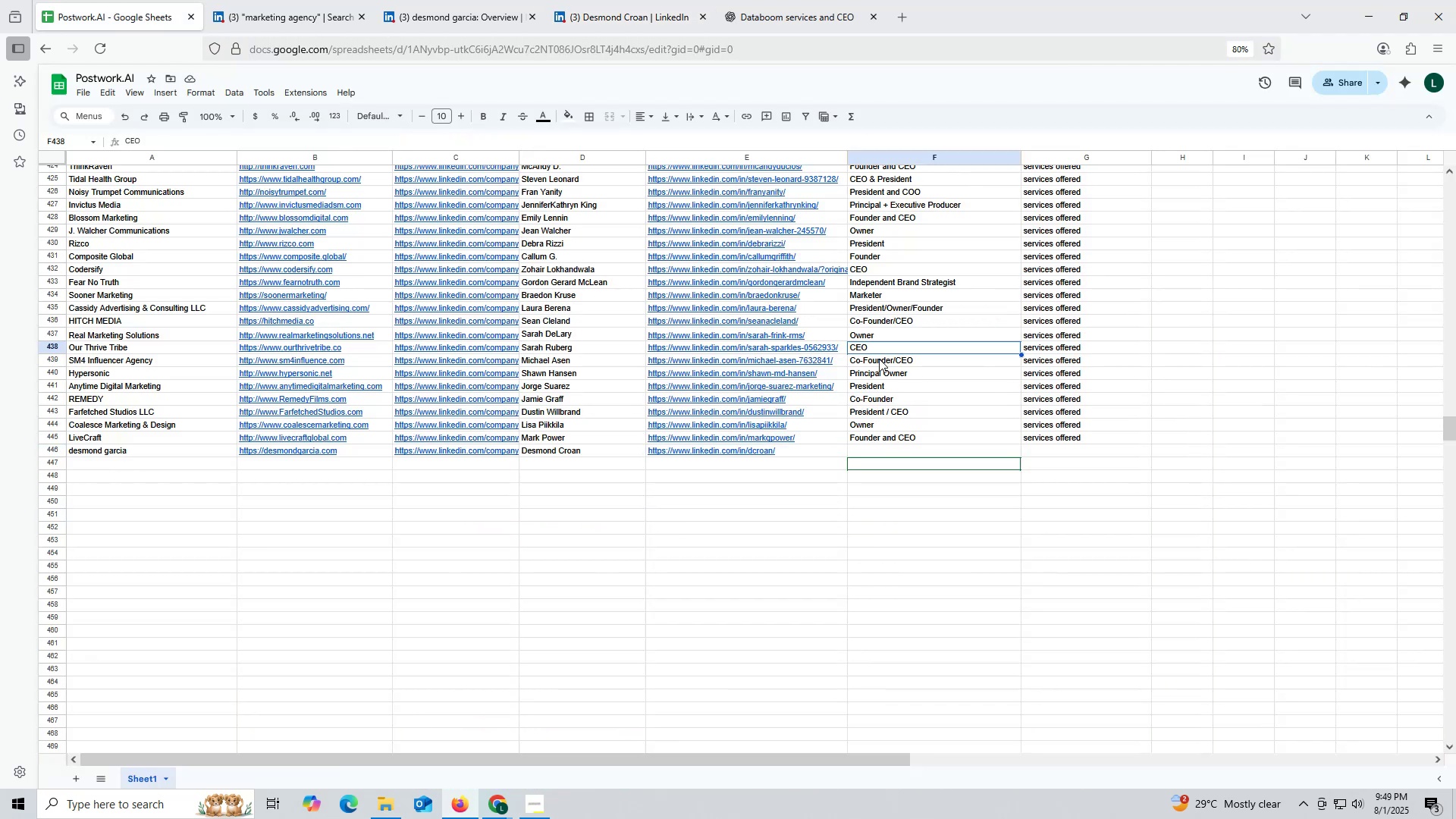 
key(Control+C)
 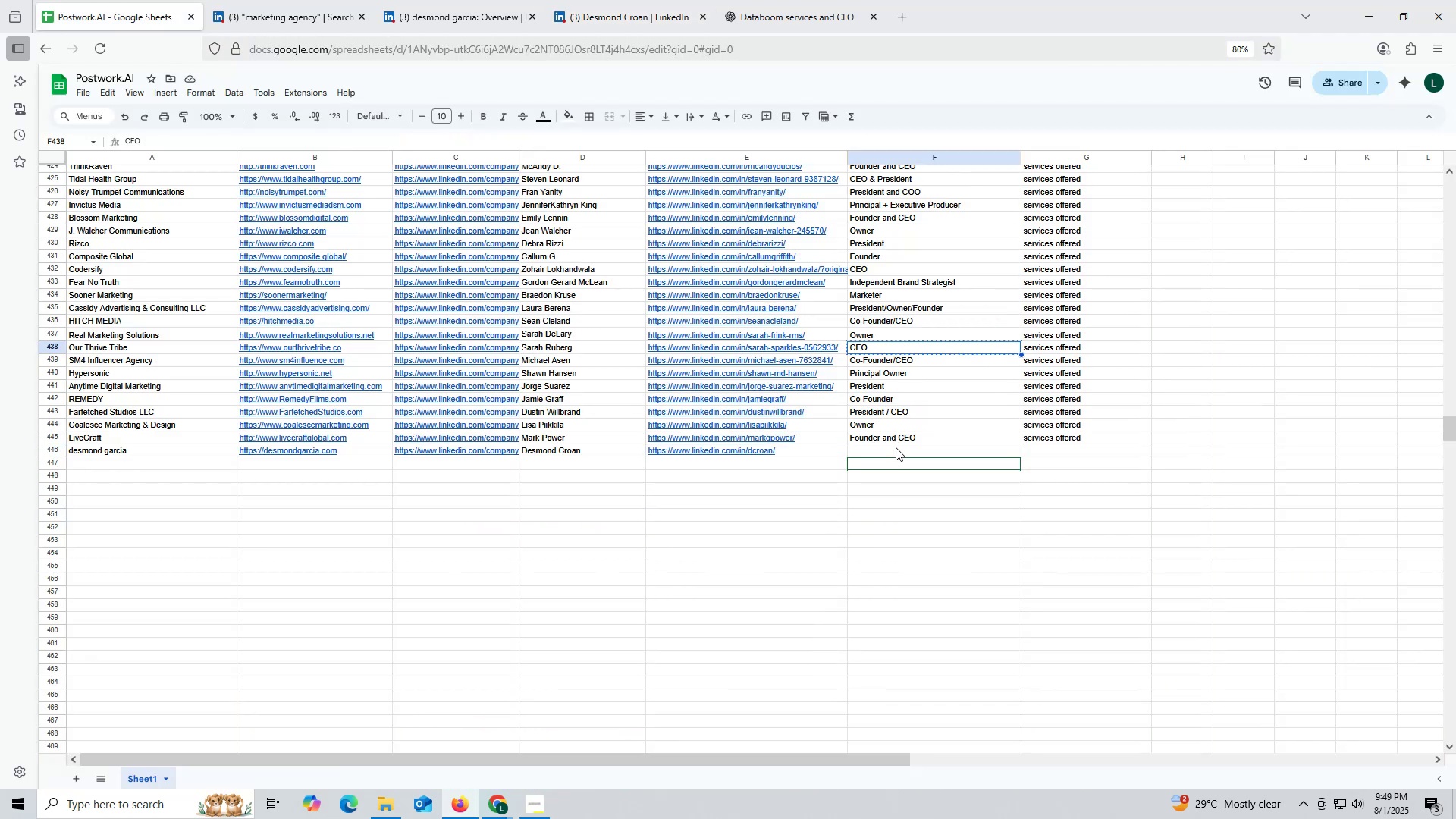 
left_click([896, 447])
 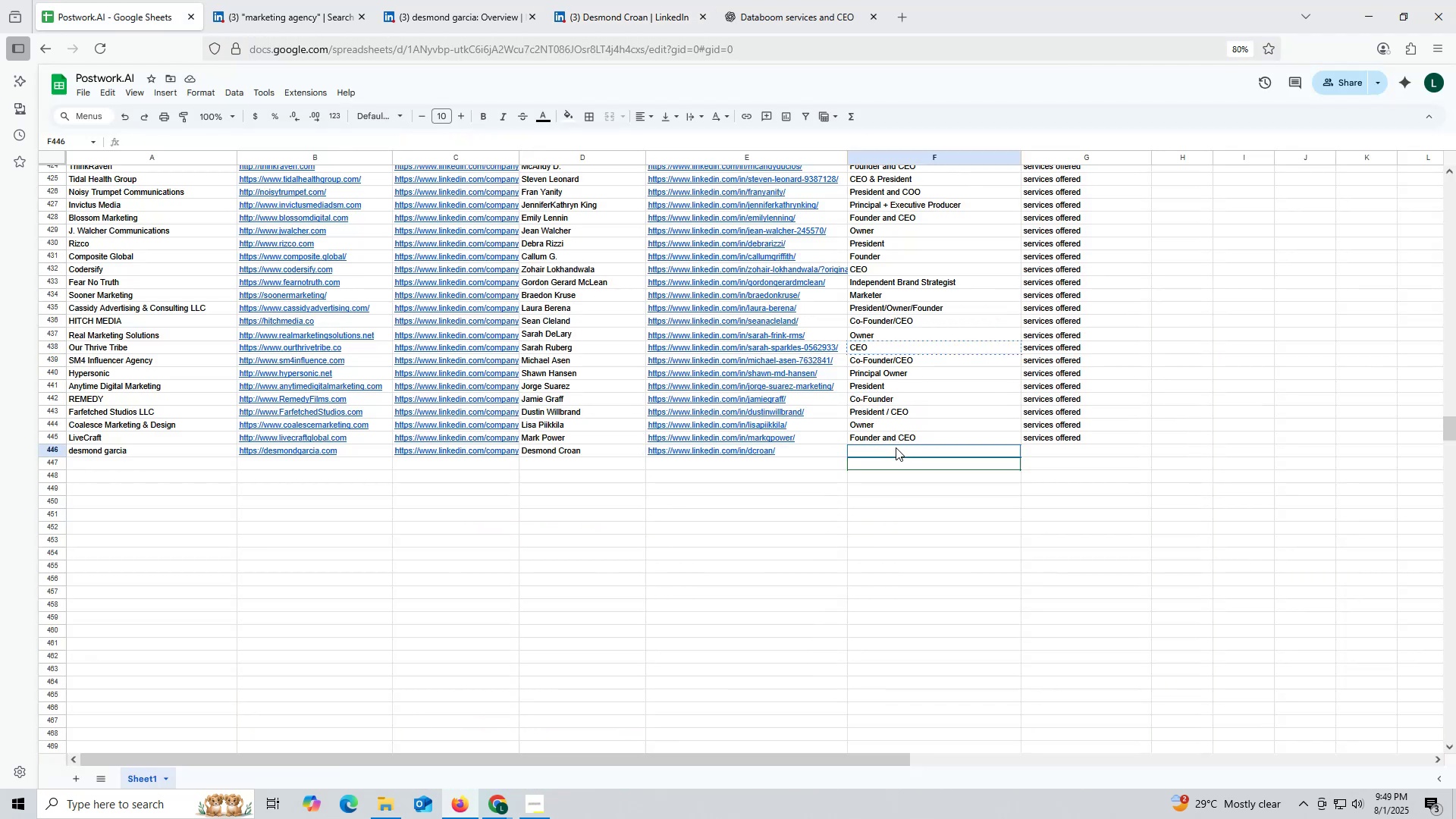 
key(Control+ControlLeft)
 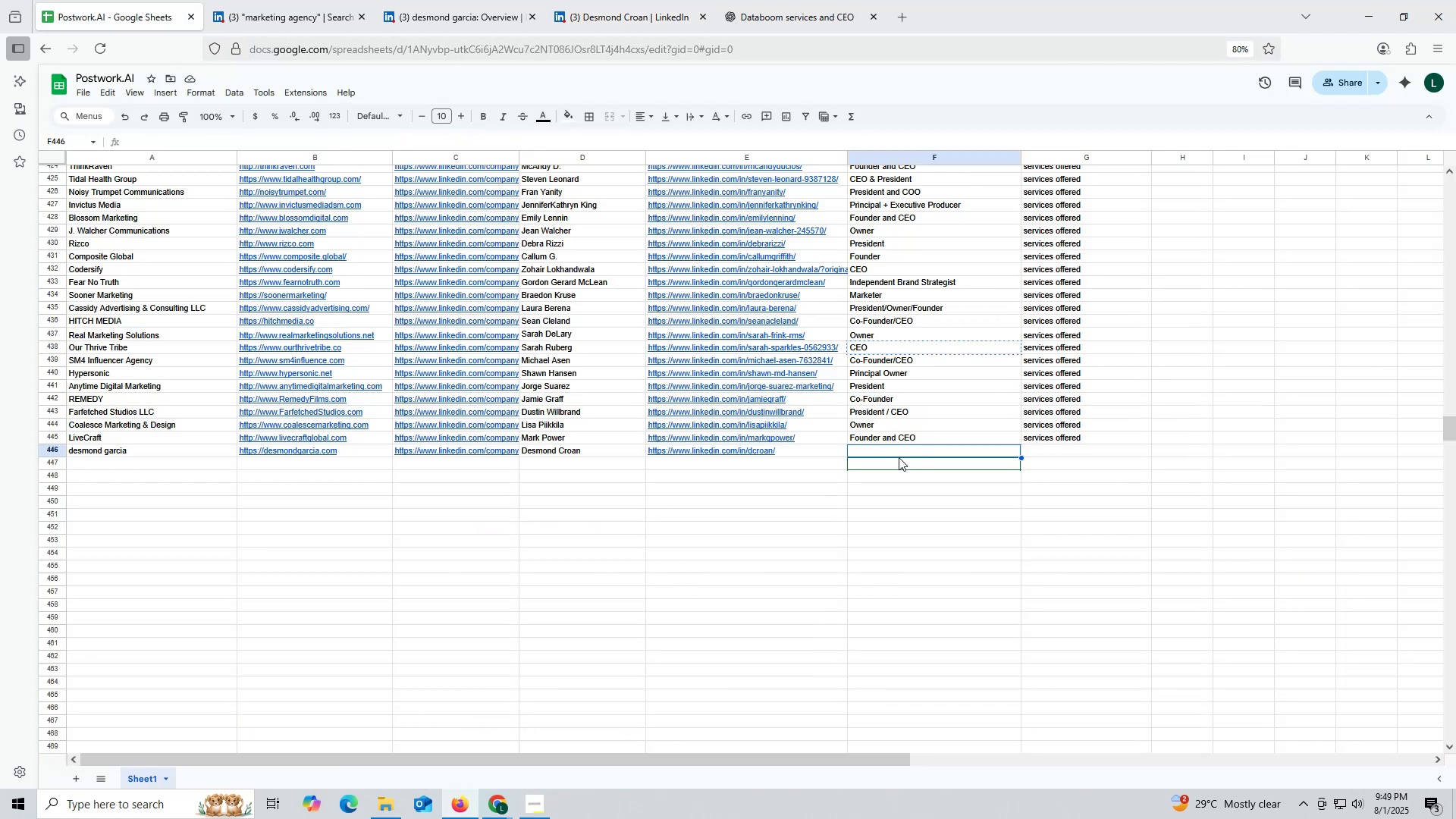 
key(Control+V)
 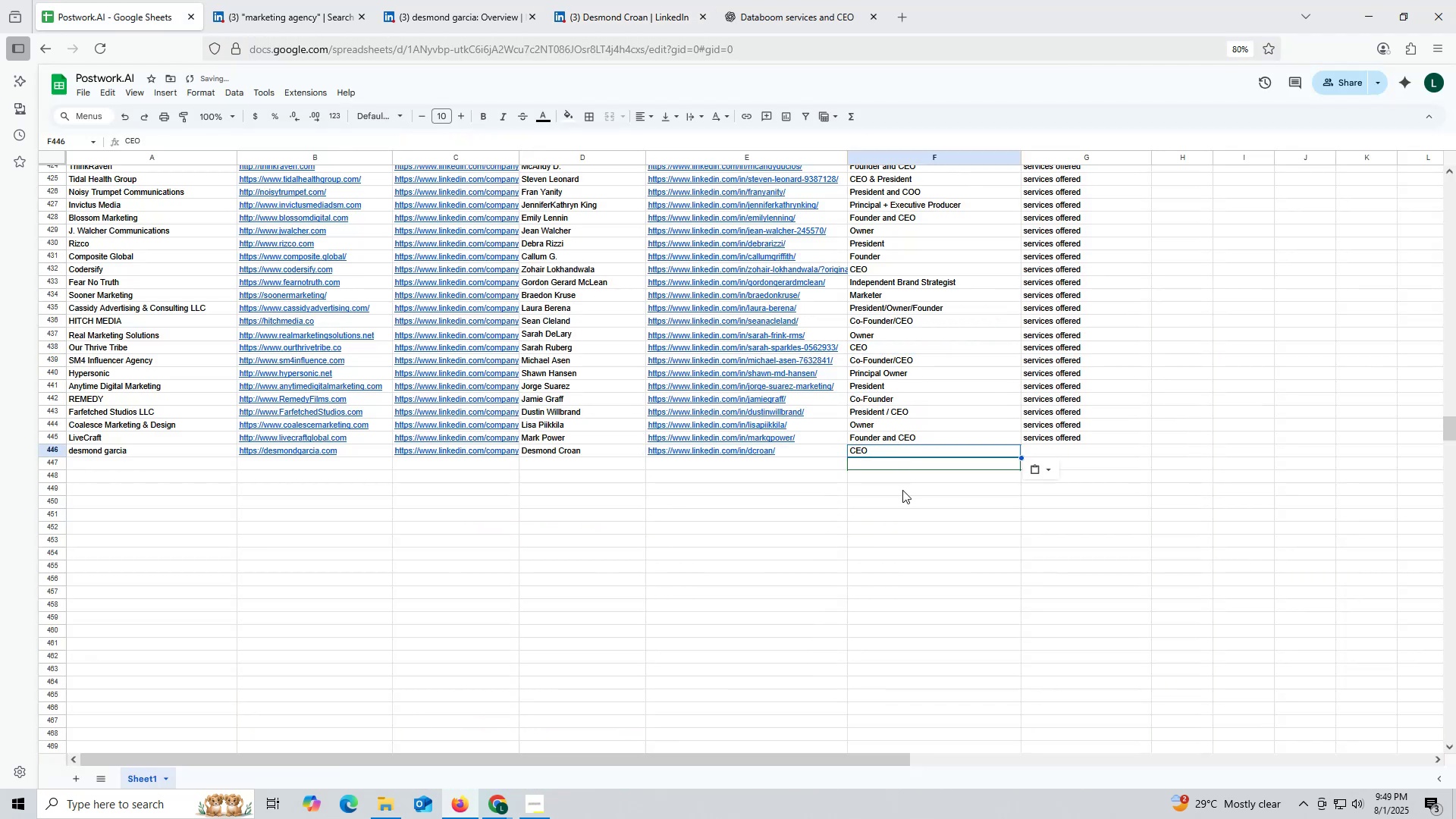 
double_click([902, 490])
 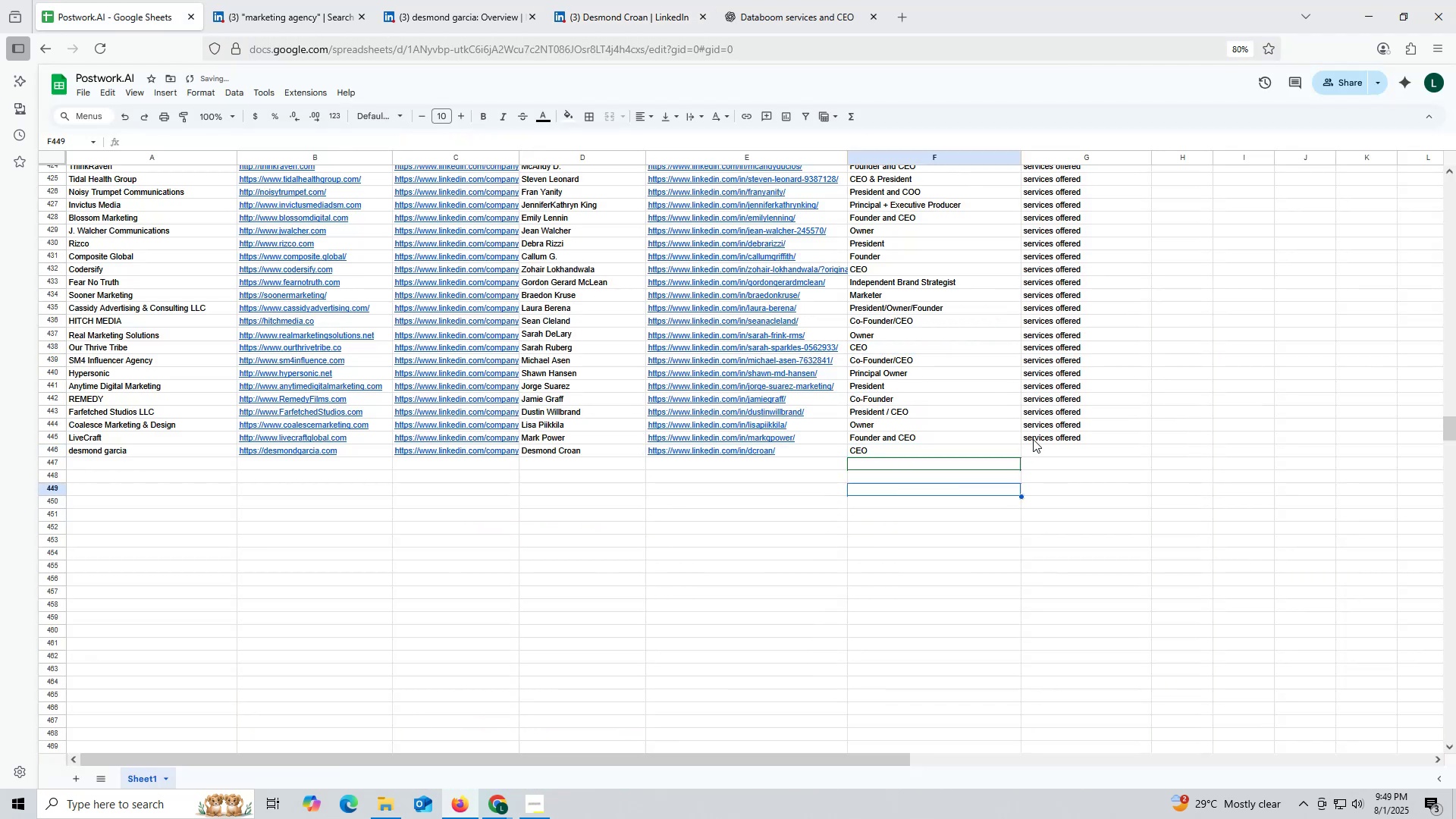 
key(Control+ControlLeft)
 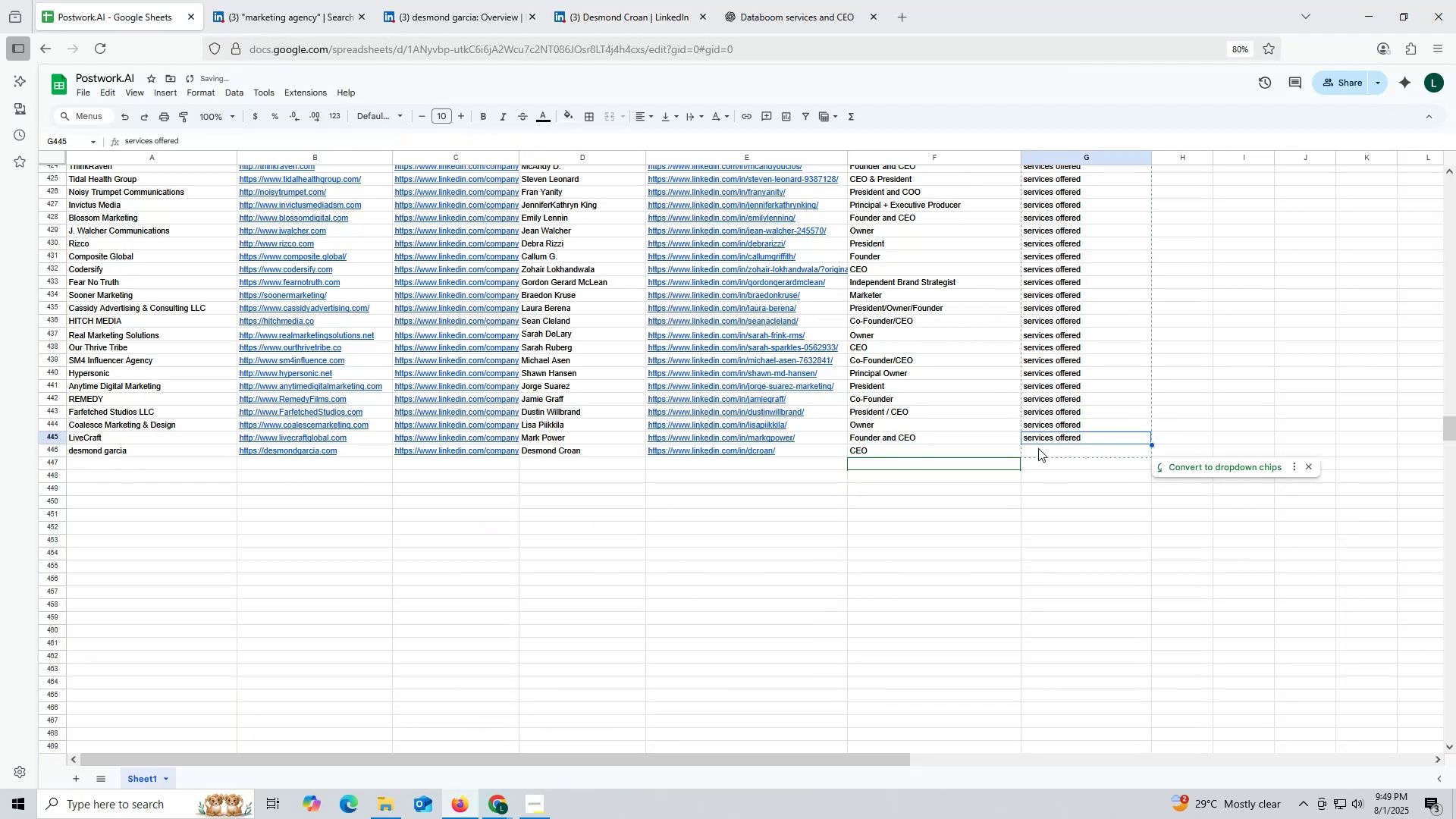 
key(Control+C)
 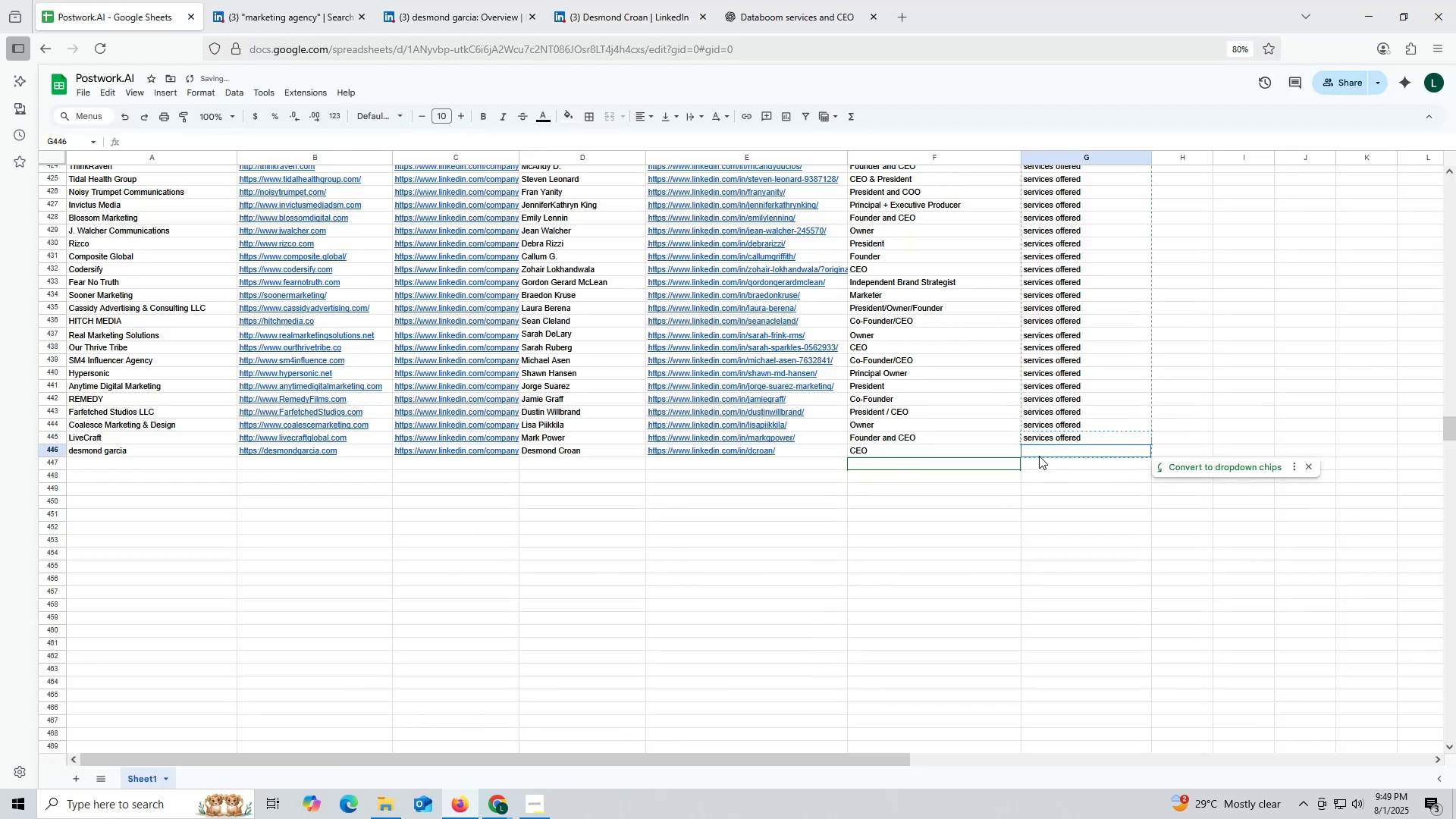 
key(Control+ControlLeft)
 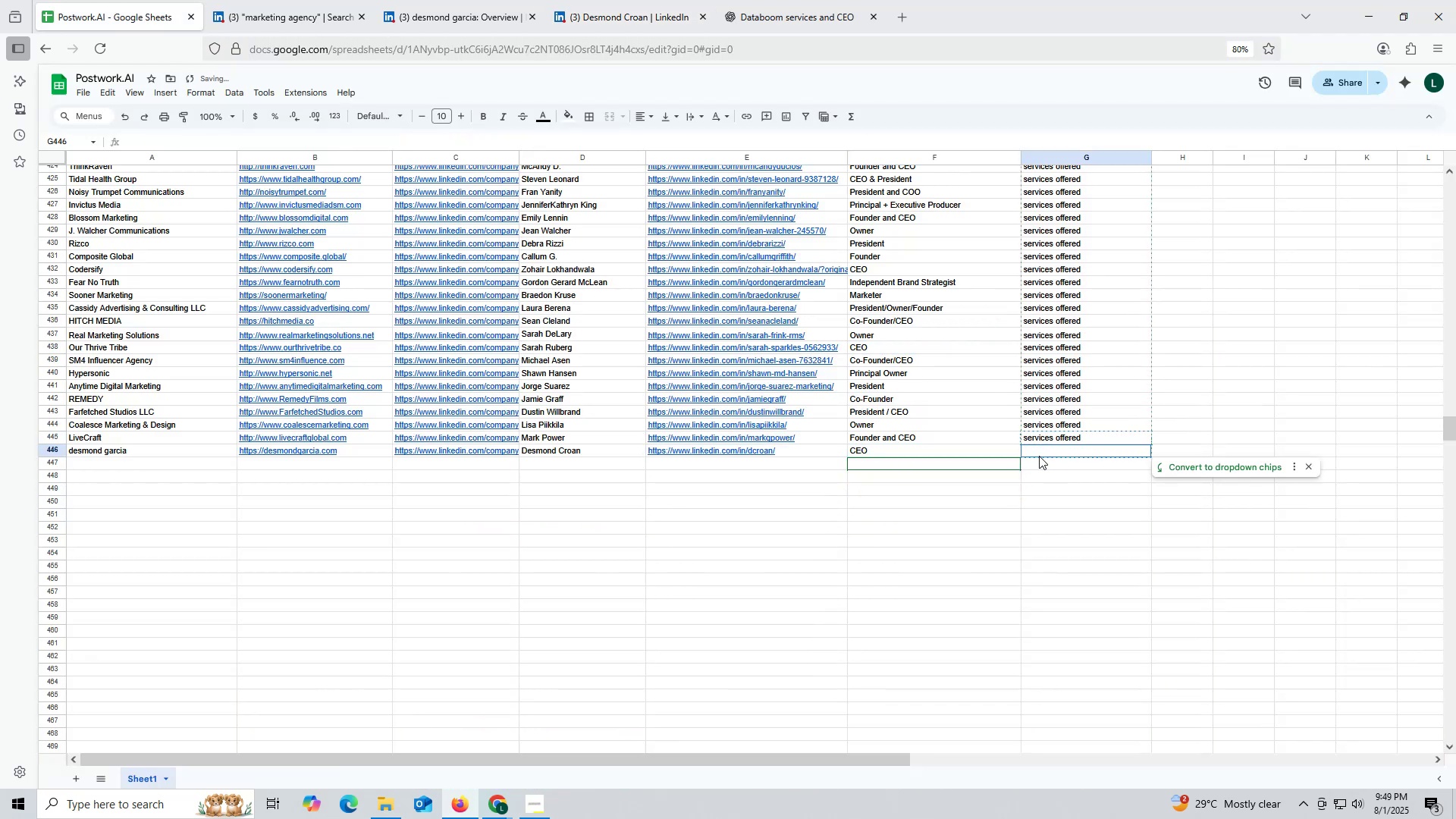 
double_click([1039, 456])
 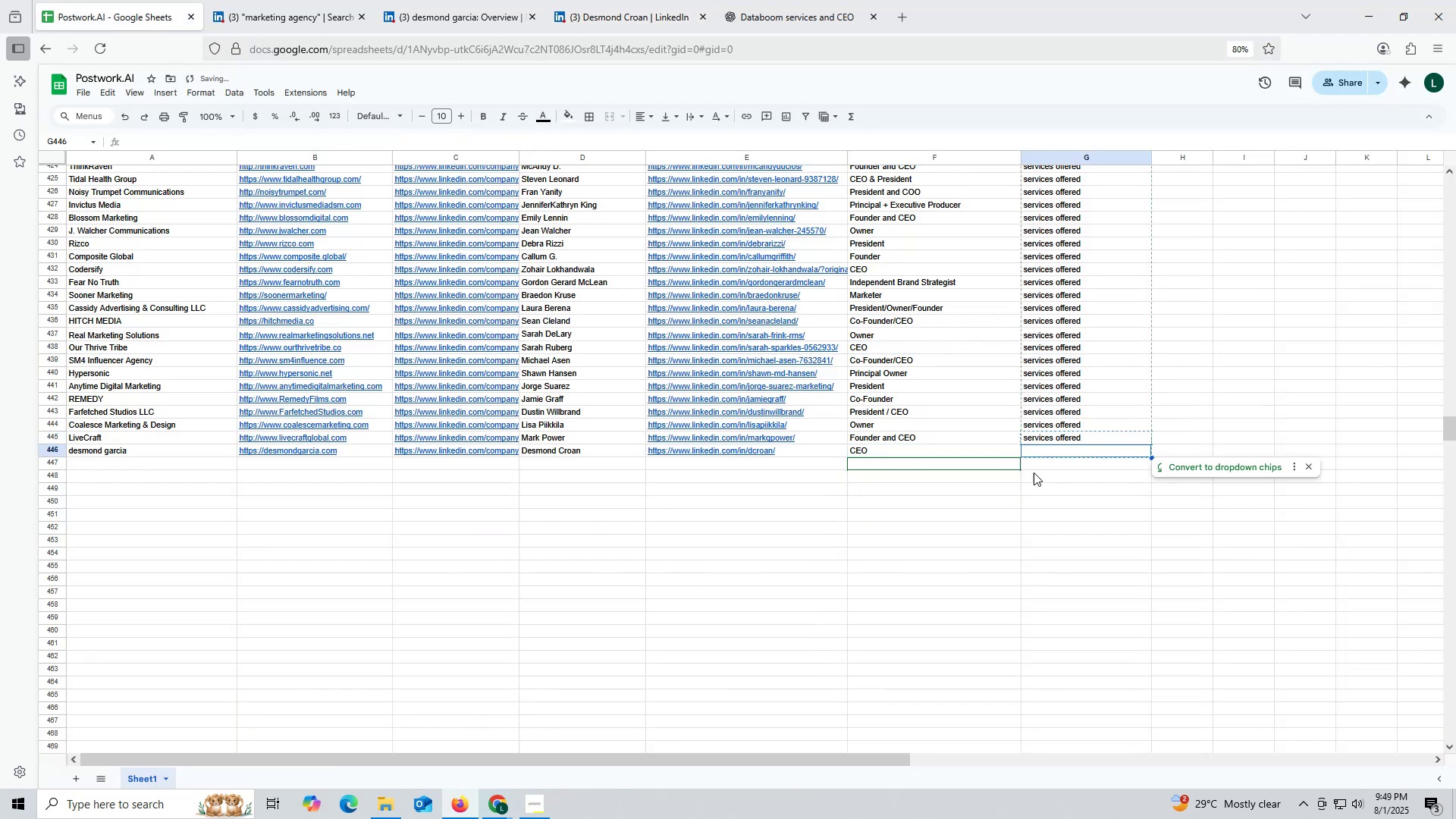 
key(Control+V)
 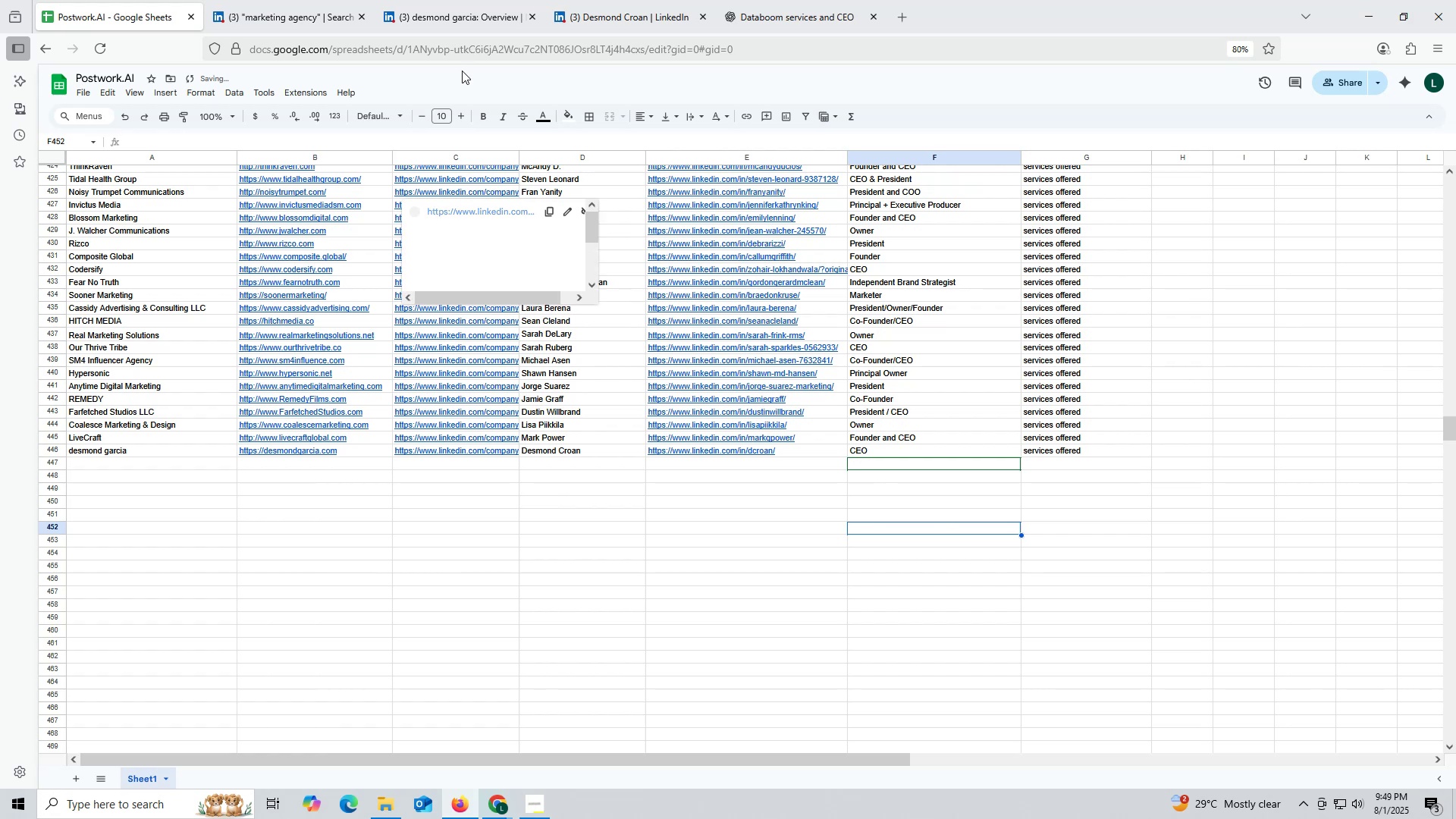 
left_click([293, 21])
 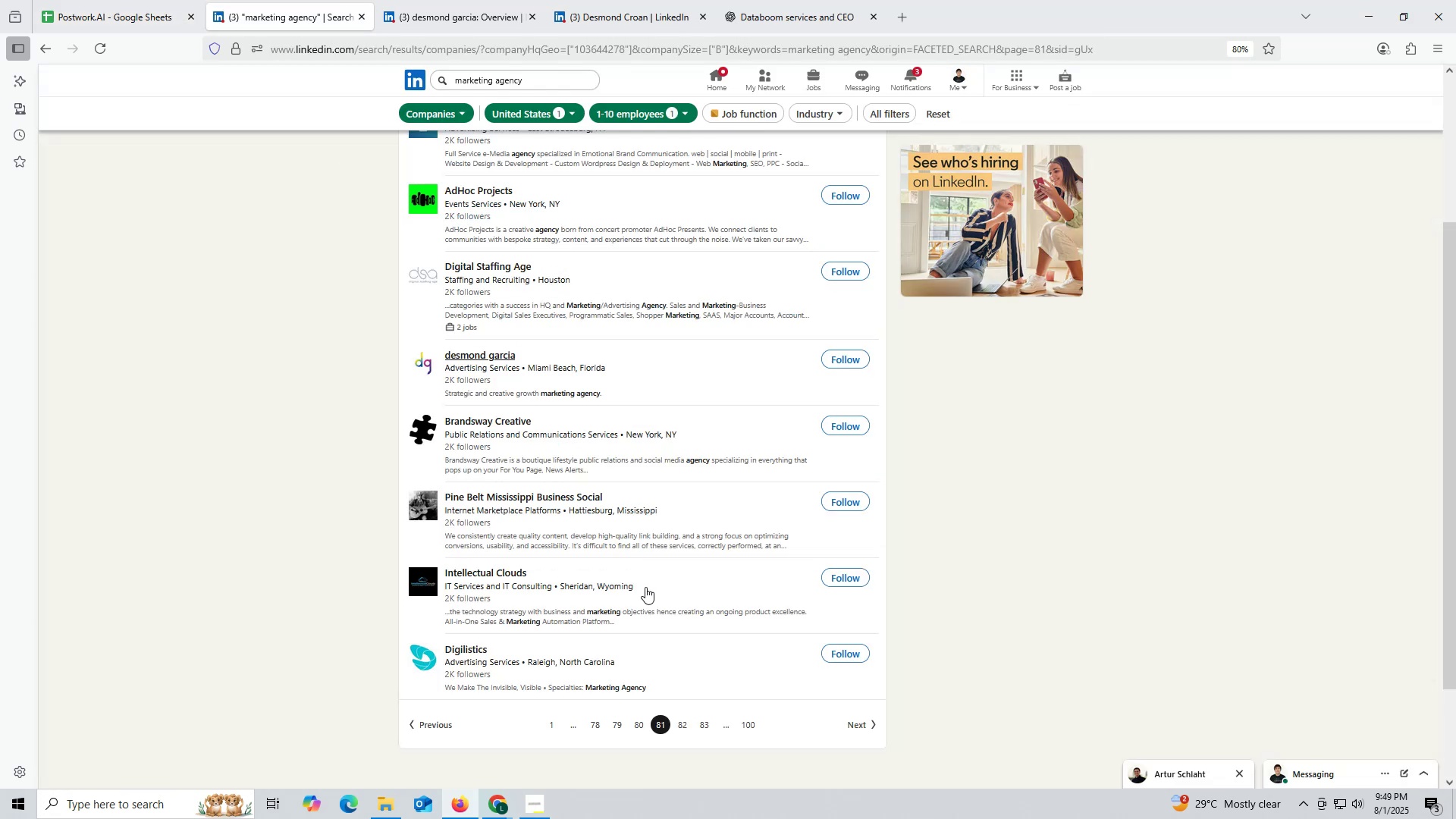 
scroll: coordinate [561, 578], scroll_direction: up, amount: 3.0
 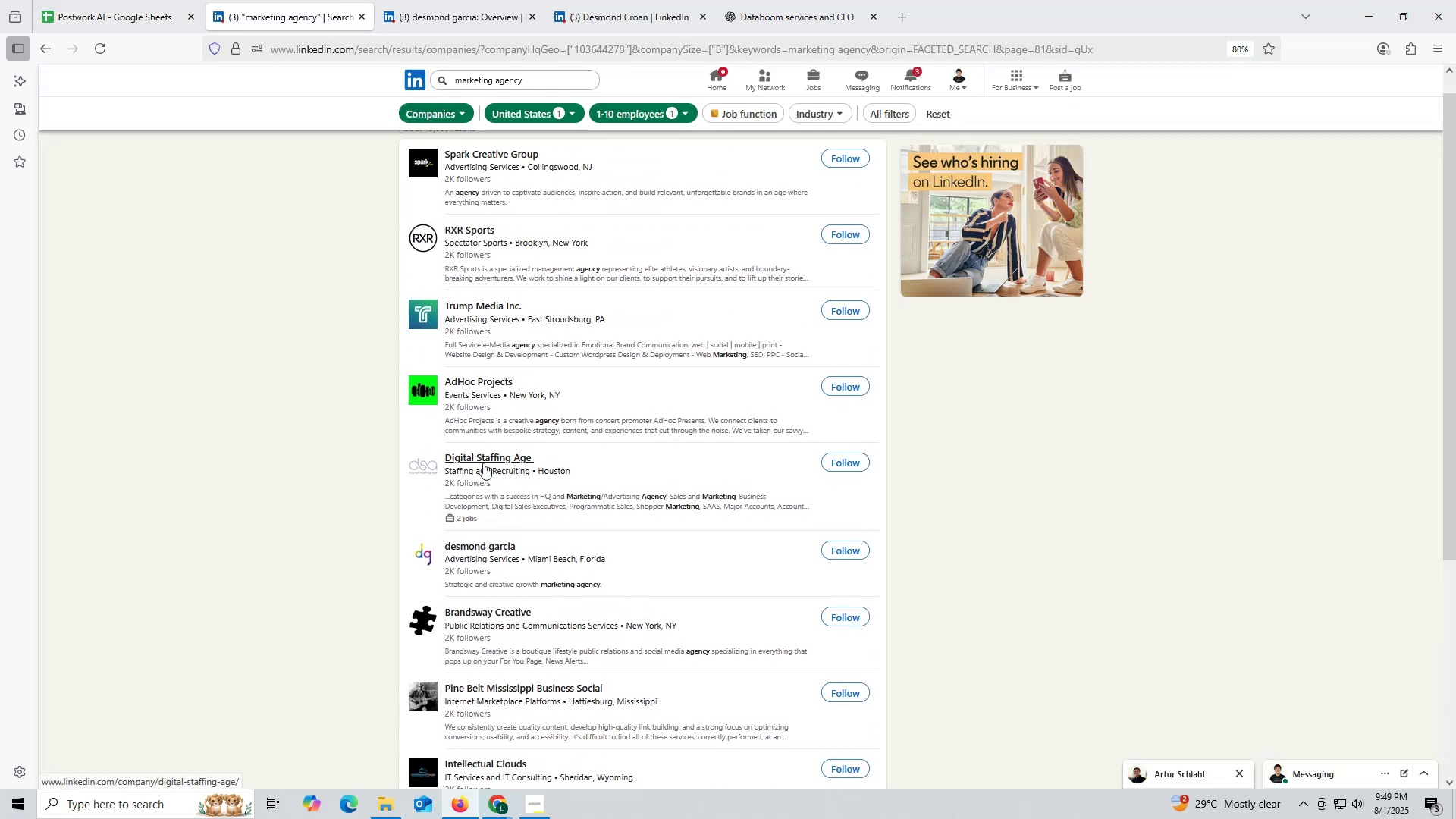 
wait(9.82)
 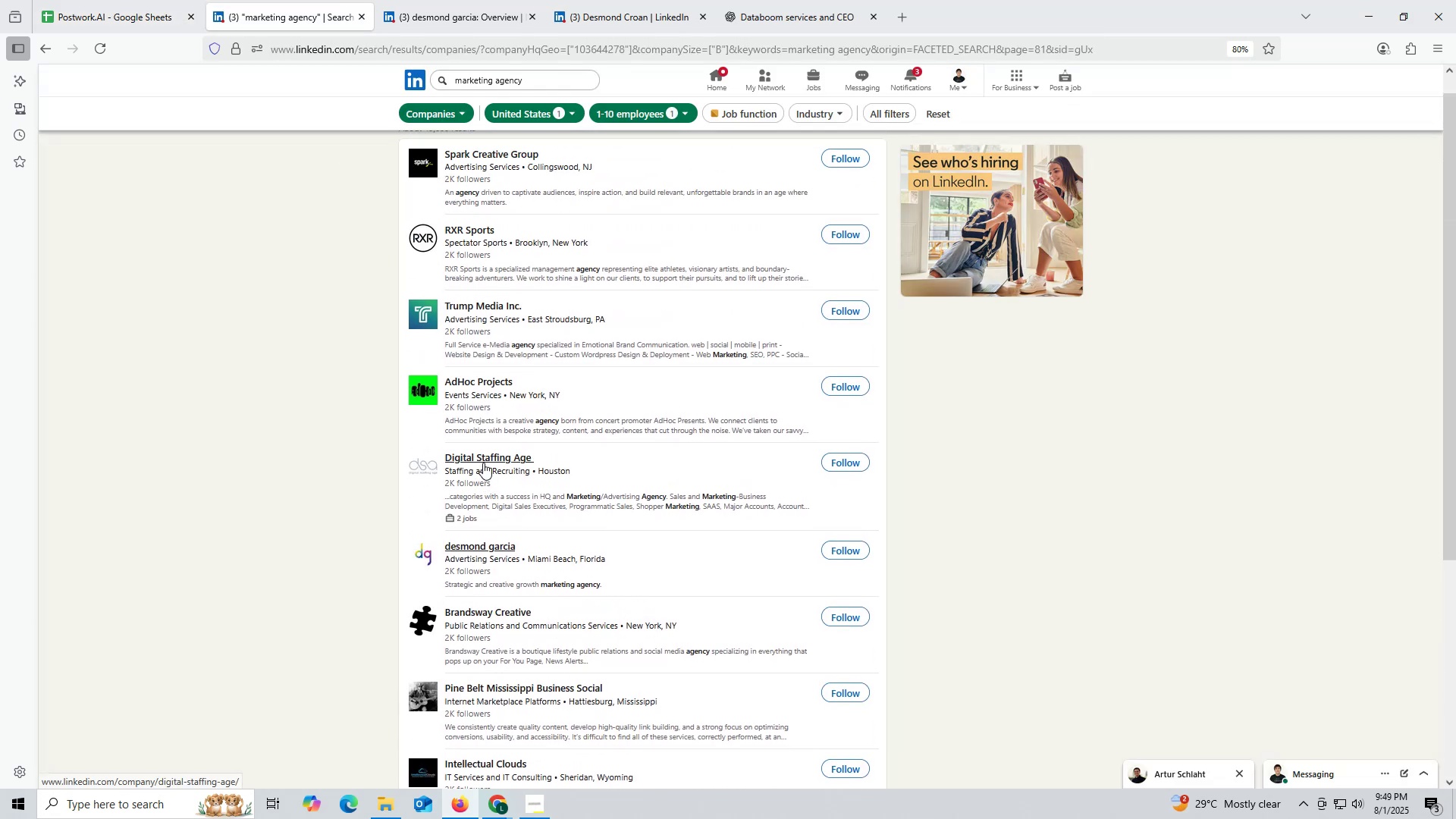 
scroll: coordinate [501, 438], scroll_direction: up, amount: 2.0
 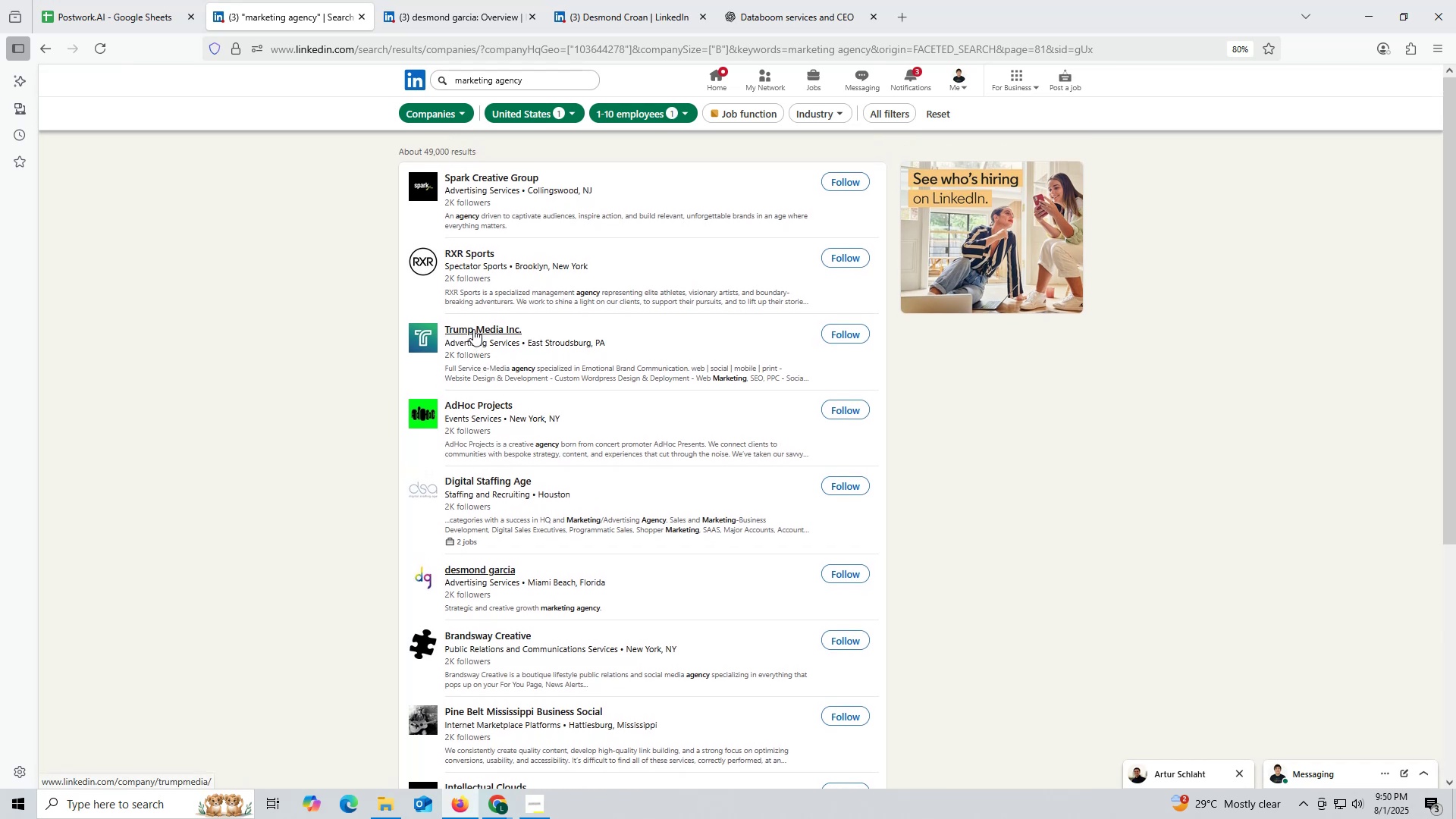 
right_click([473, 329])
 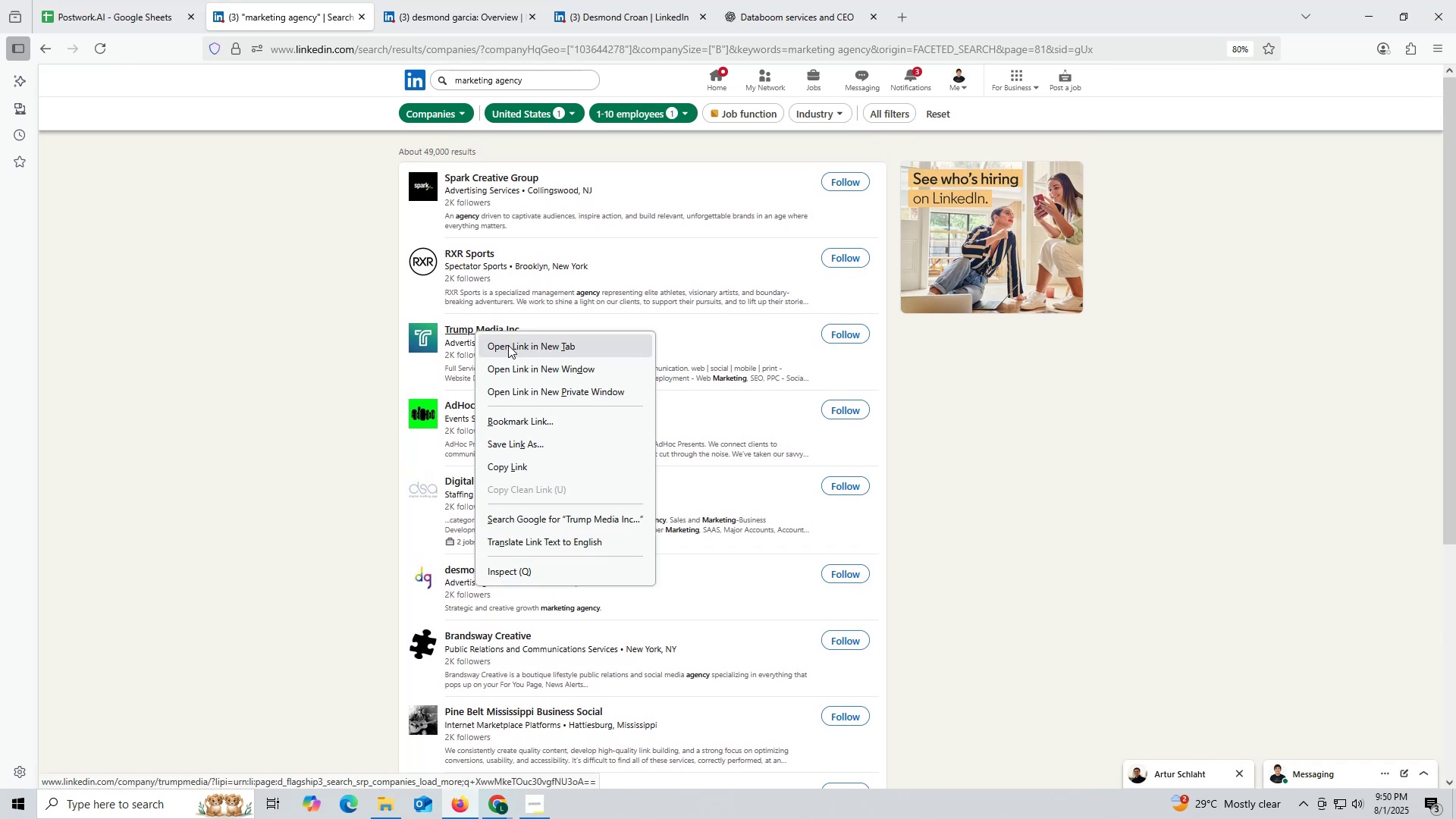 
left_click([508, 345])
 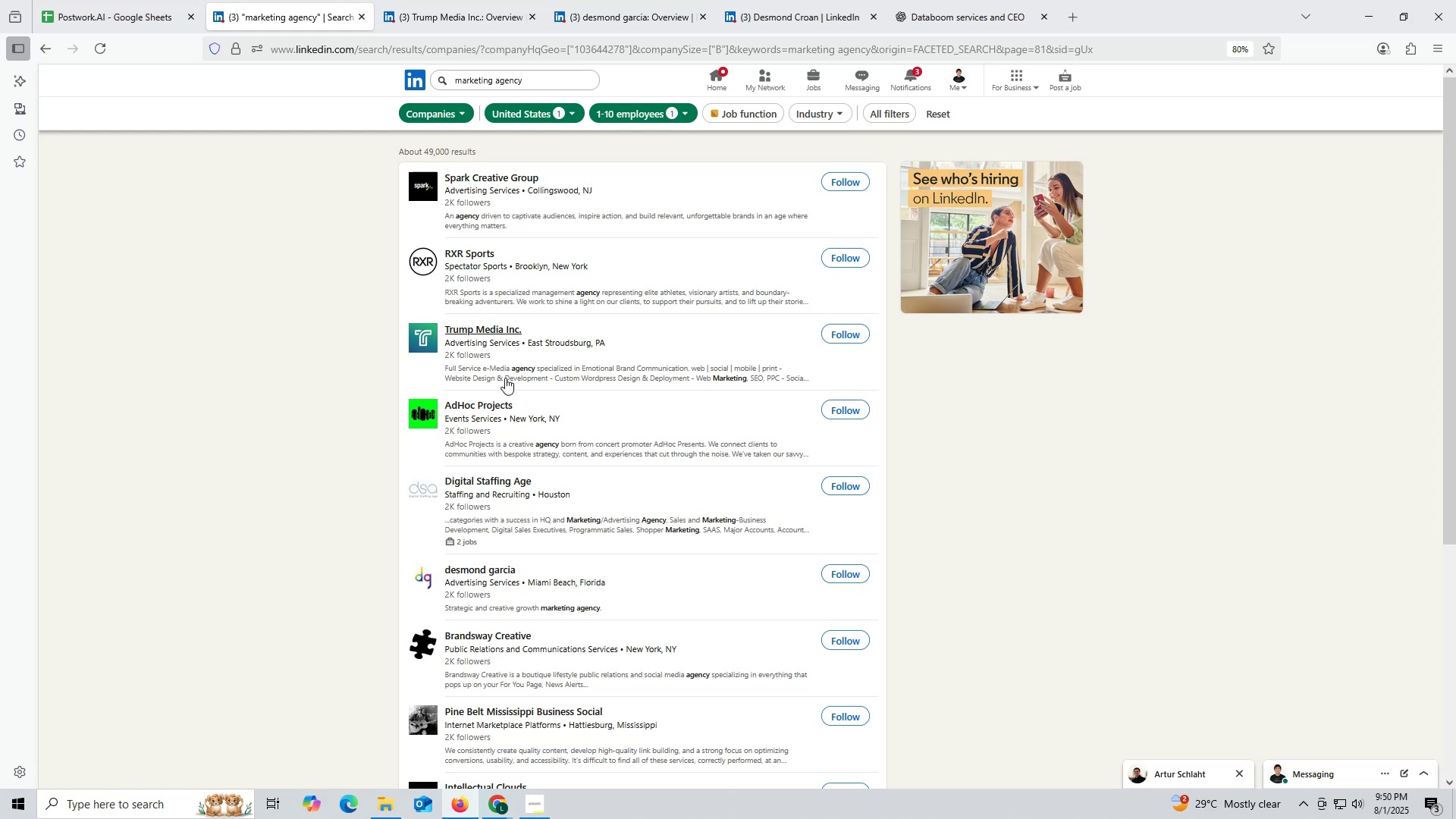 
wait(31.54)
 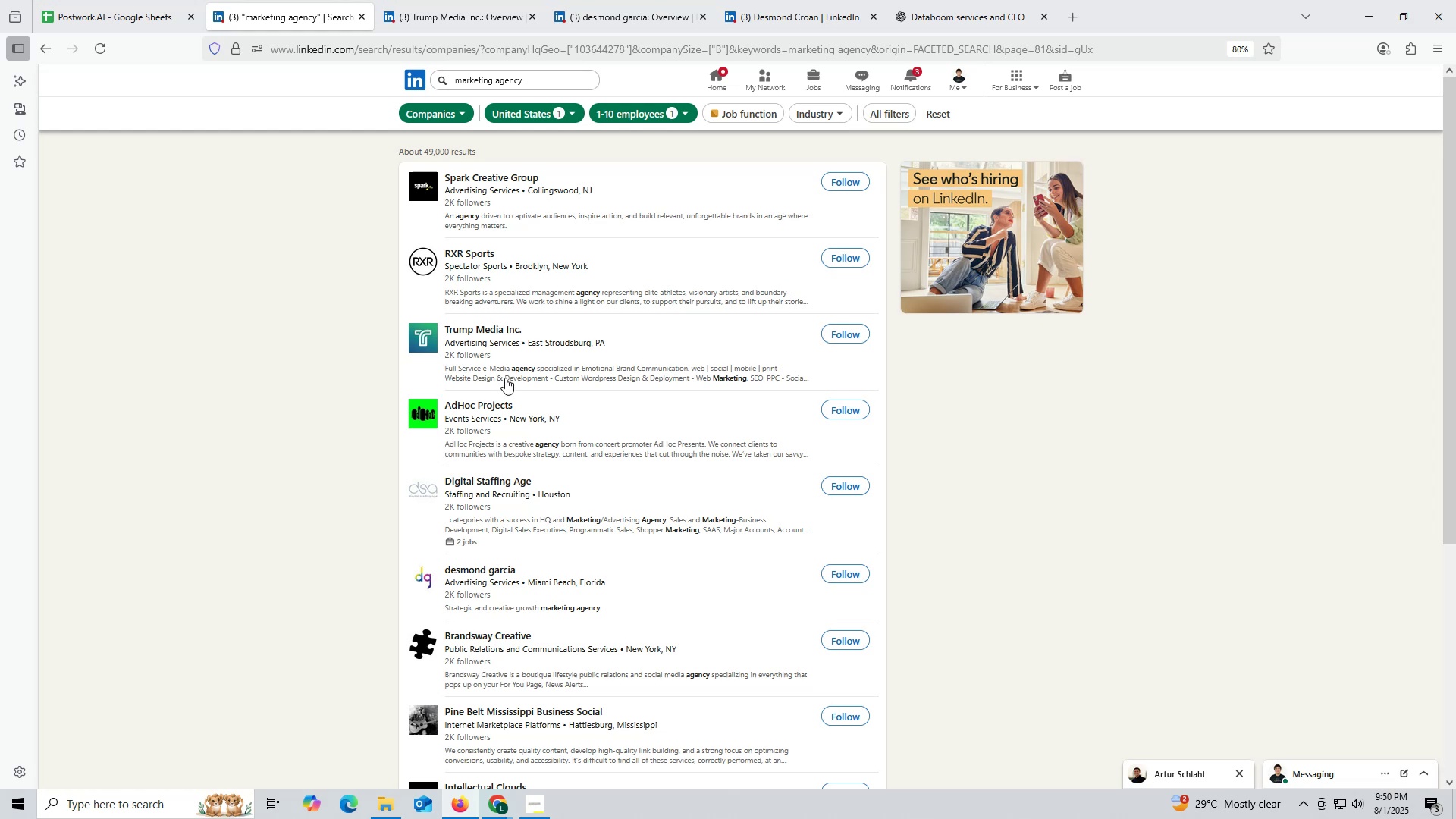 
scroll: coordinate [505, 366], scroll_direction: down, amount: 2.0
 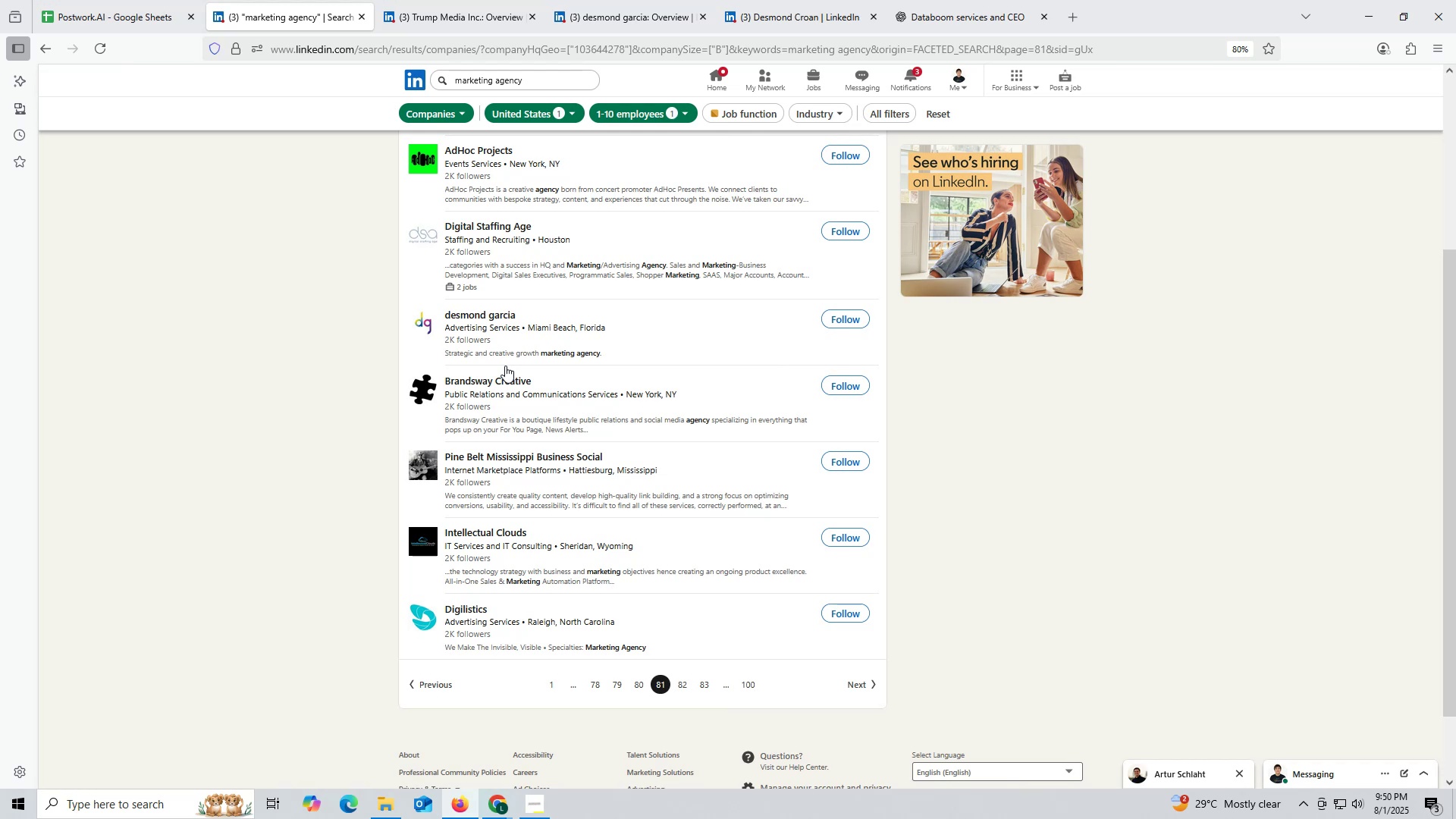 
wait(5.96)
 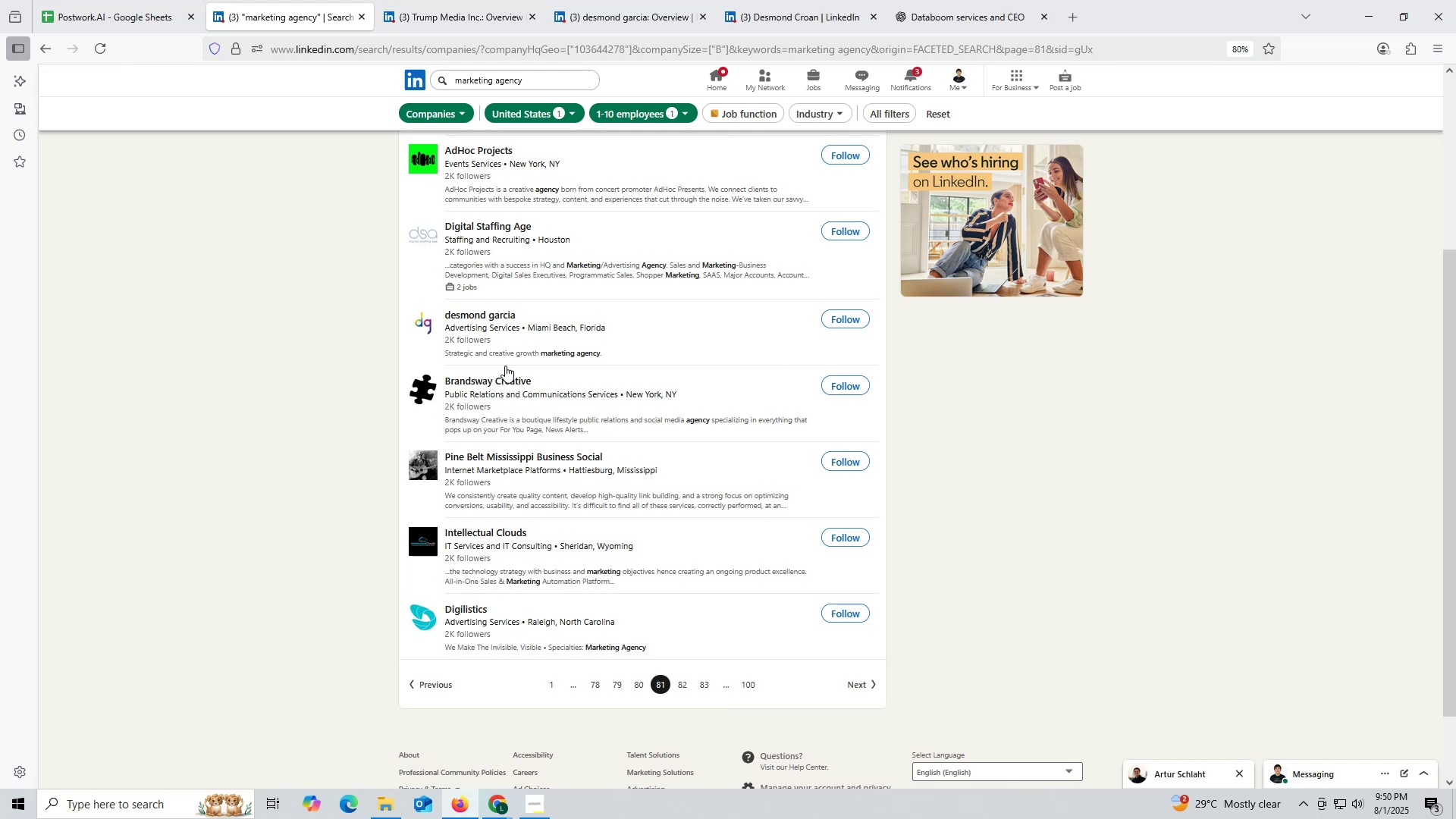 
scroll: coordinate [517, 272], scroll_direction: up, amount: 4.0
 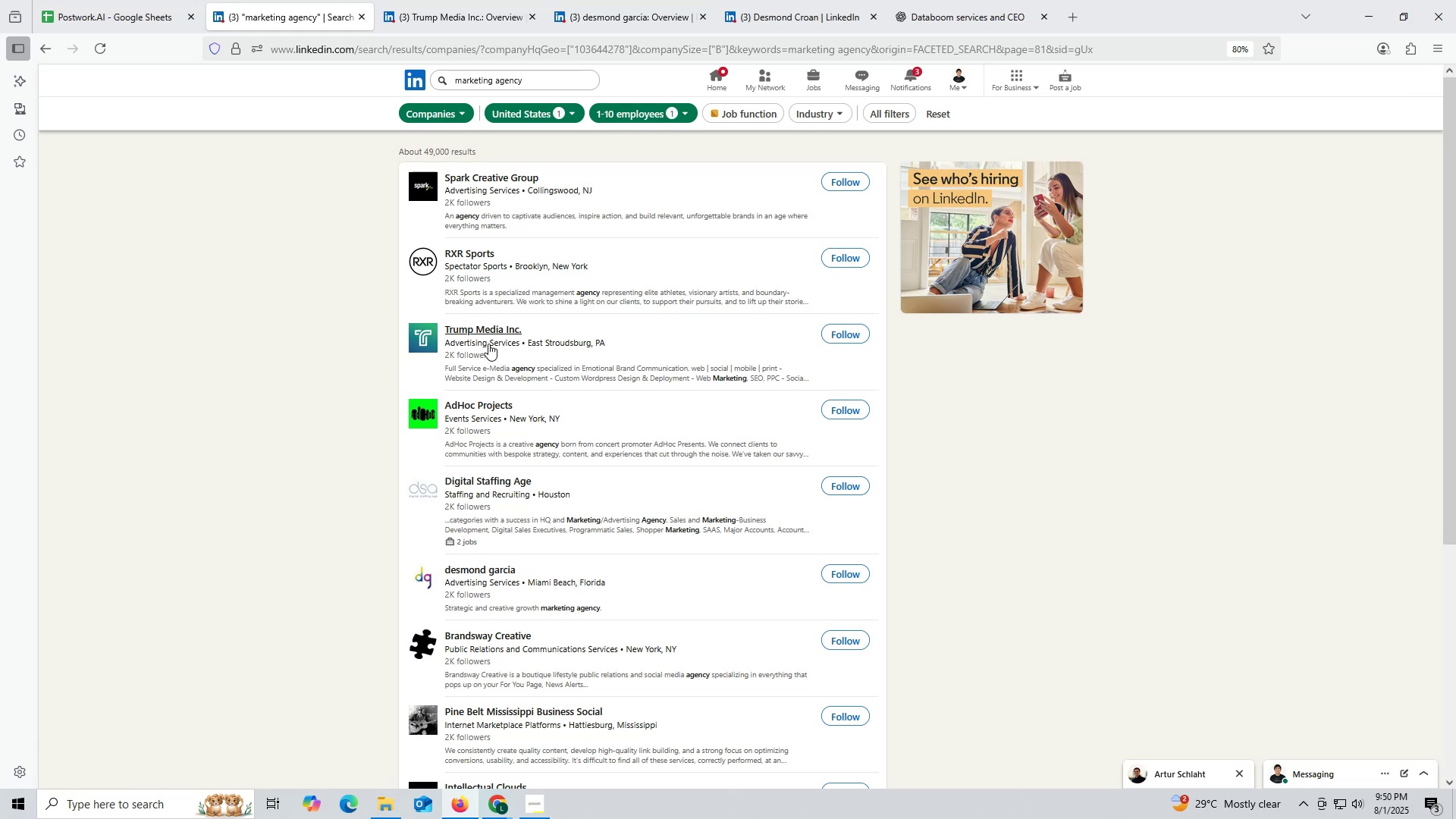 
wait(6.4)
 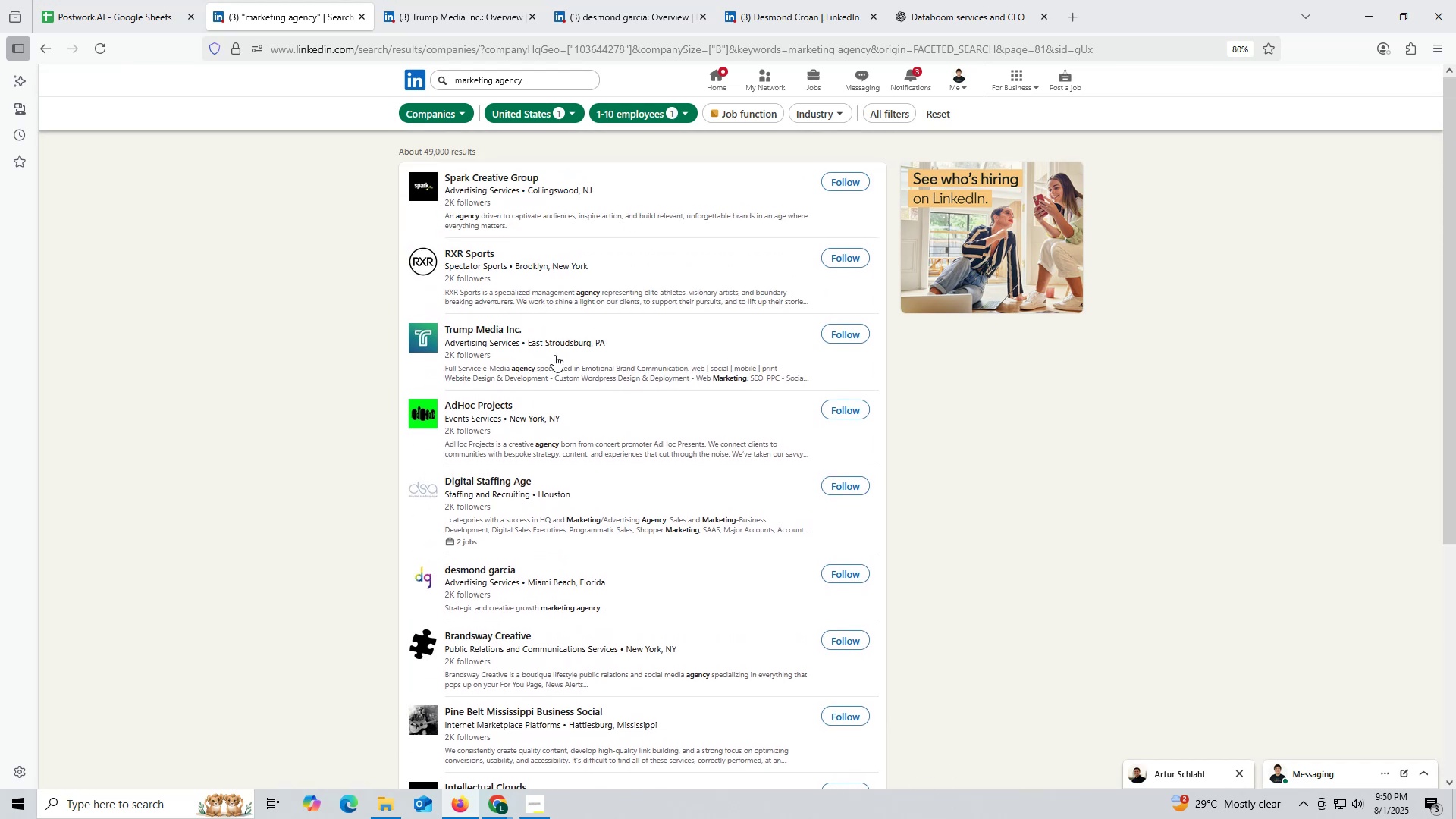 
right_click([485, 329])
 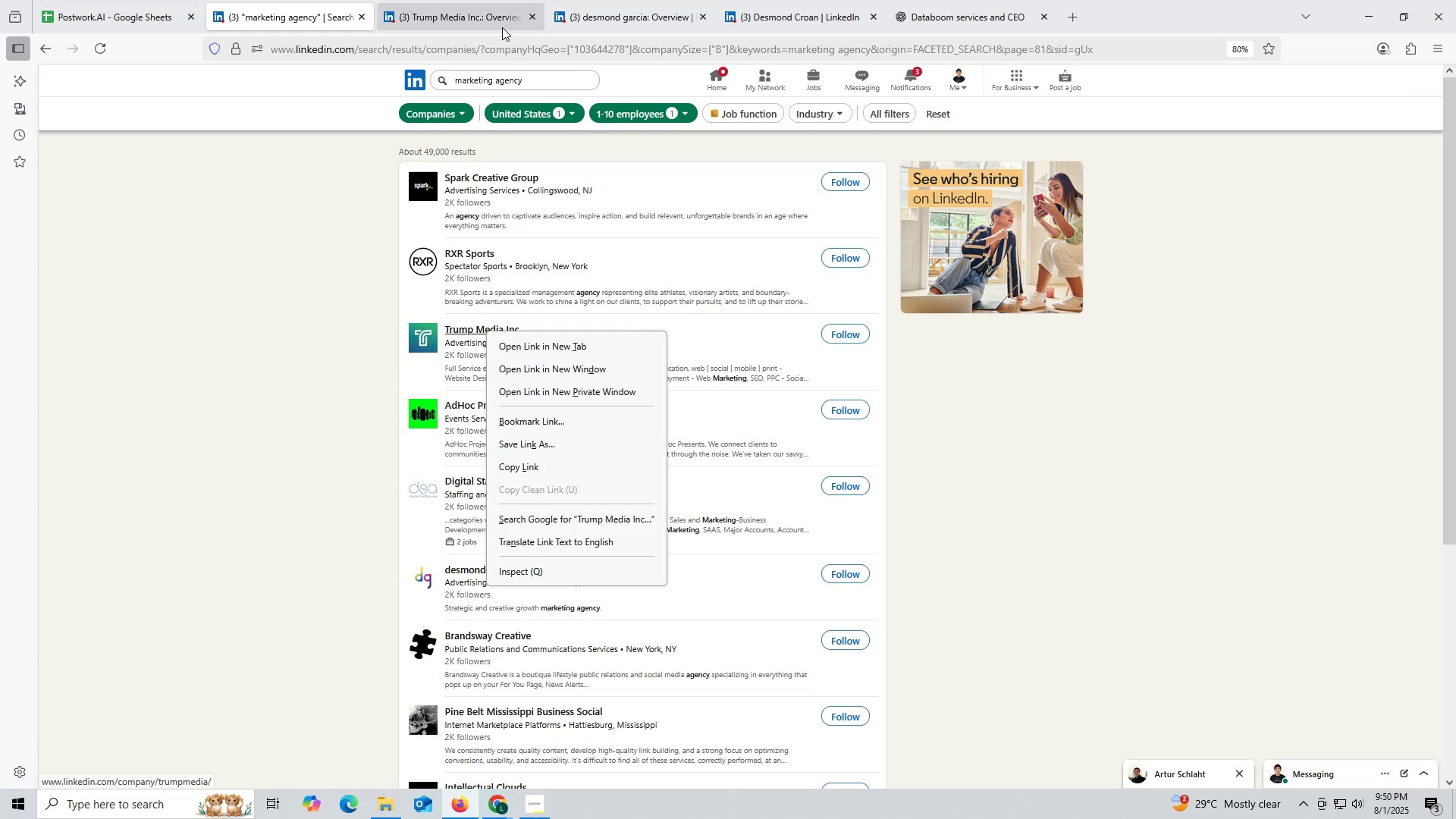 
left_click([488, 18])
 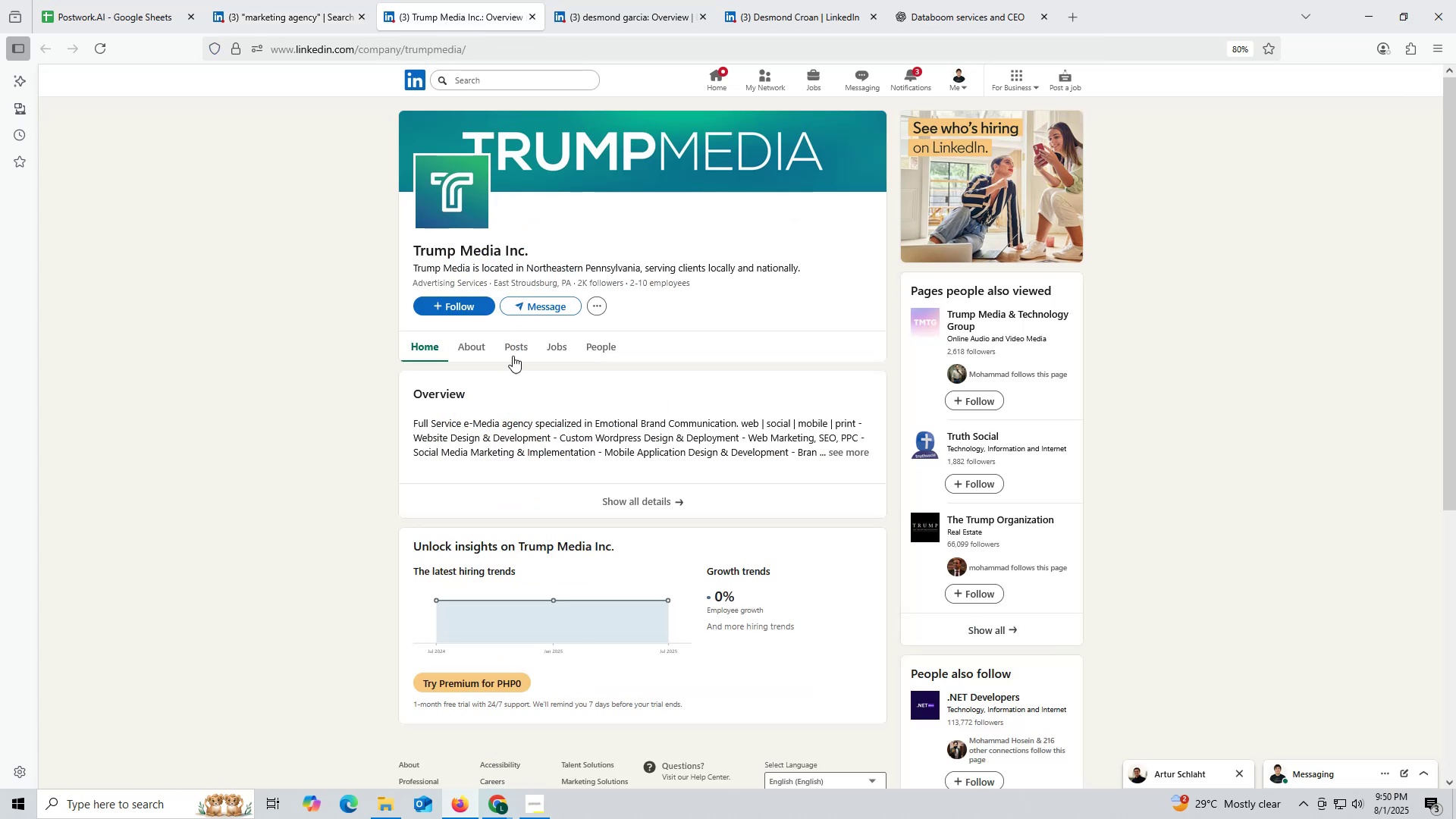 
left_click([514, 350])
 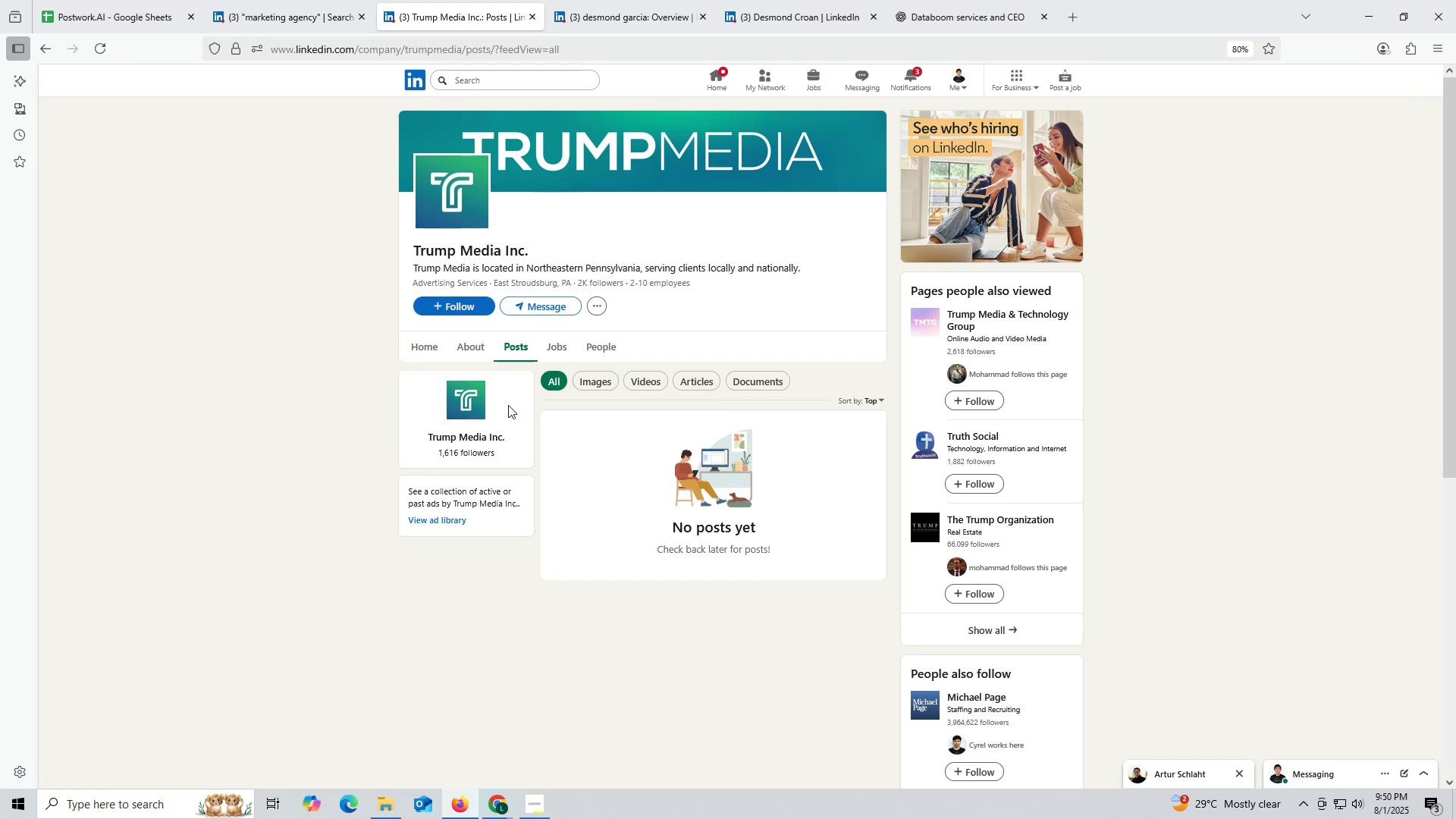 
wait(7.2)
 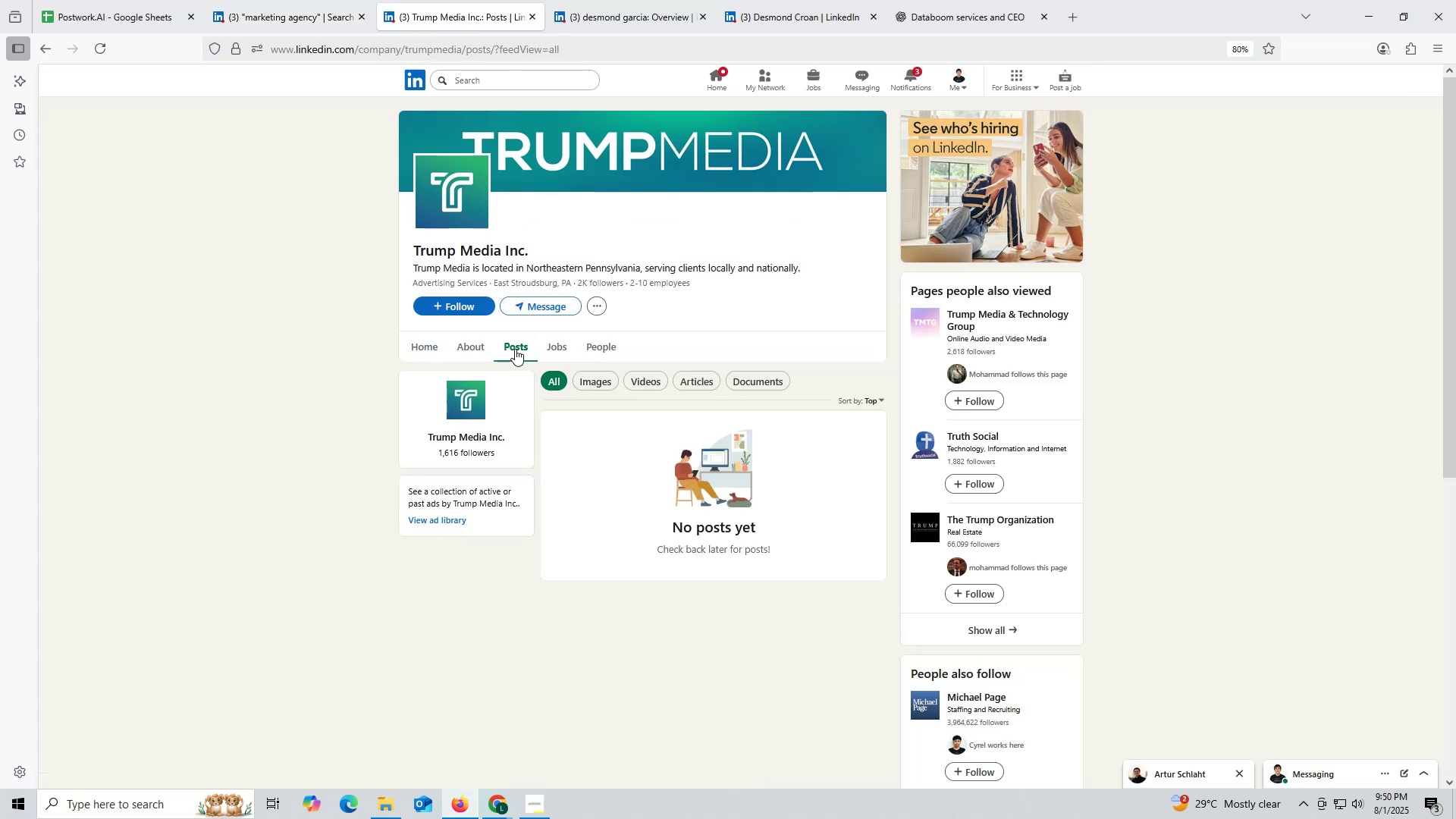 
left_click([501, 17])
 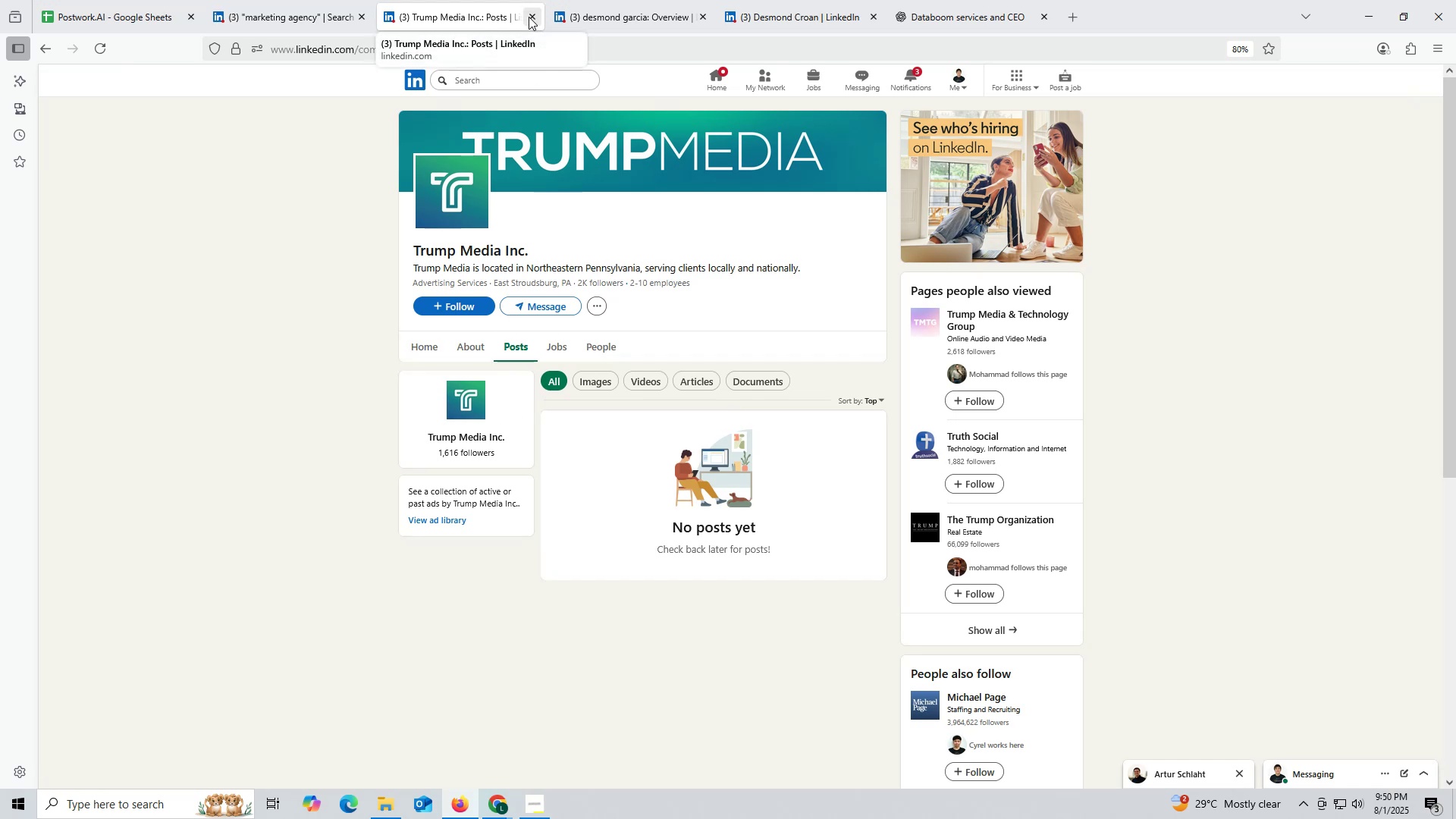 
left_click([527, 17])
 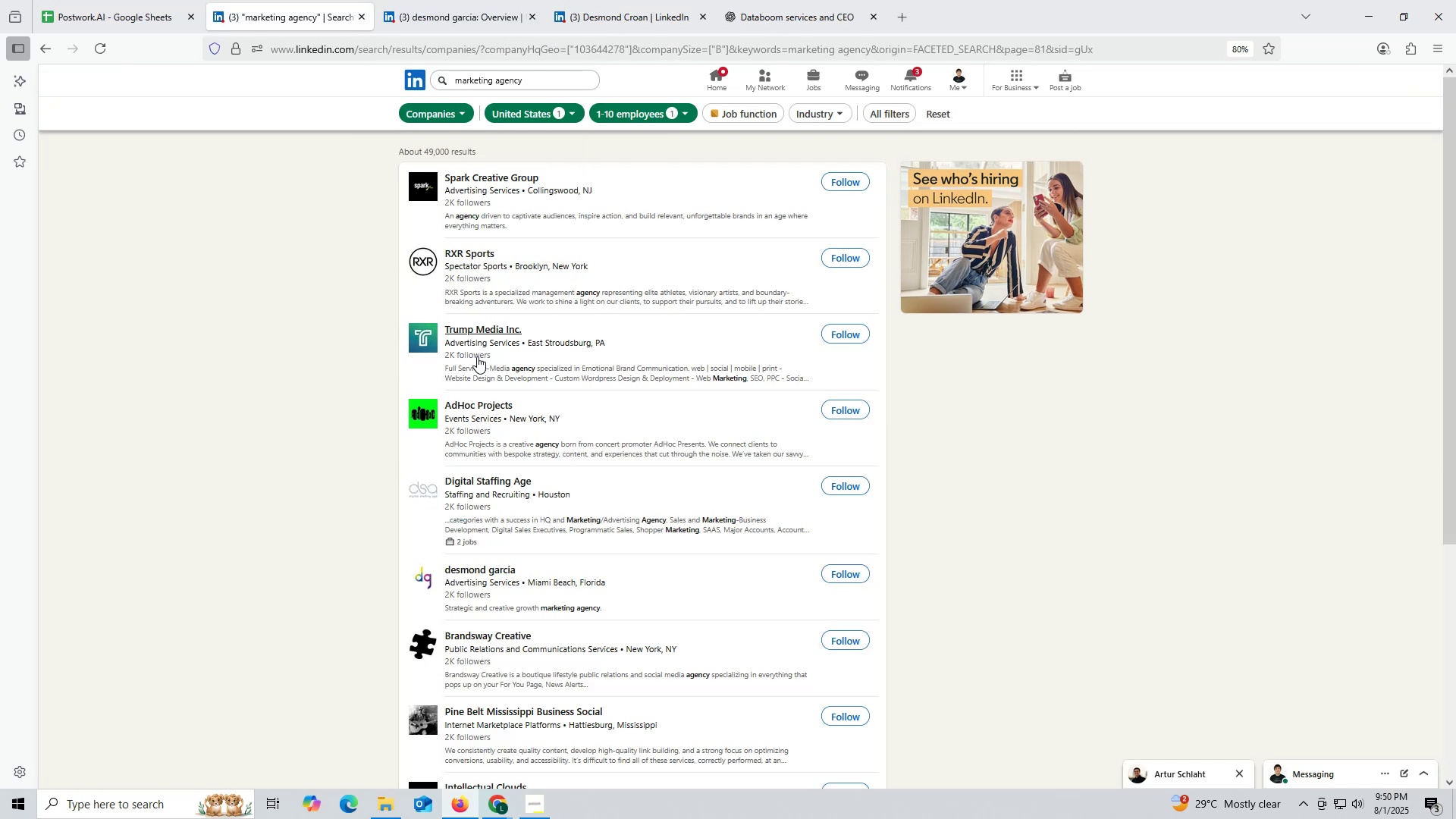 
scroll: coordinate [529, 334], scroll_direction: up, amount: 3.0
 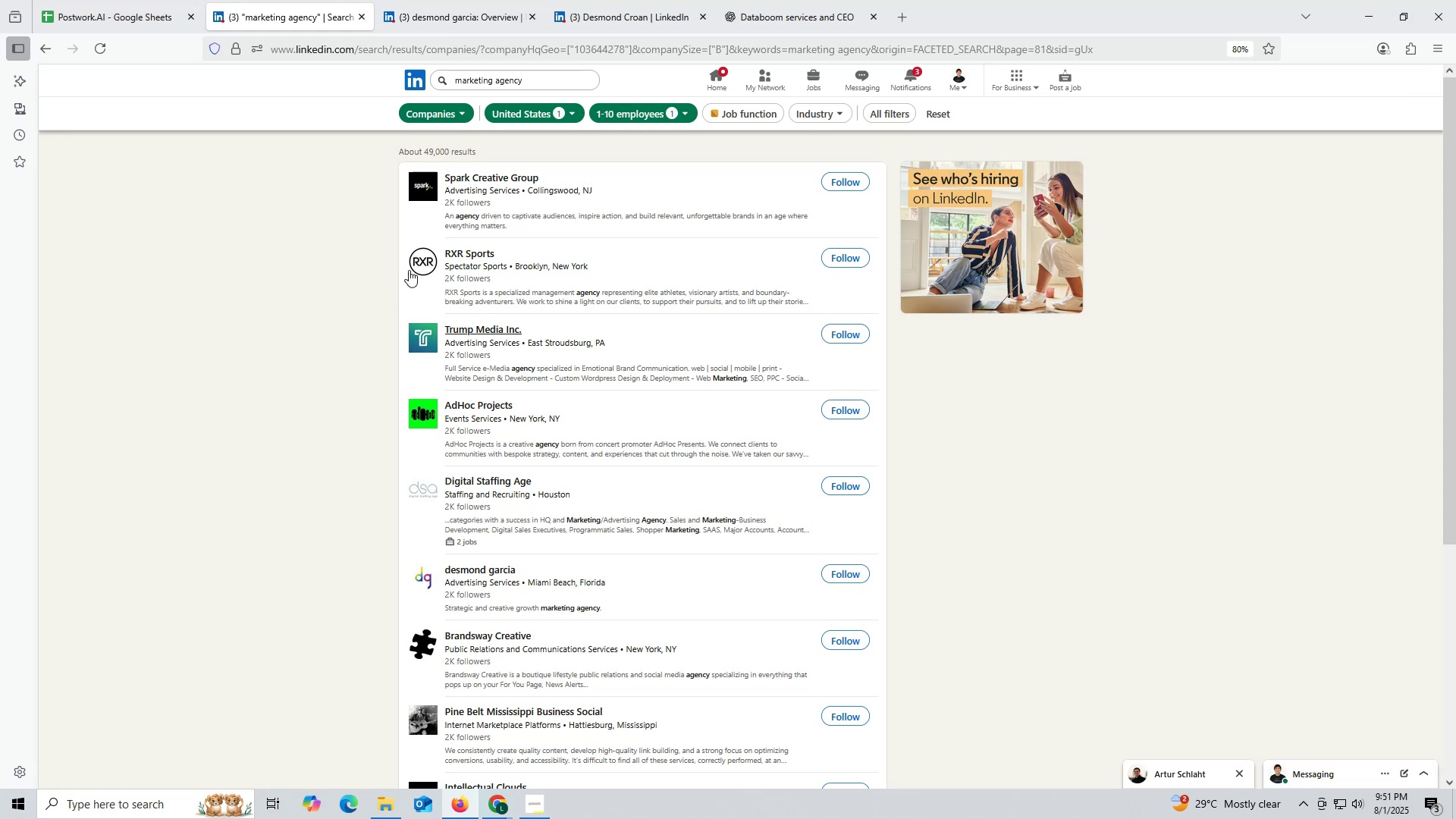 
wait(11.26)
 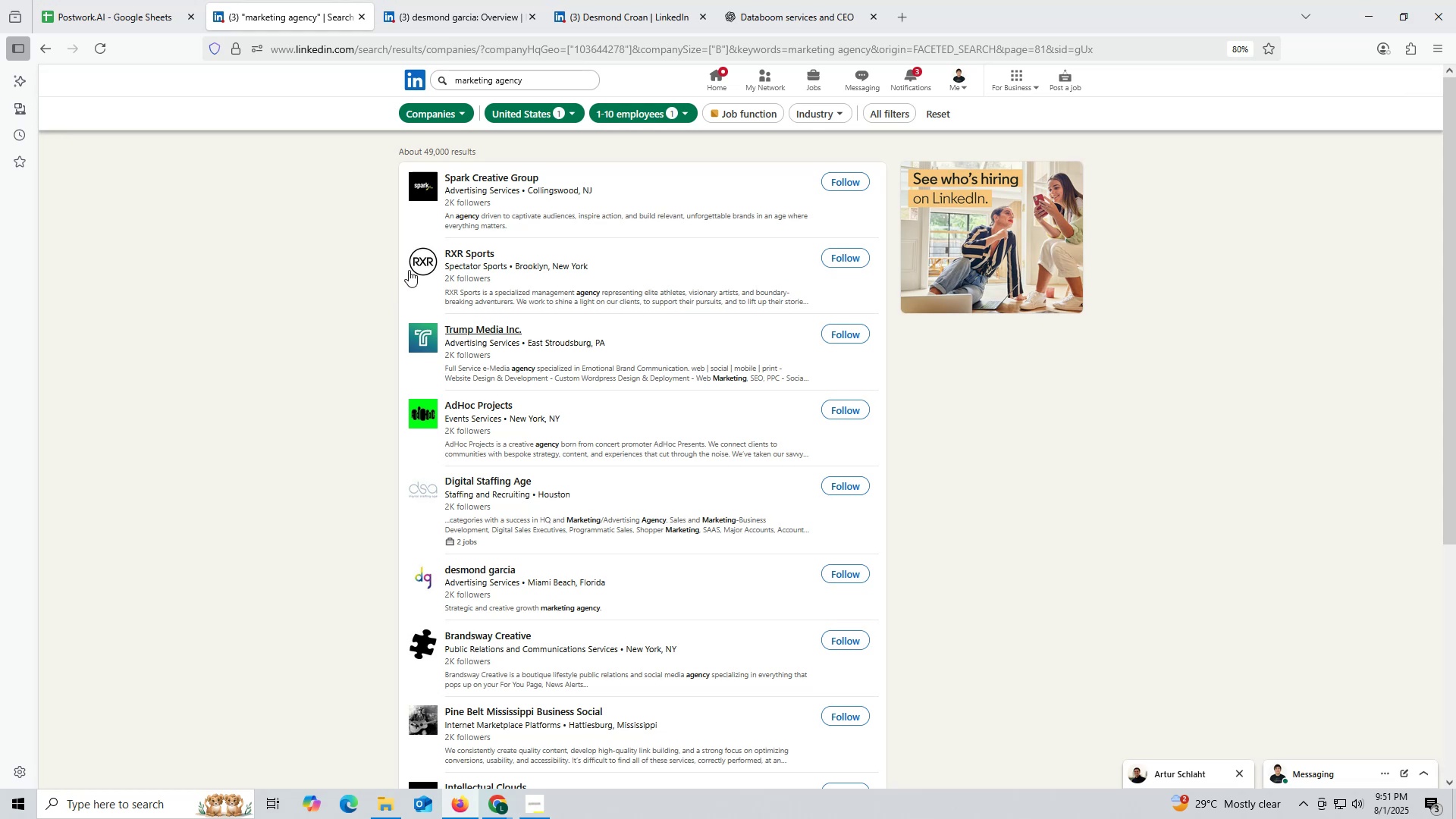 
right_click([469, 177])
 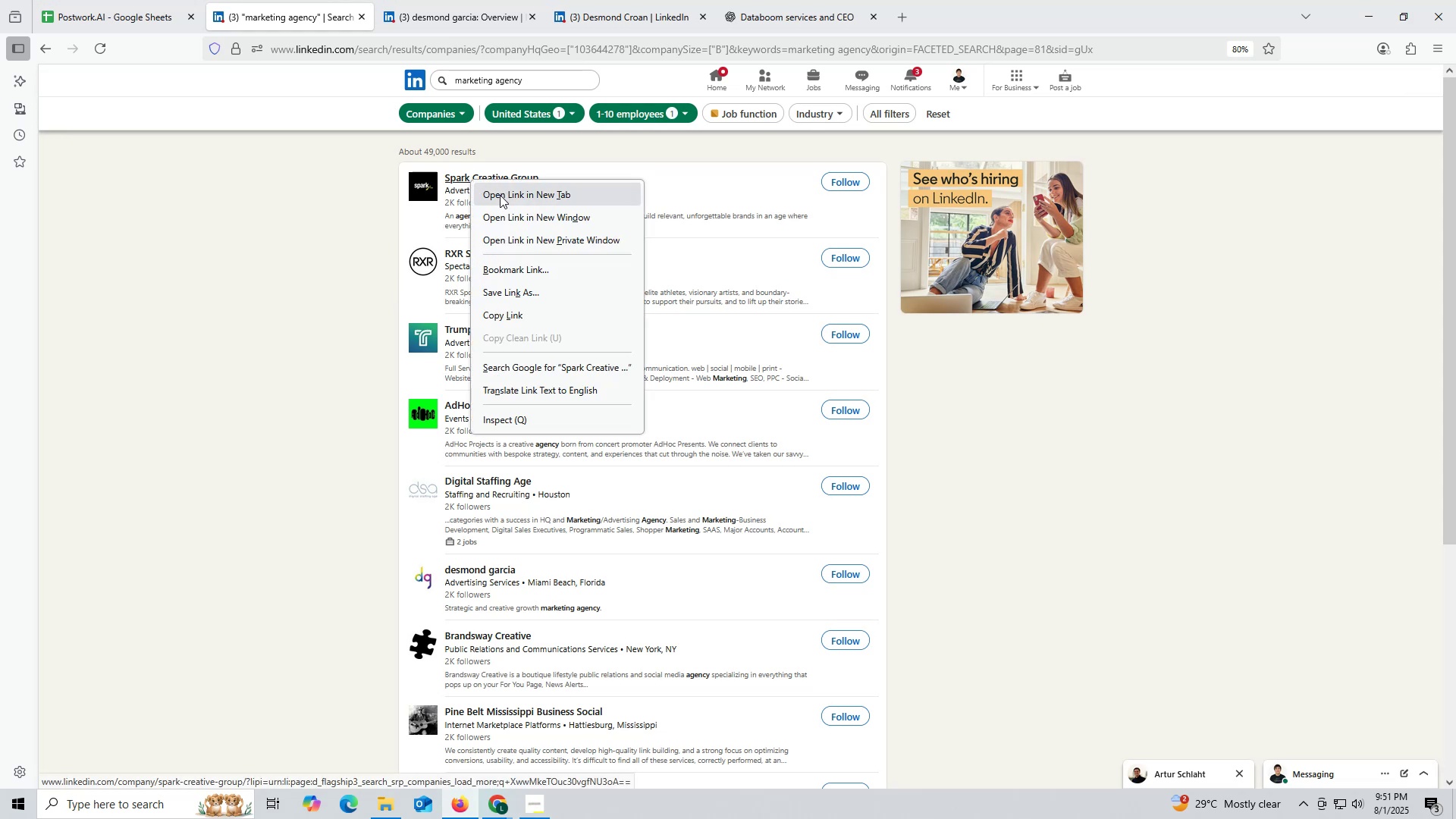 
left_click([500, 195])
 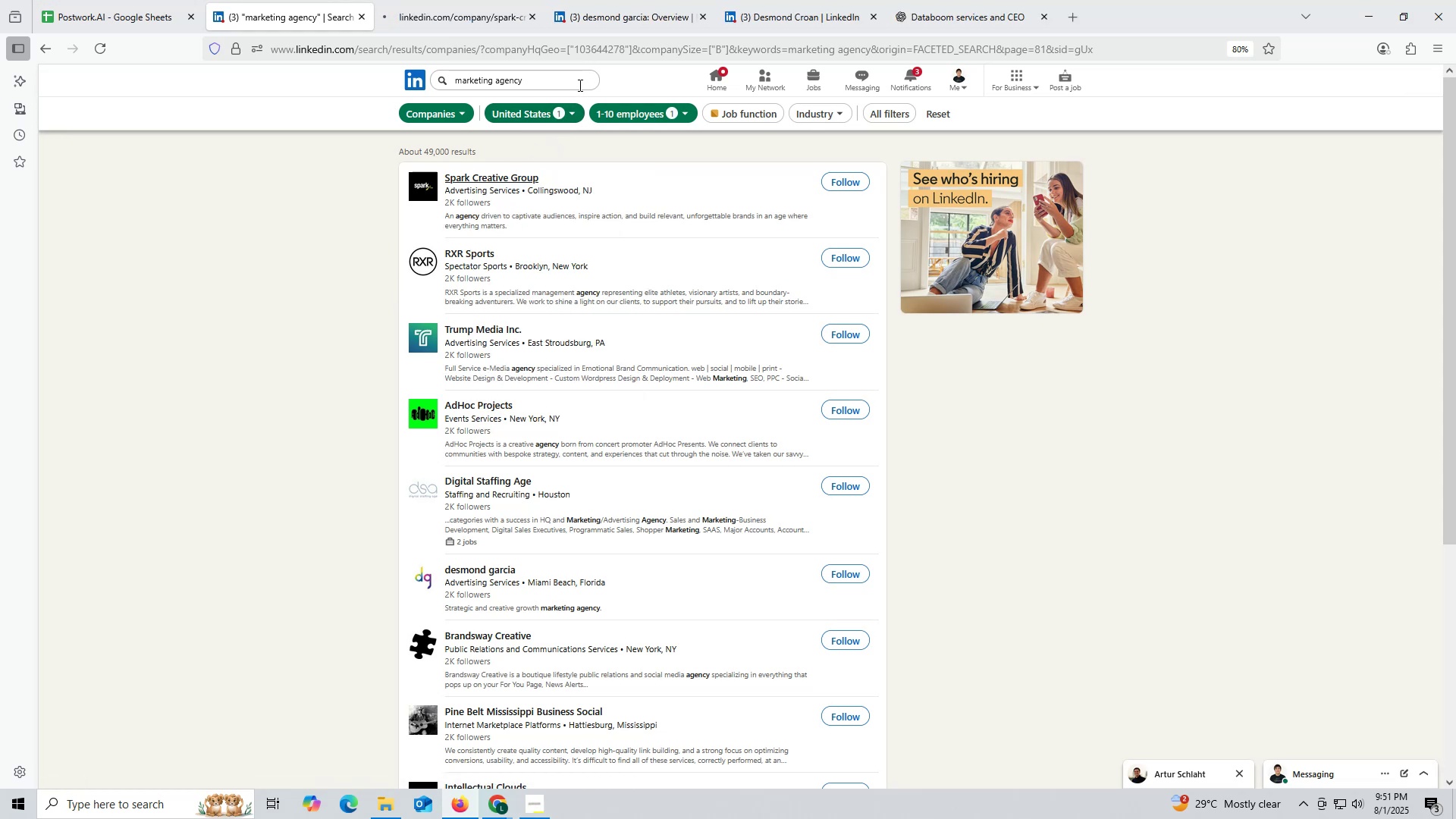 
left_click([466, 20])
 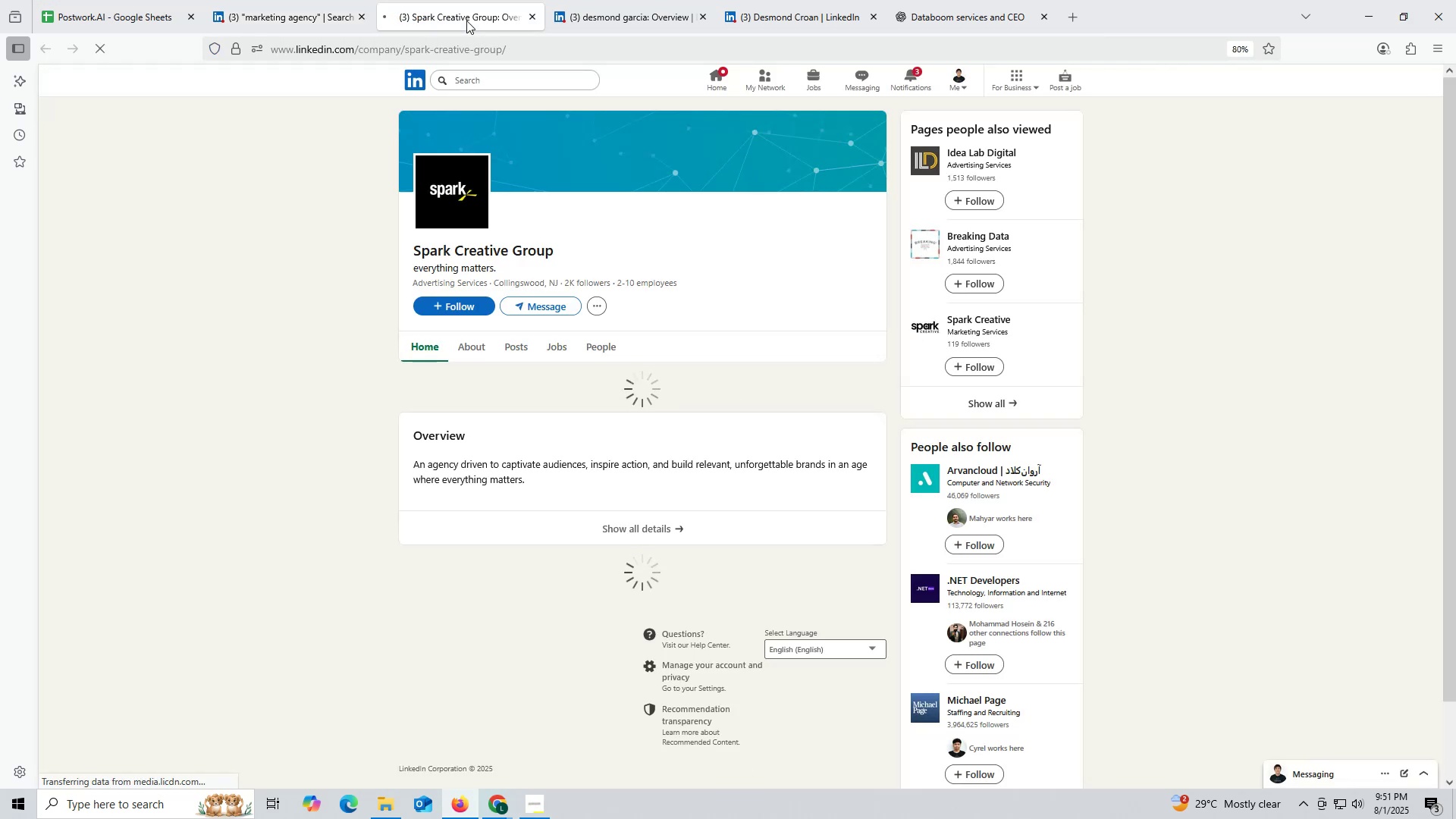 
wait(10.04)
 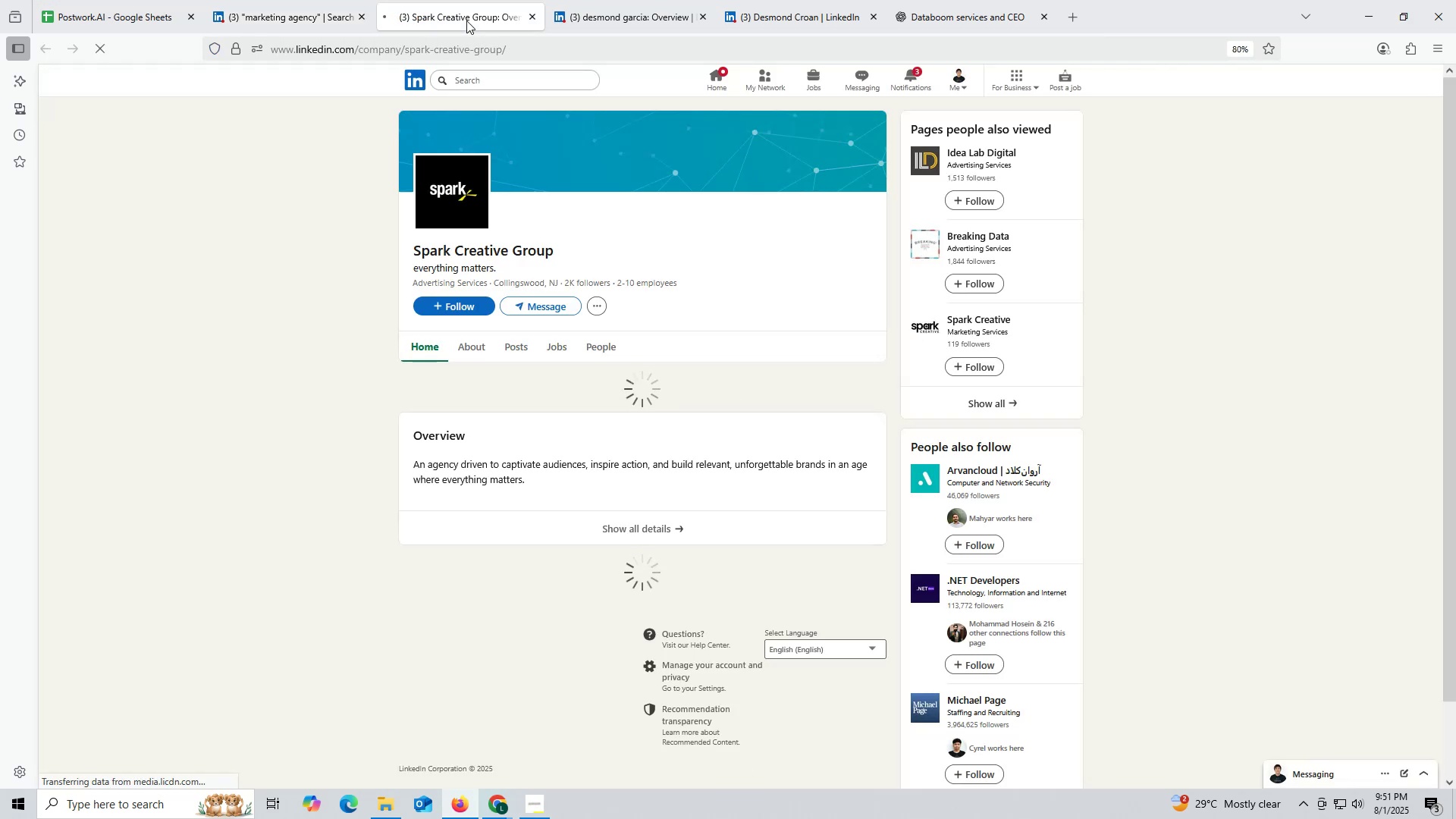 
left_click([516, 351])
 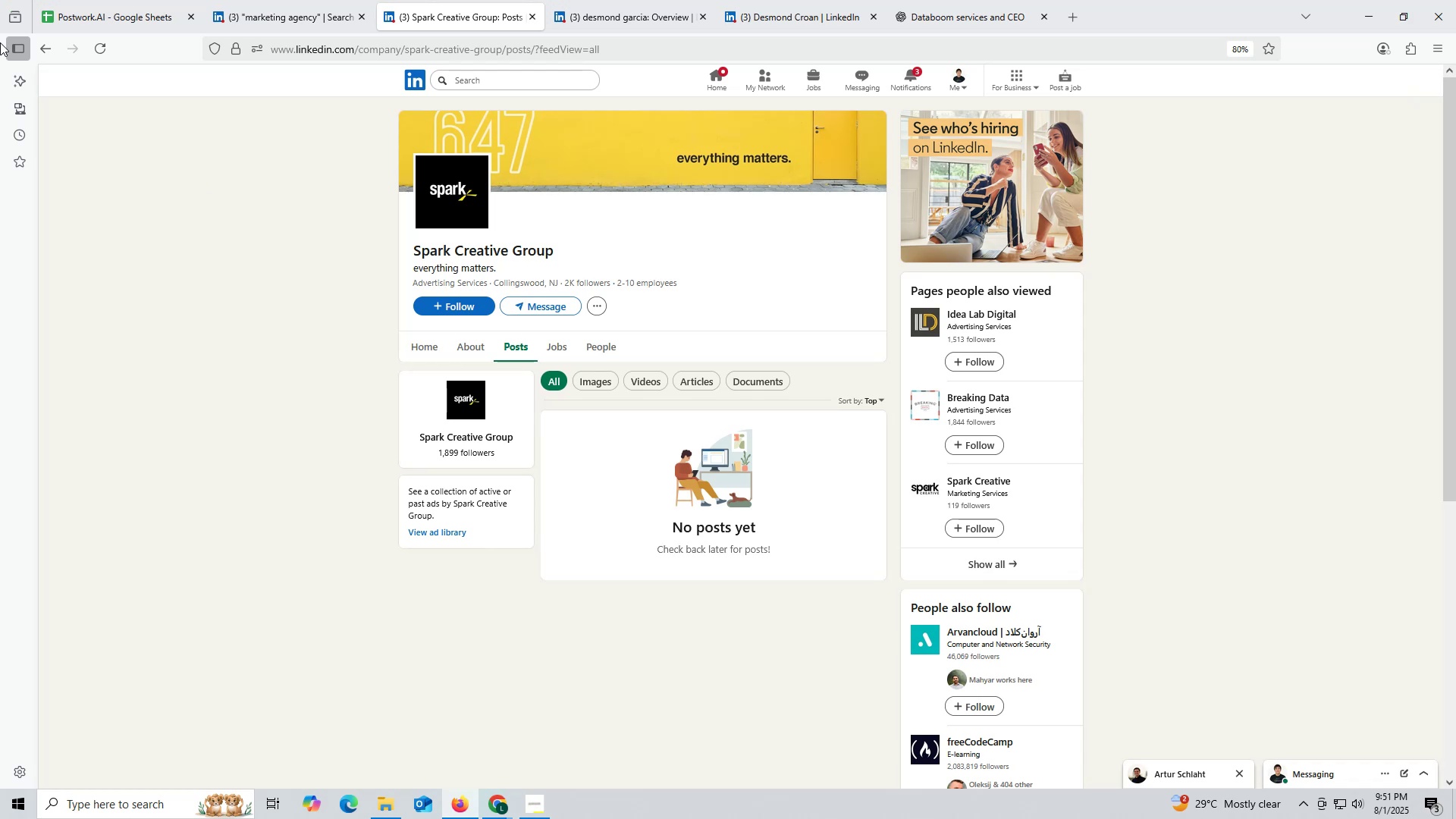 
wait(17.02)
 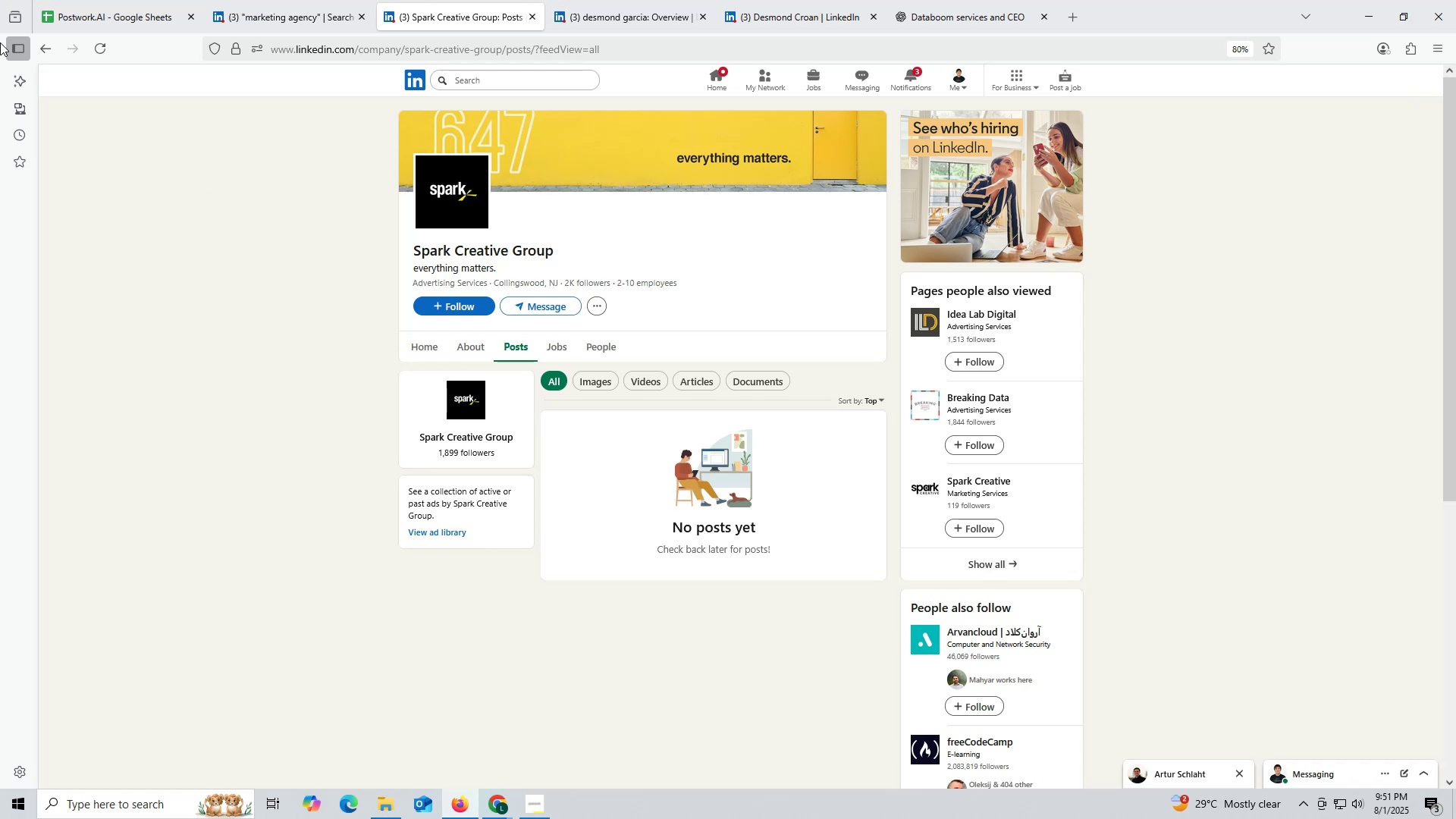 
left_click([531, 16])
 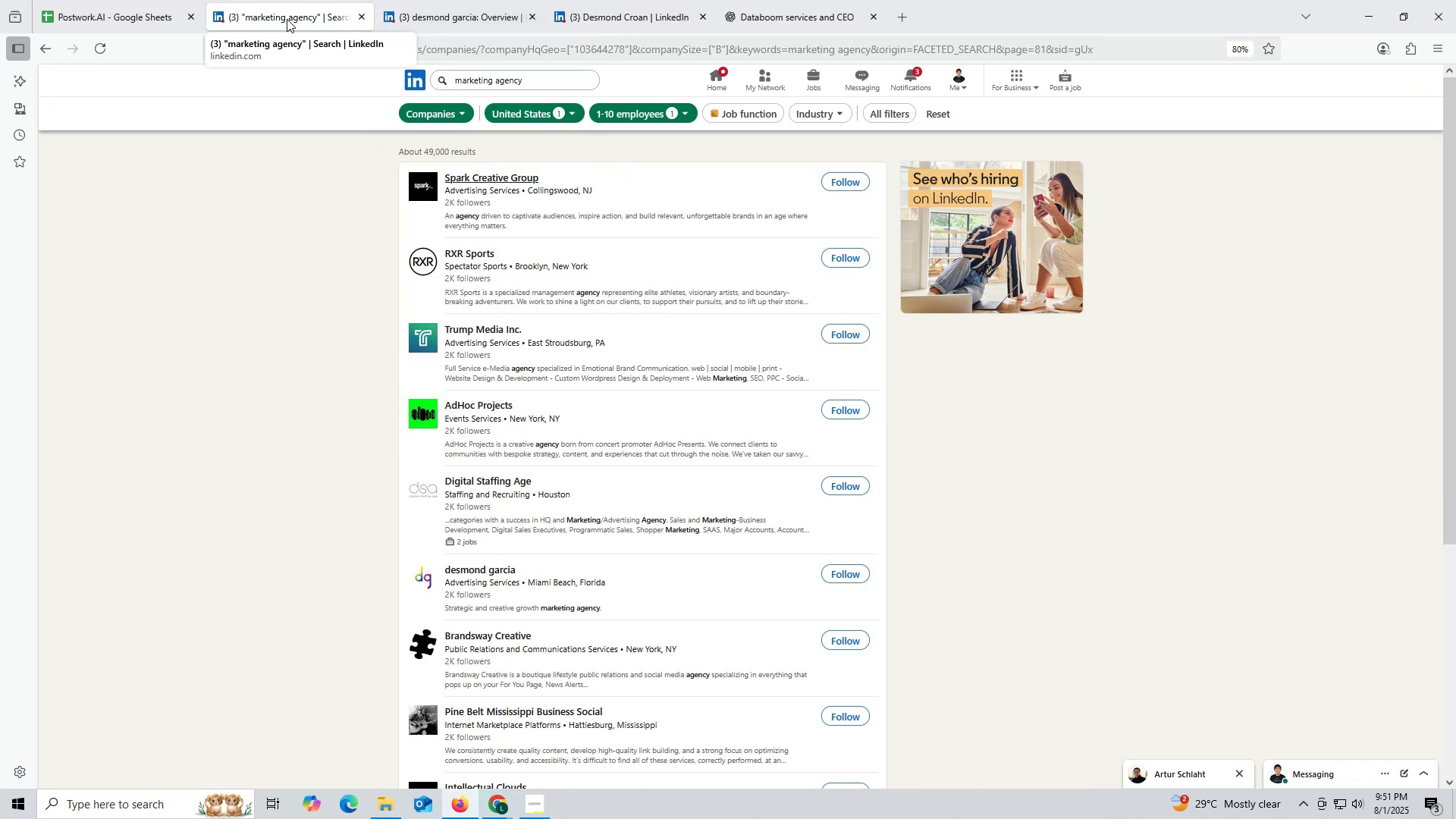 
left_click([287, 17])
 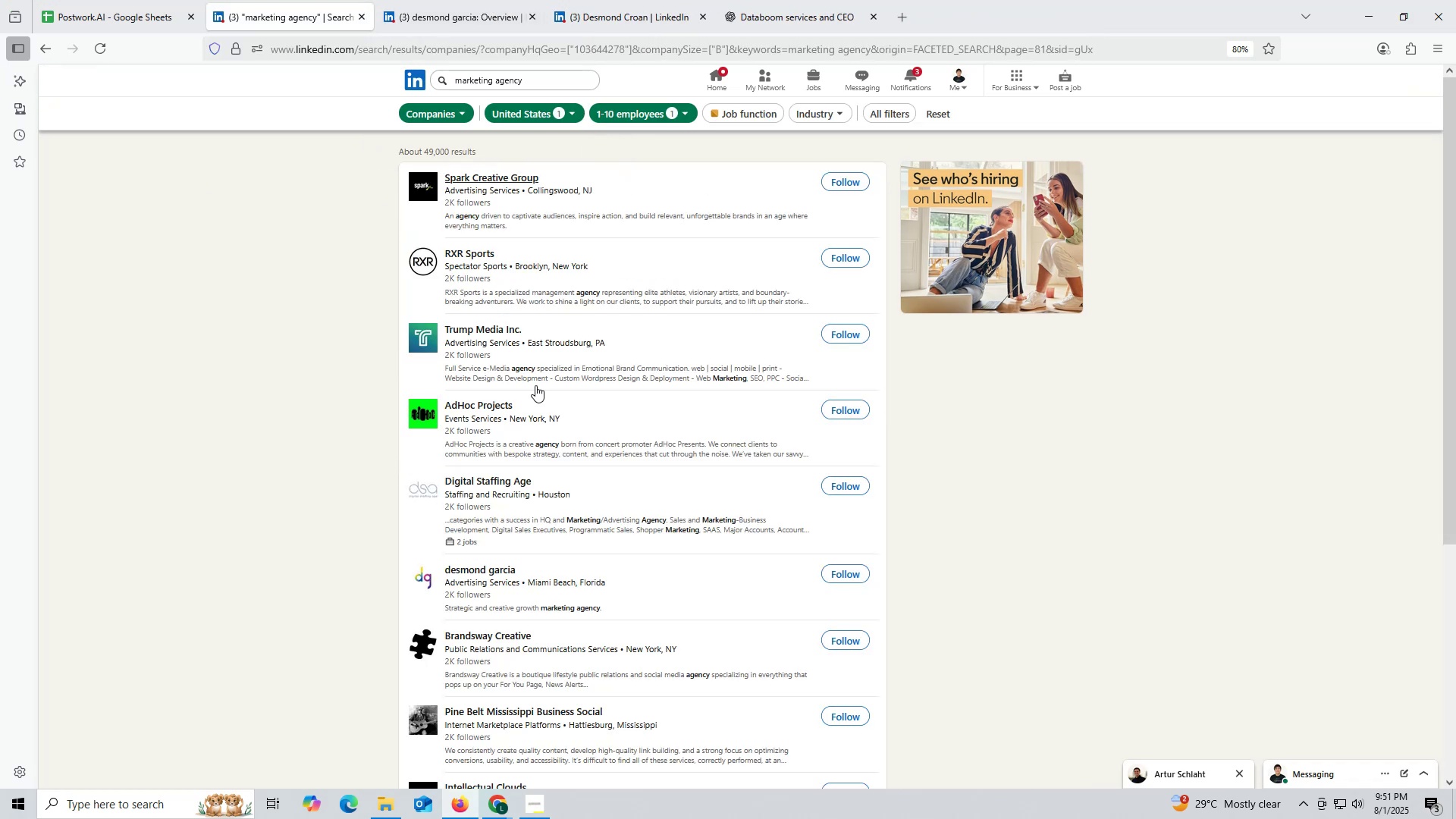 
scroll: coordinate [623, 583], scroll_direction: down, amount: 8.0
 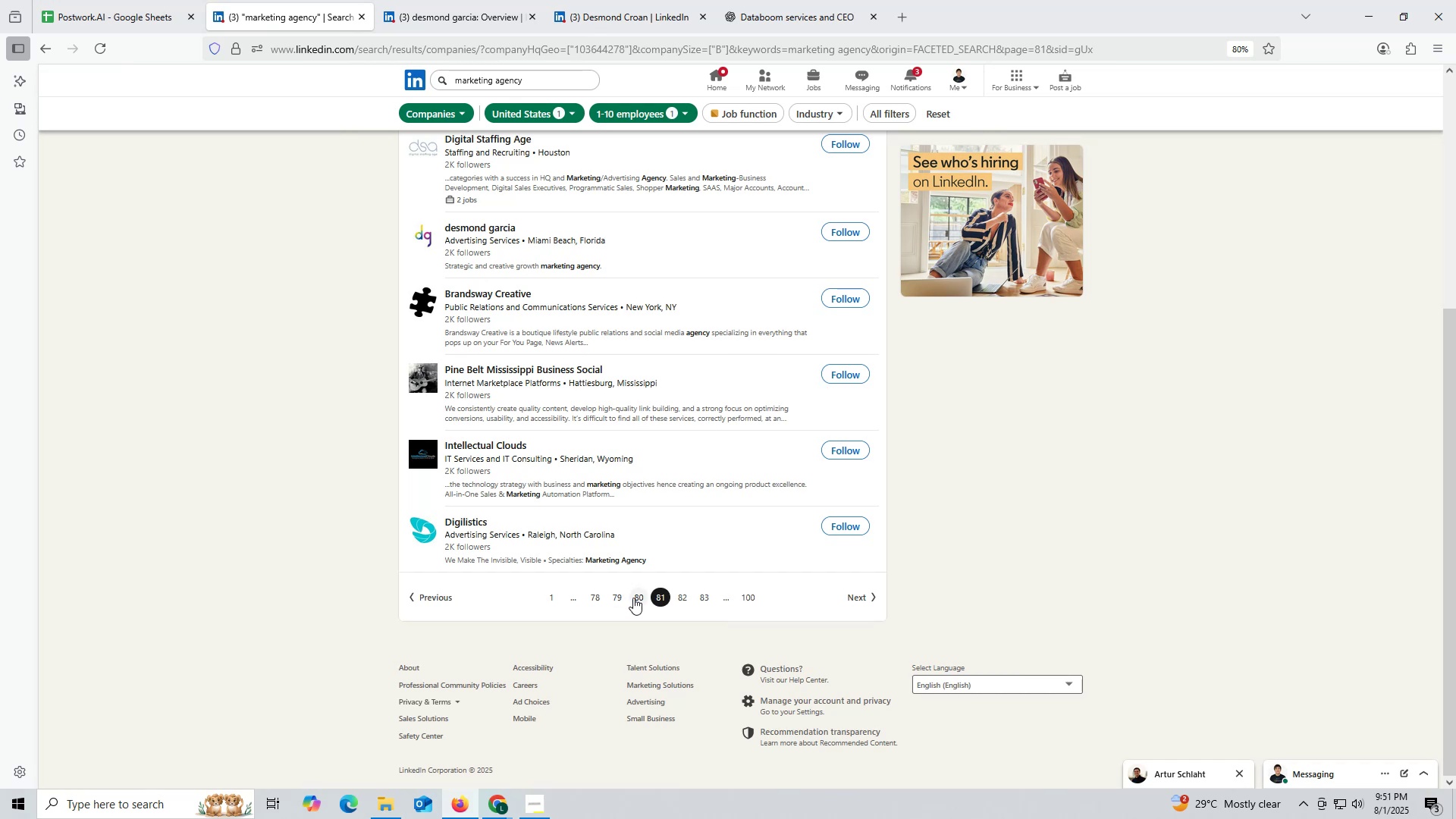 
left_click([635, 597])
 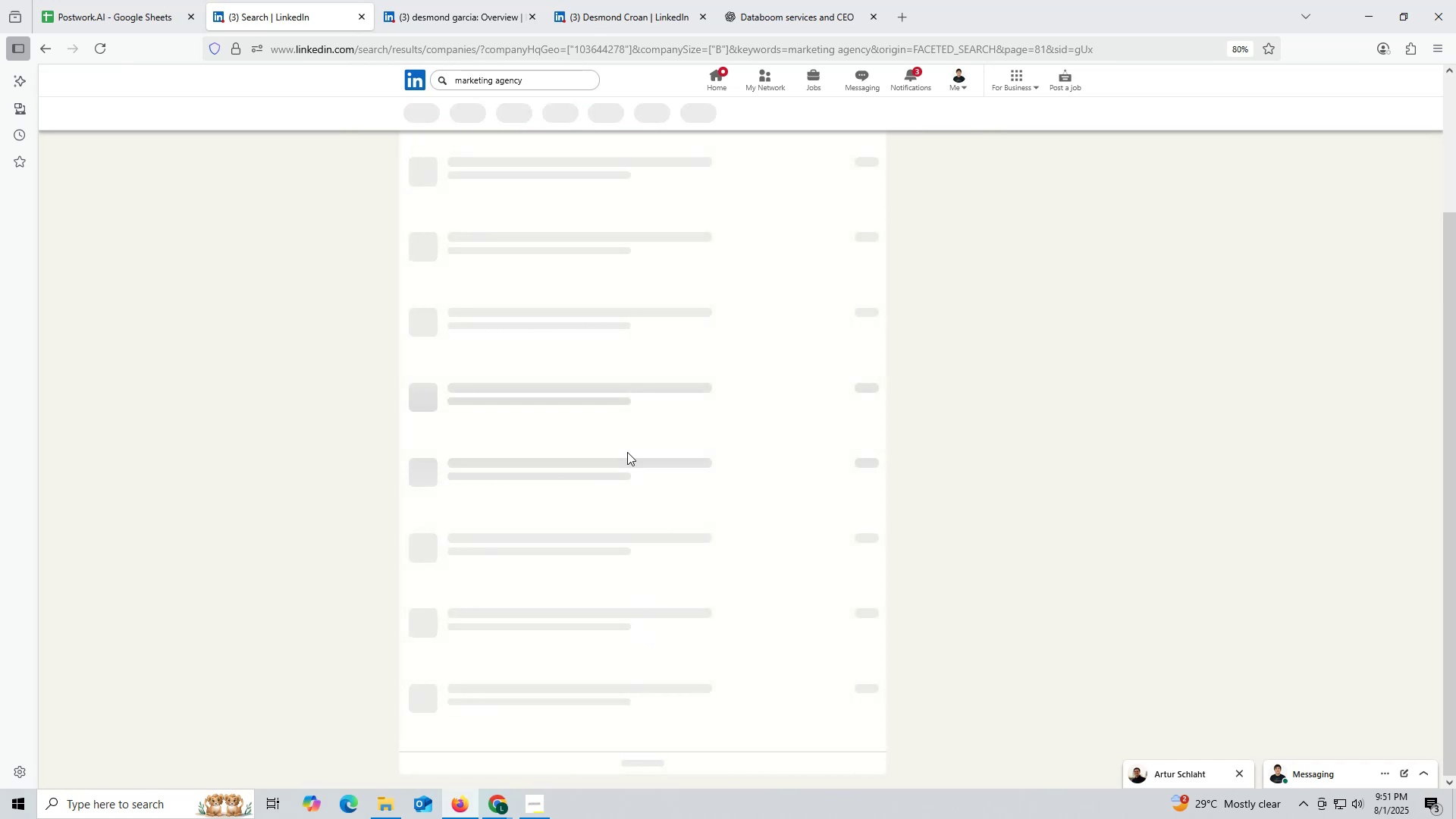 
mouse_move([562, 526])
 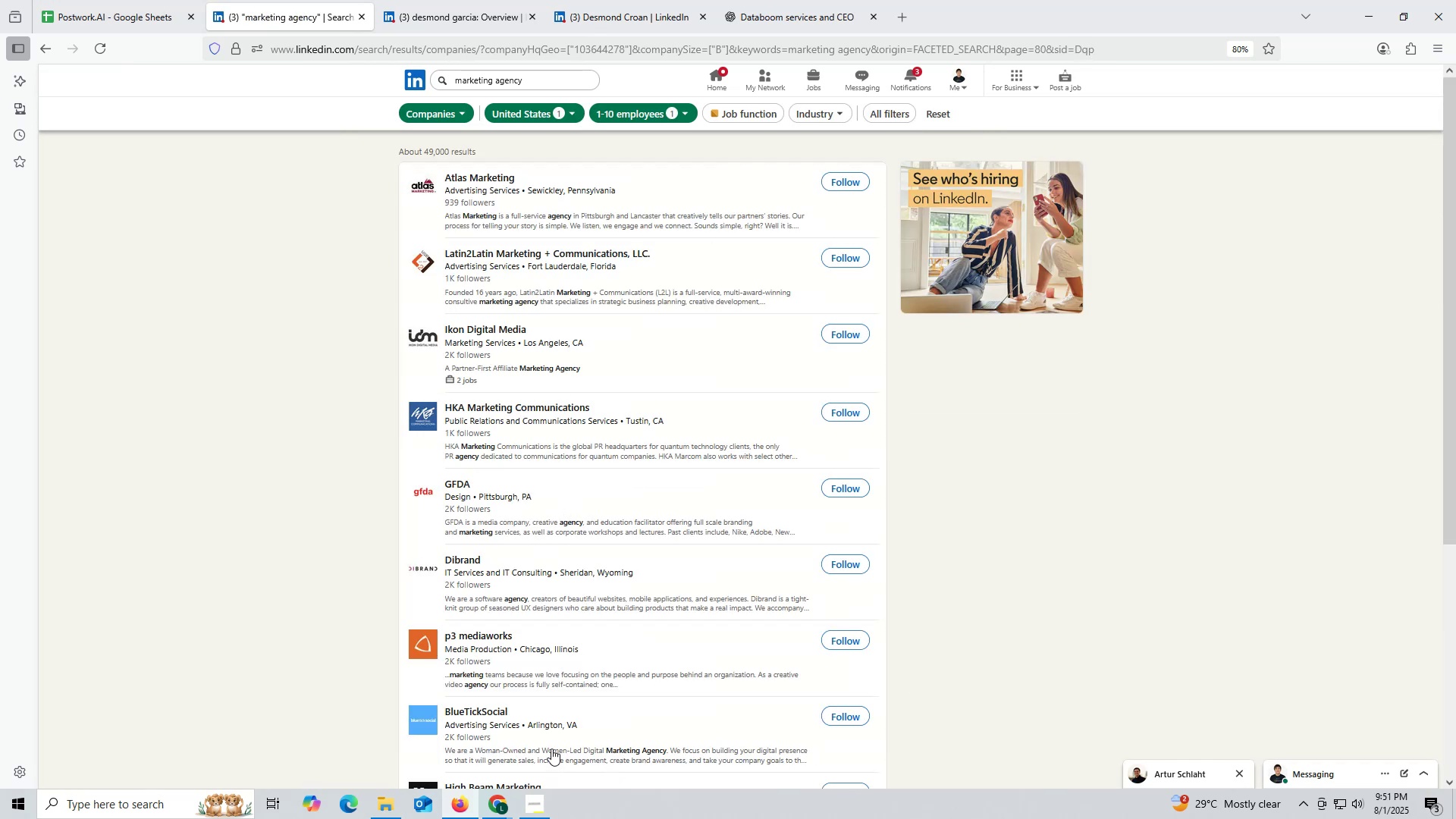 
scroll: coordinate [606, 556], scroll_direction: down, amount: 6.0
 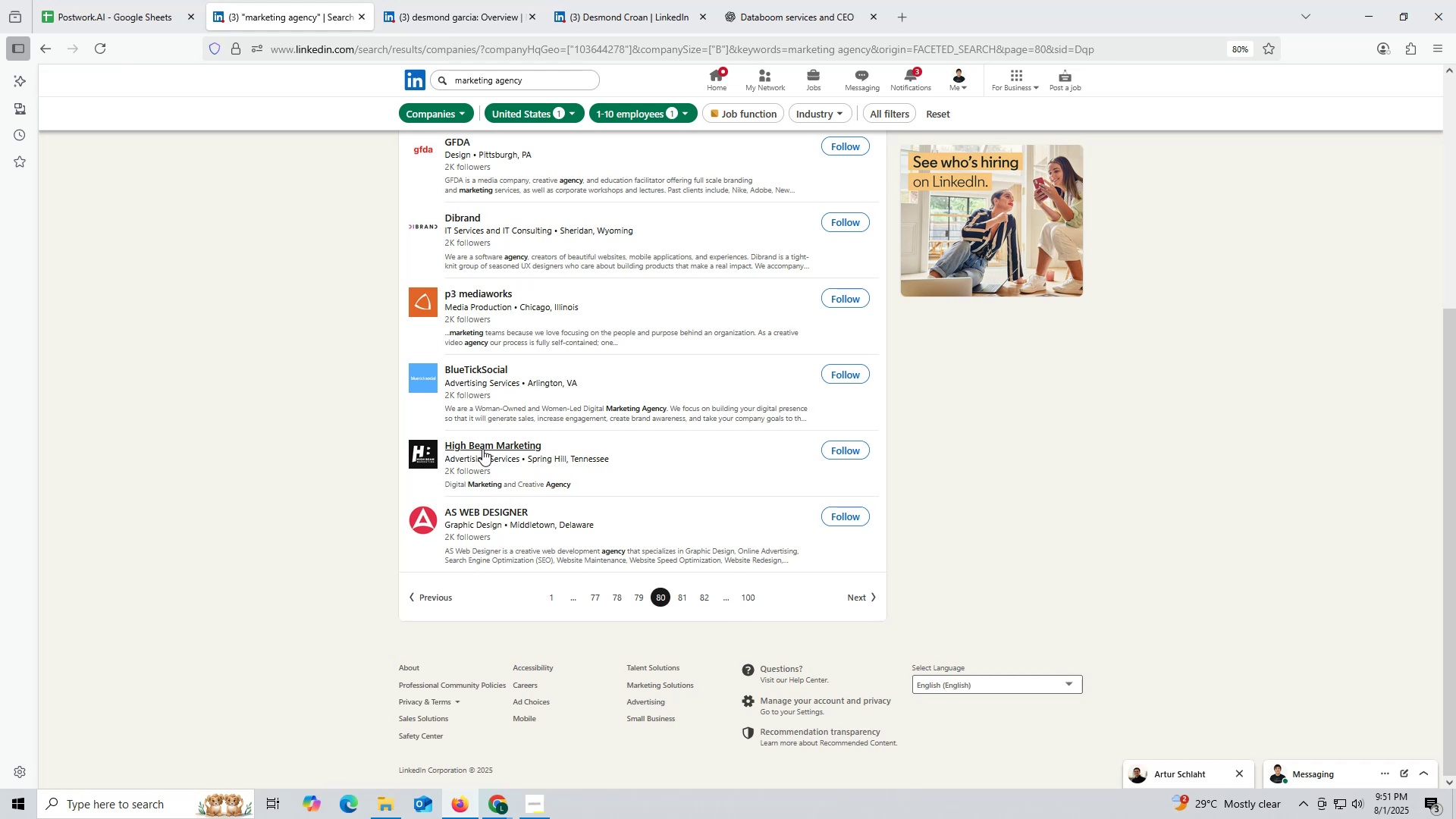 
right_click([482, 448])
 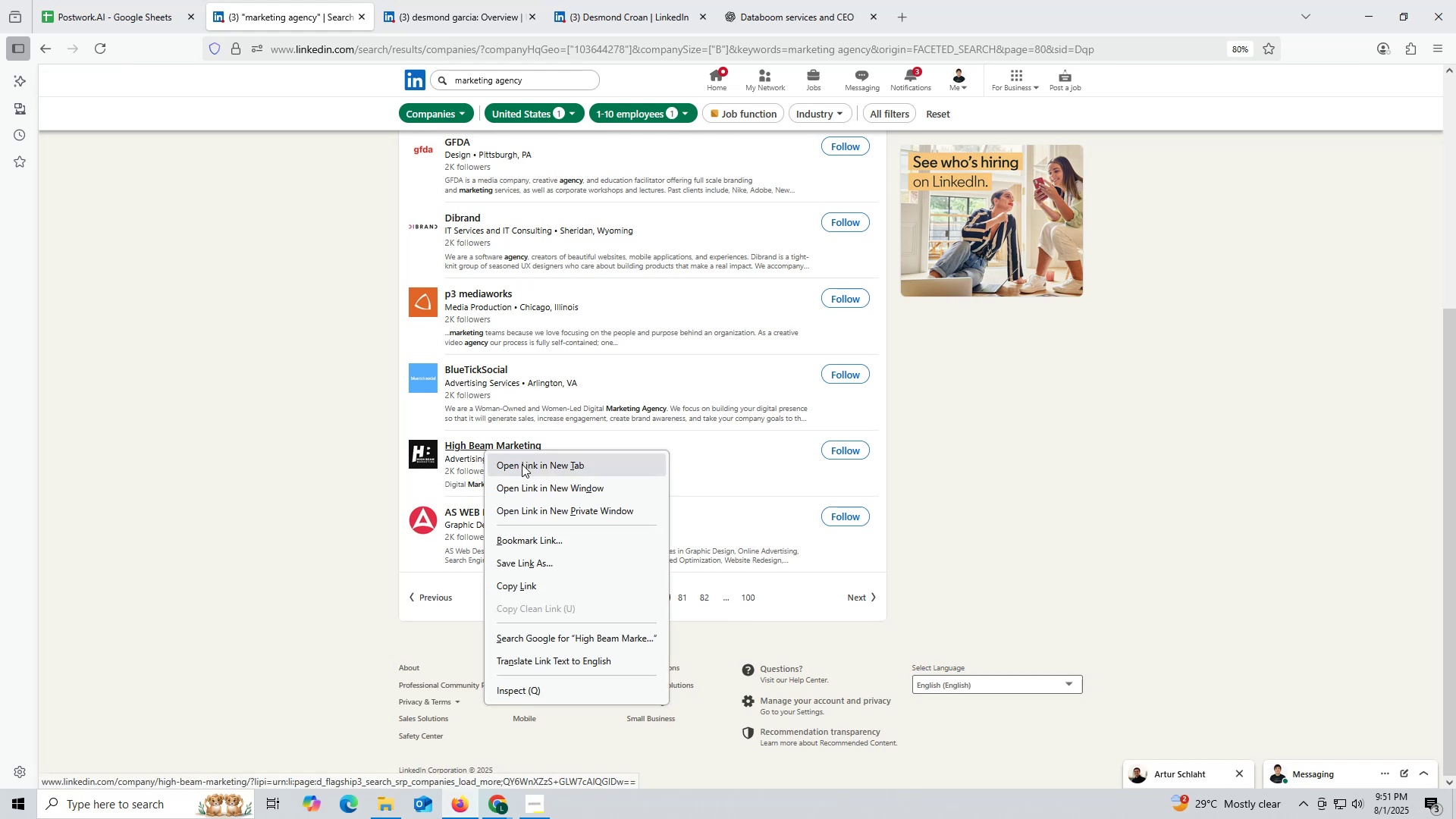 
left_click([522, 465])
 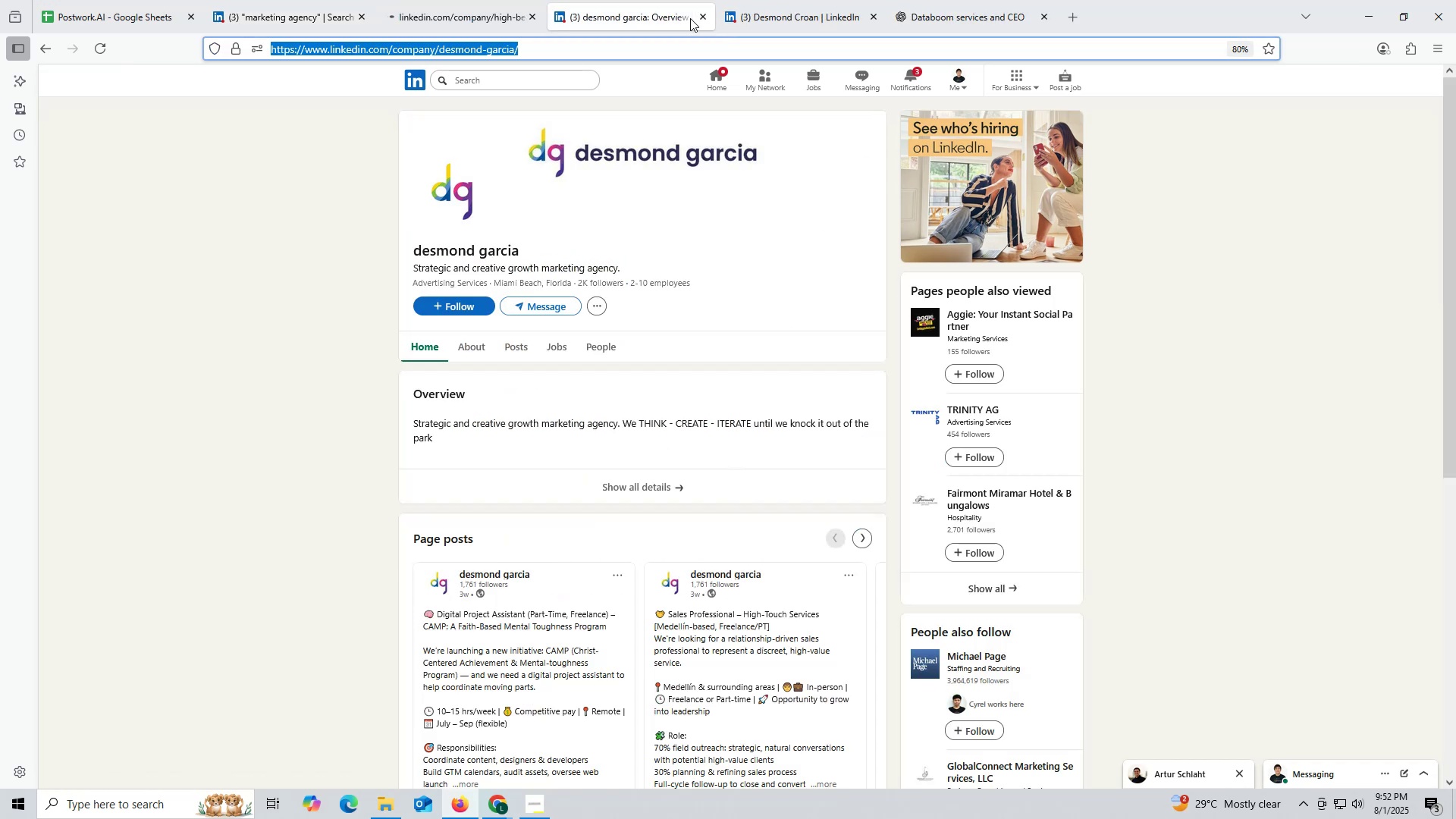 
left_click([460, 17])
 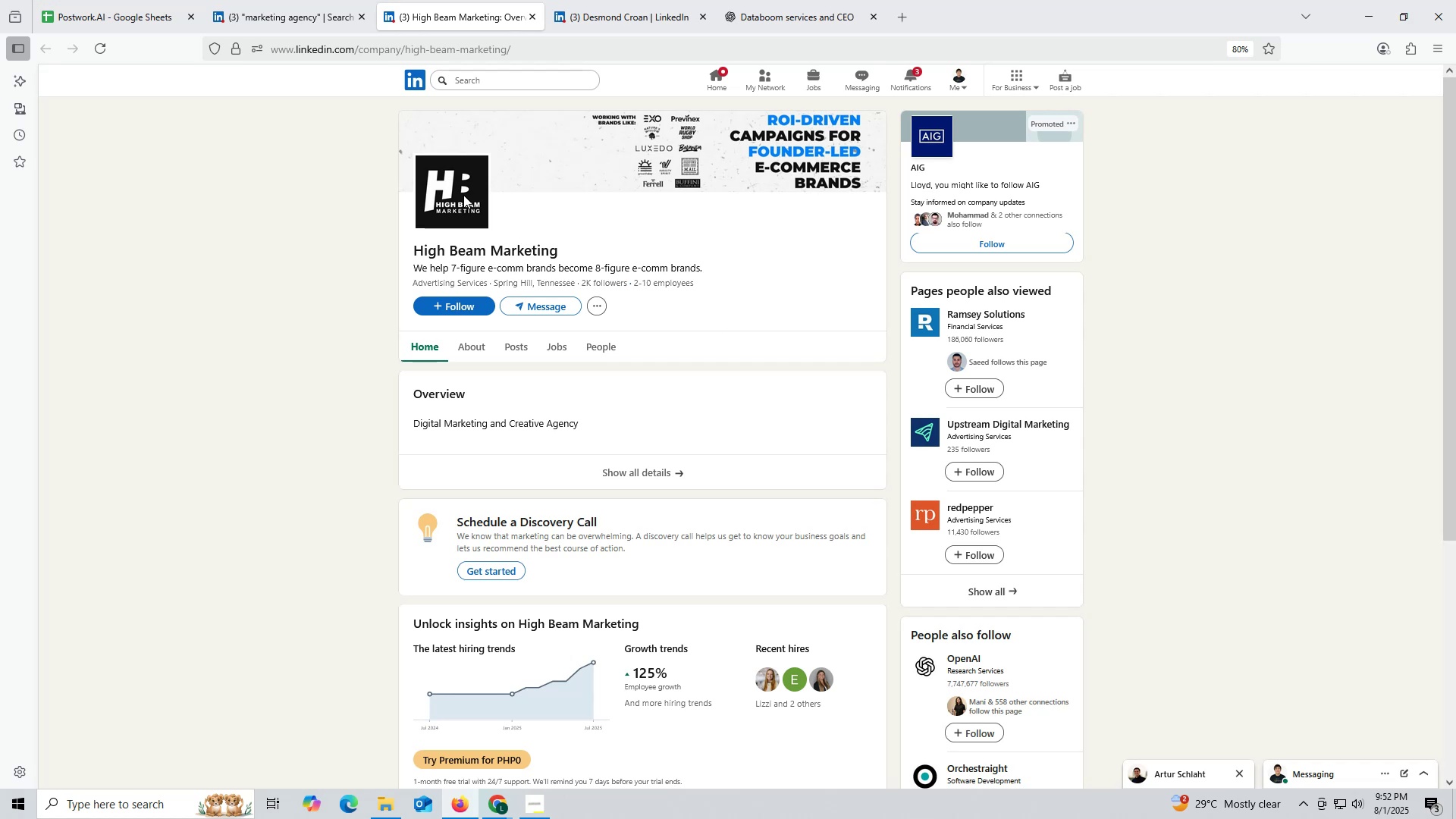 
wait(18.44)
 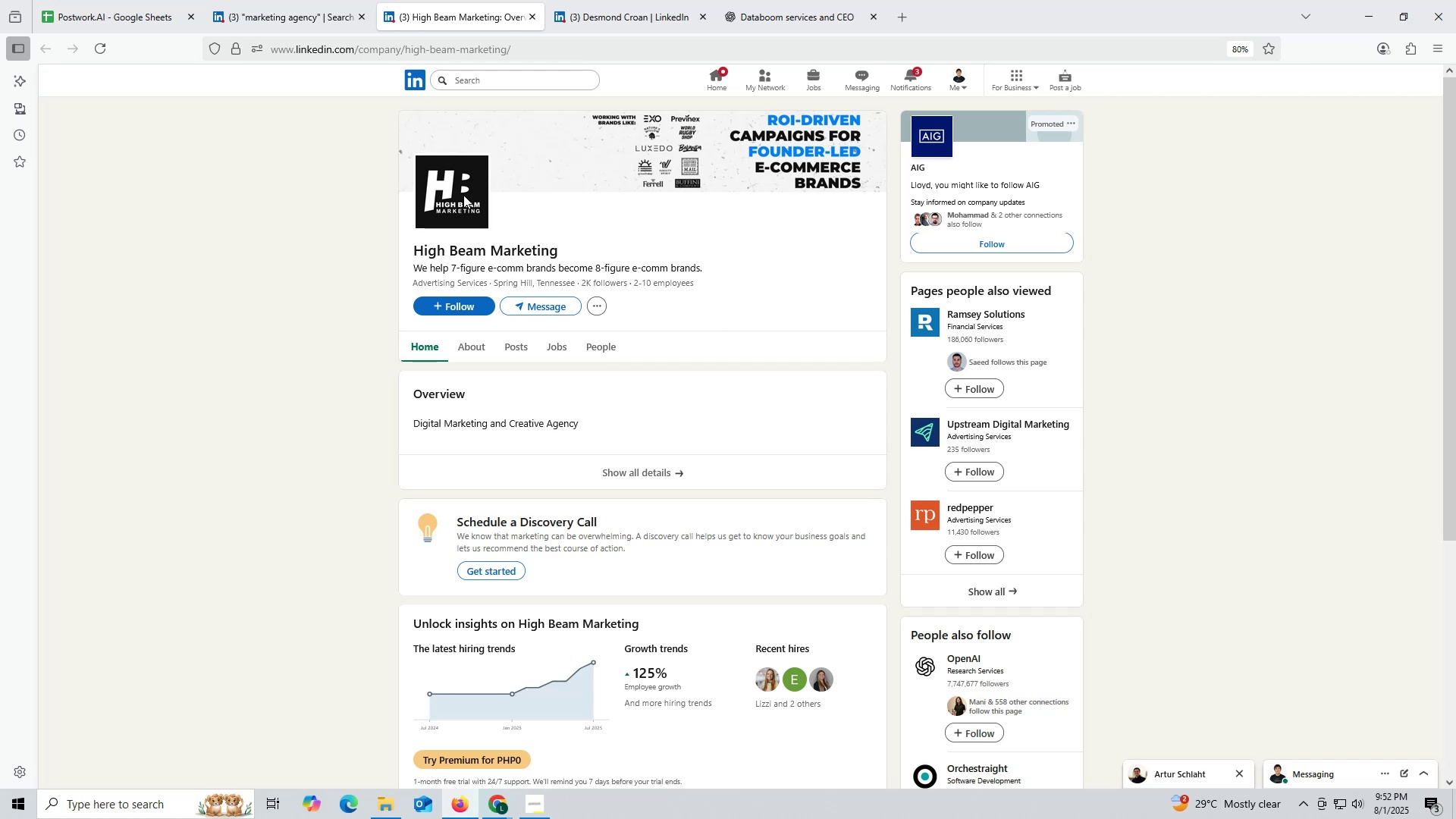 
left_click([522, 352])
 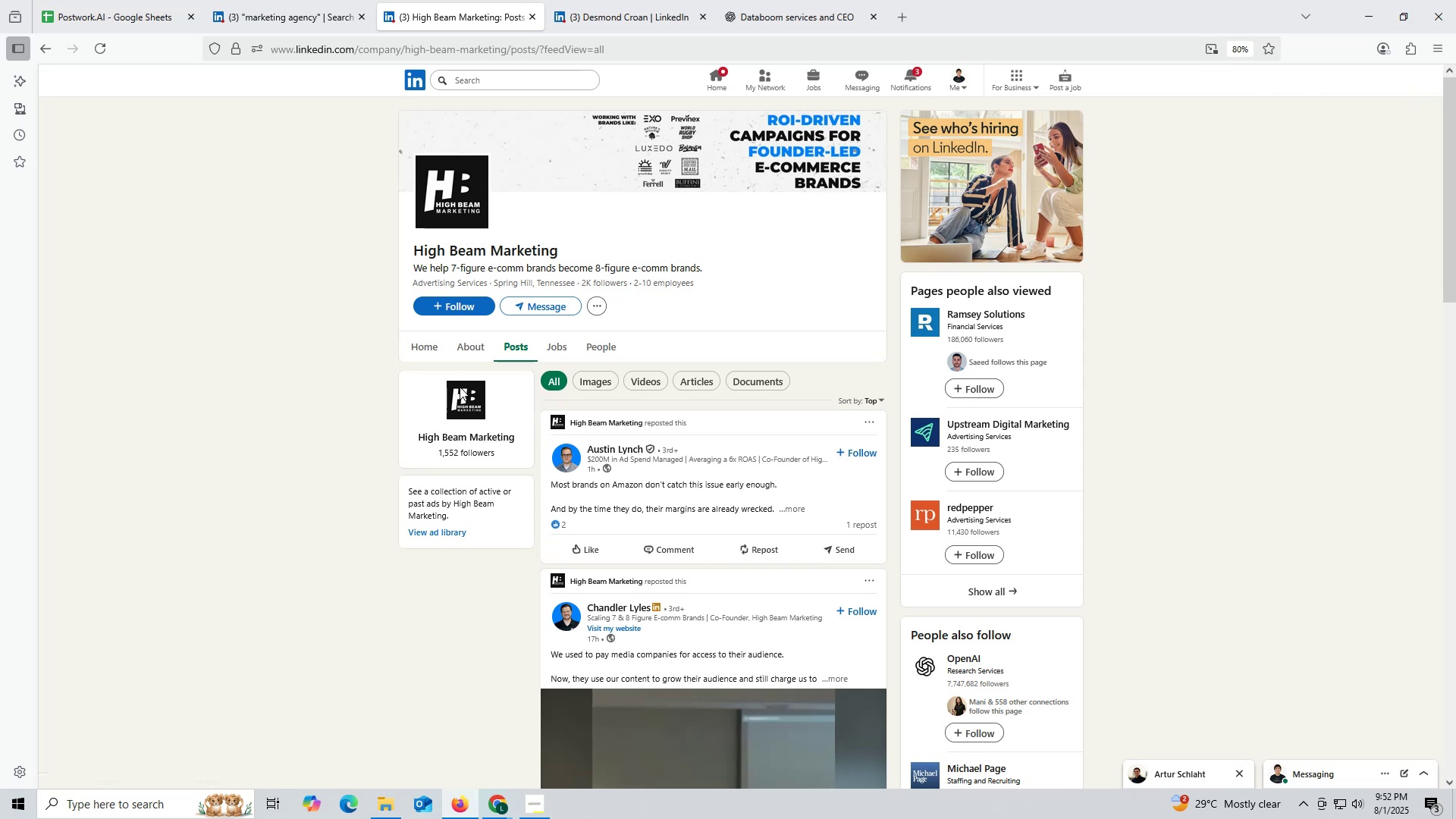 
wait(7.06)
 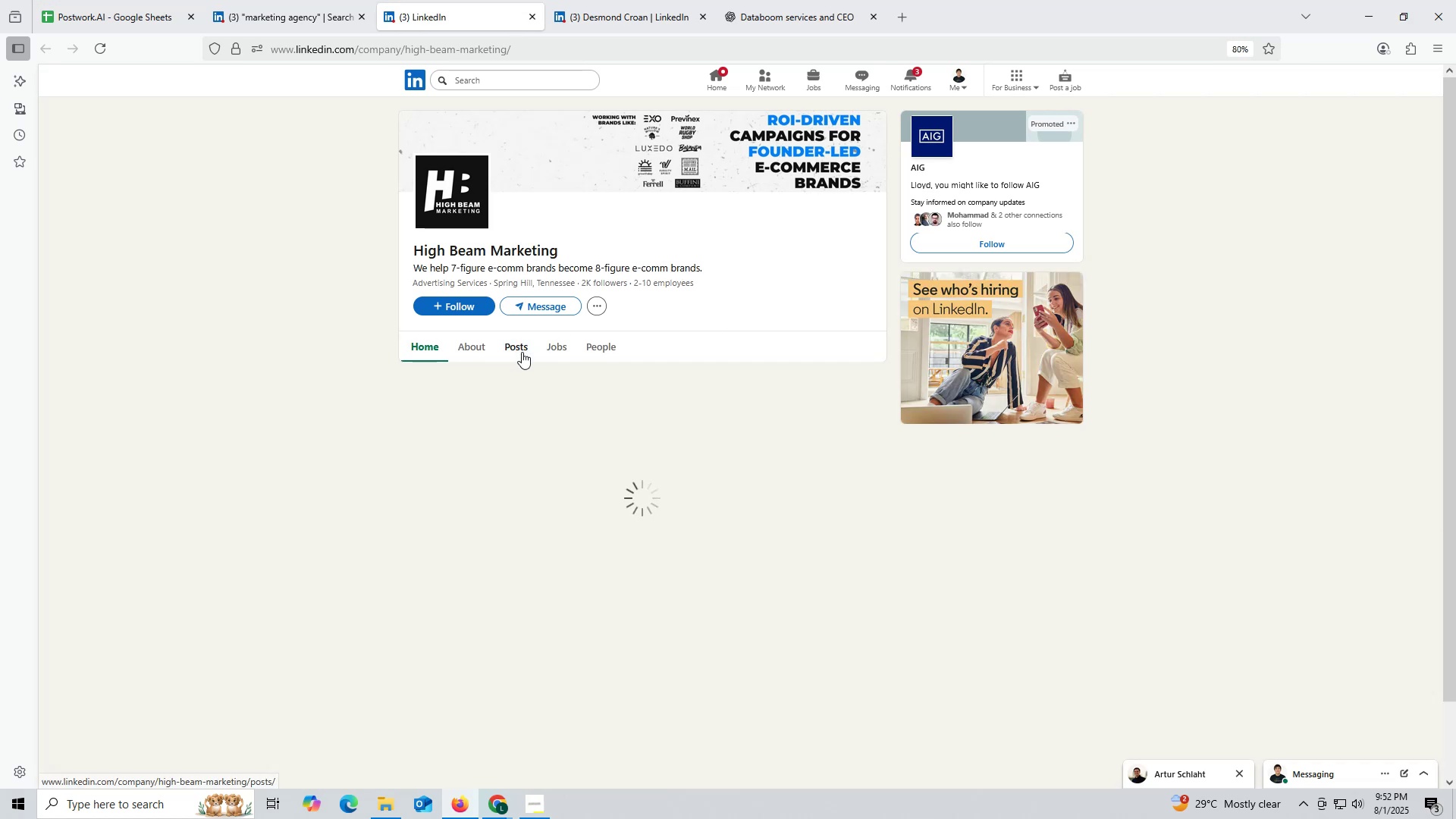 
left_click([473, 348])
 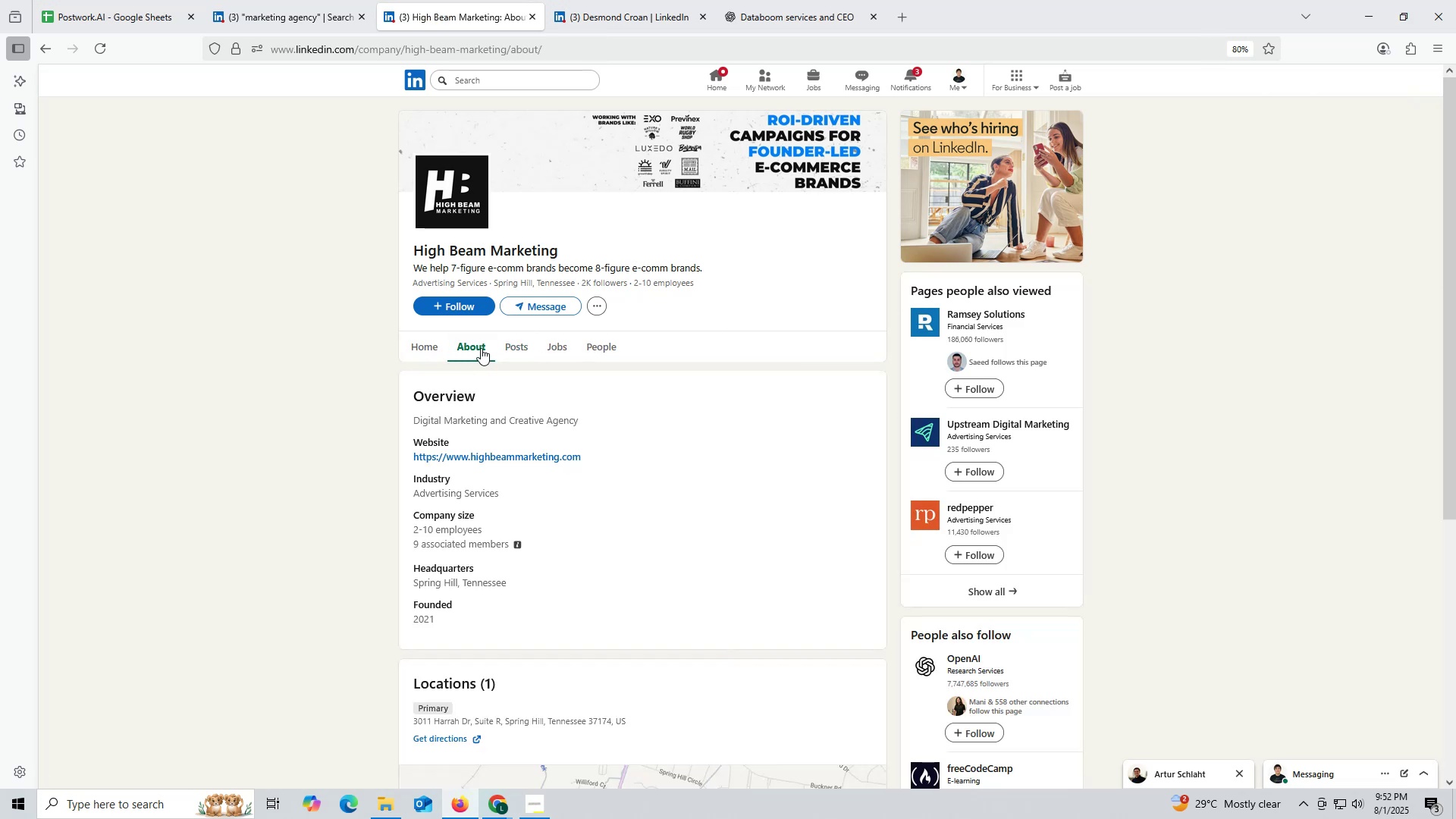 
left_click_drag(start_coordinate=[404, 453], to_coordinate=[653, 451])
 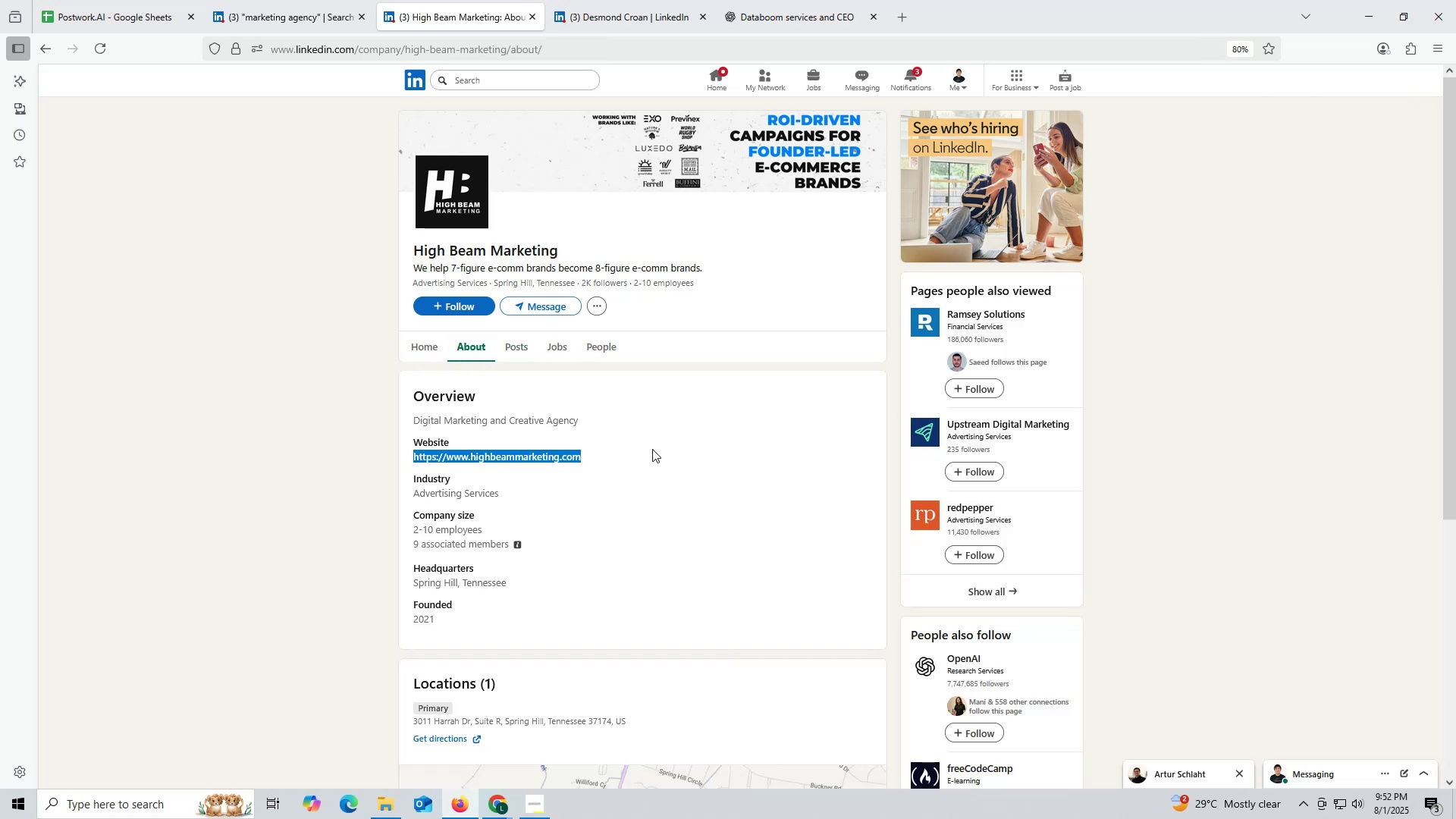 
key(Control+ControlLeft)
 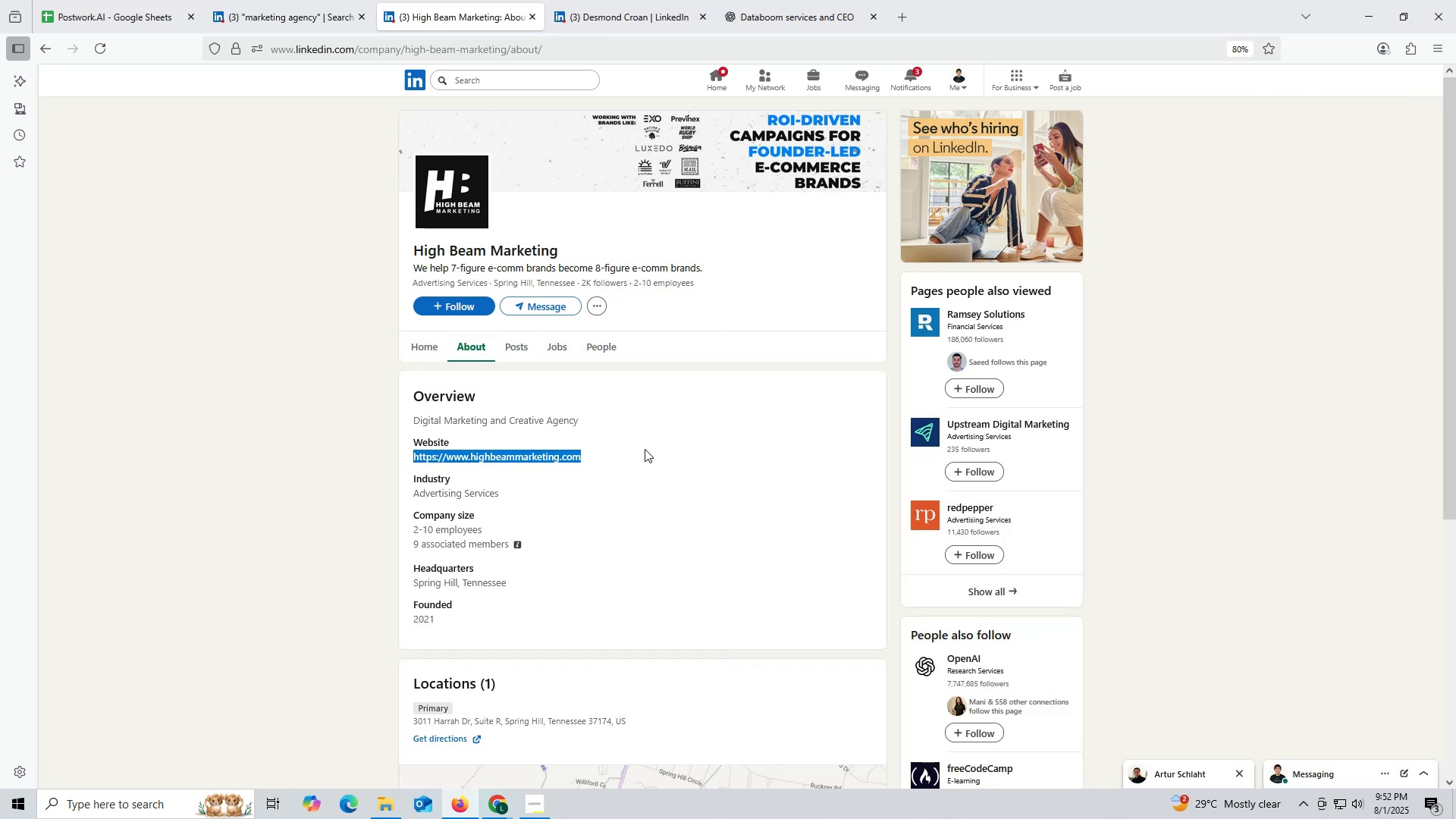 
key(Control+C)
 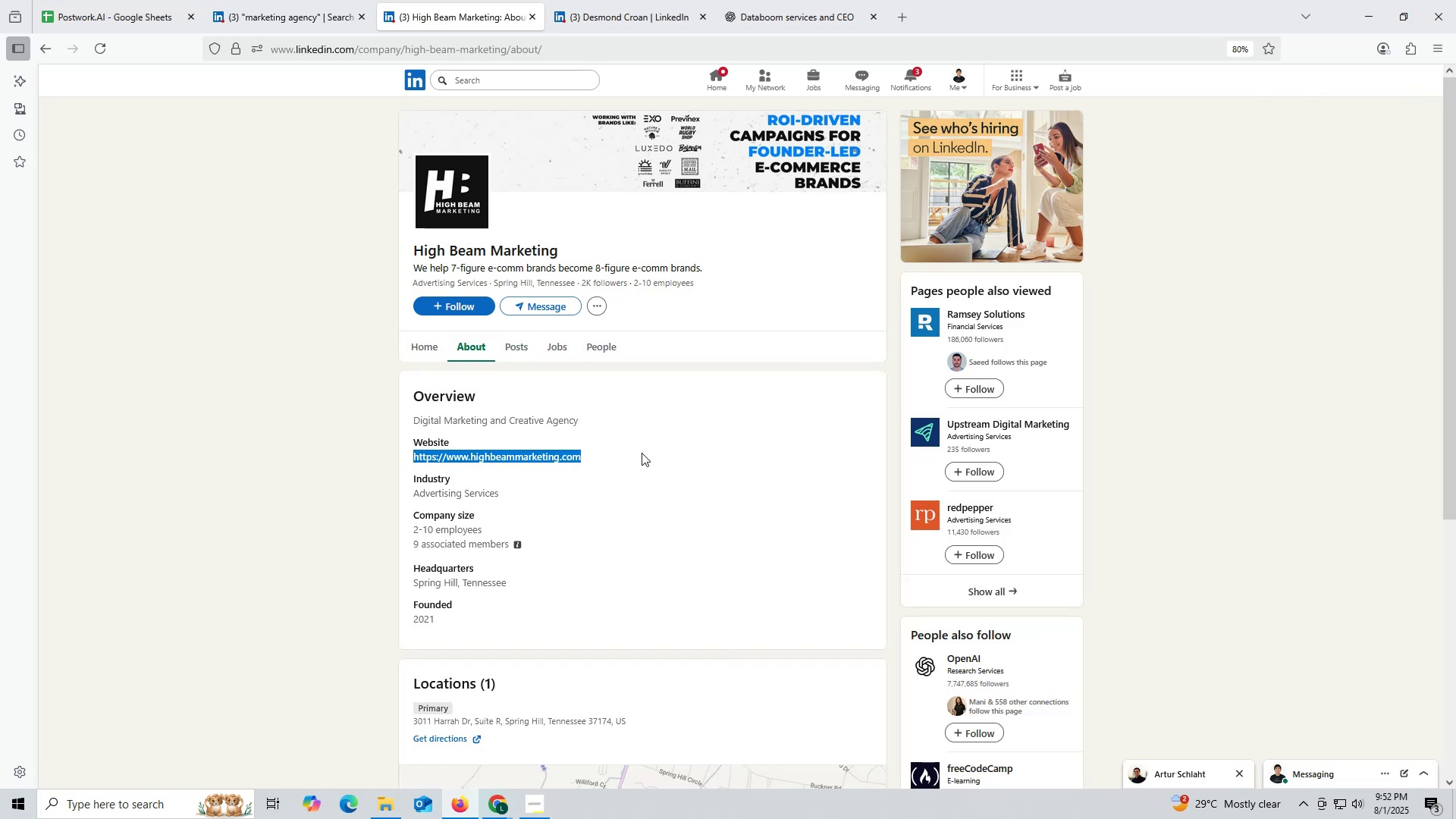 
key(Control+ControlLeft)
 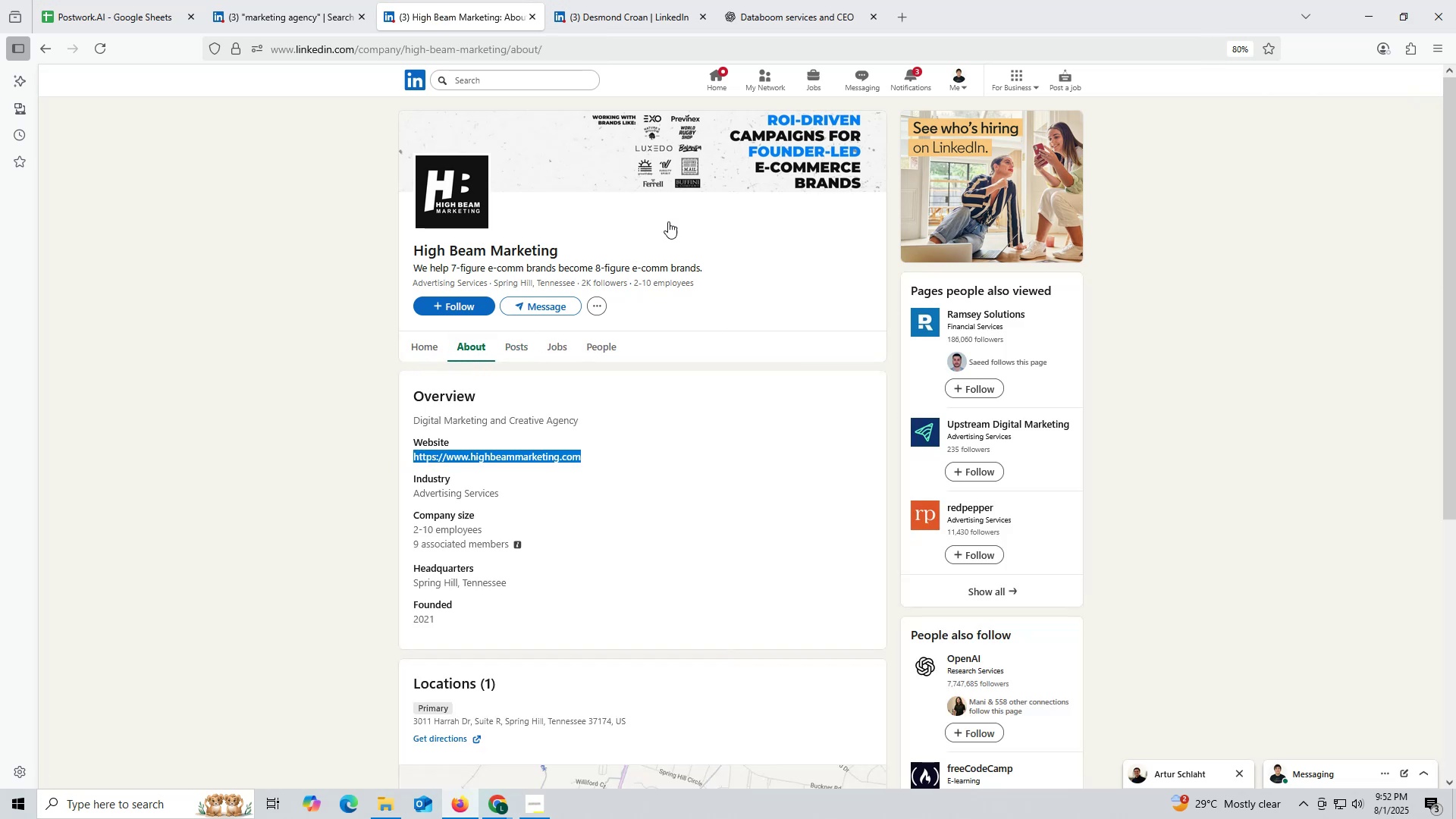 
key(Control+C)
 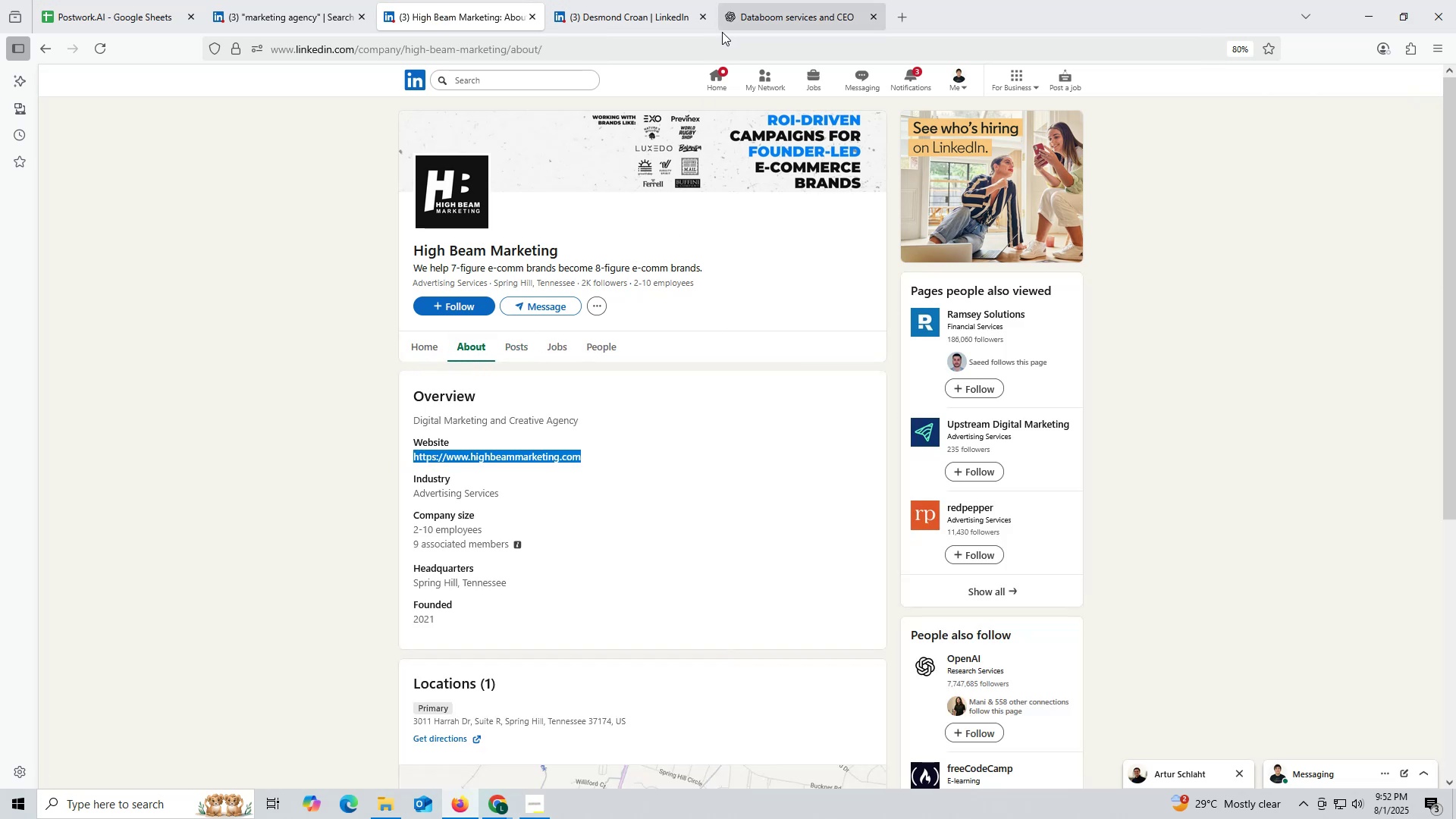 
key(Control+ControlLeft)
 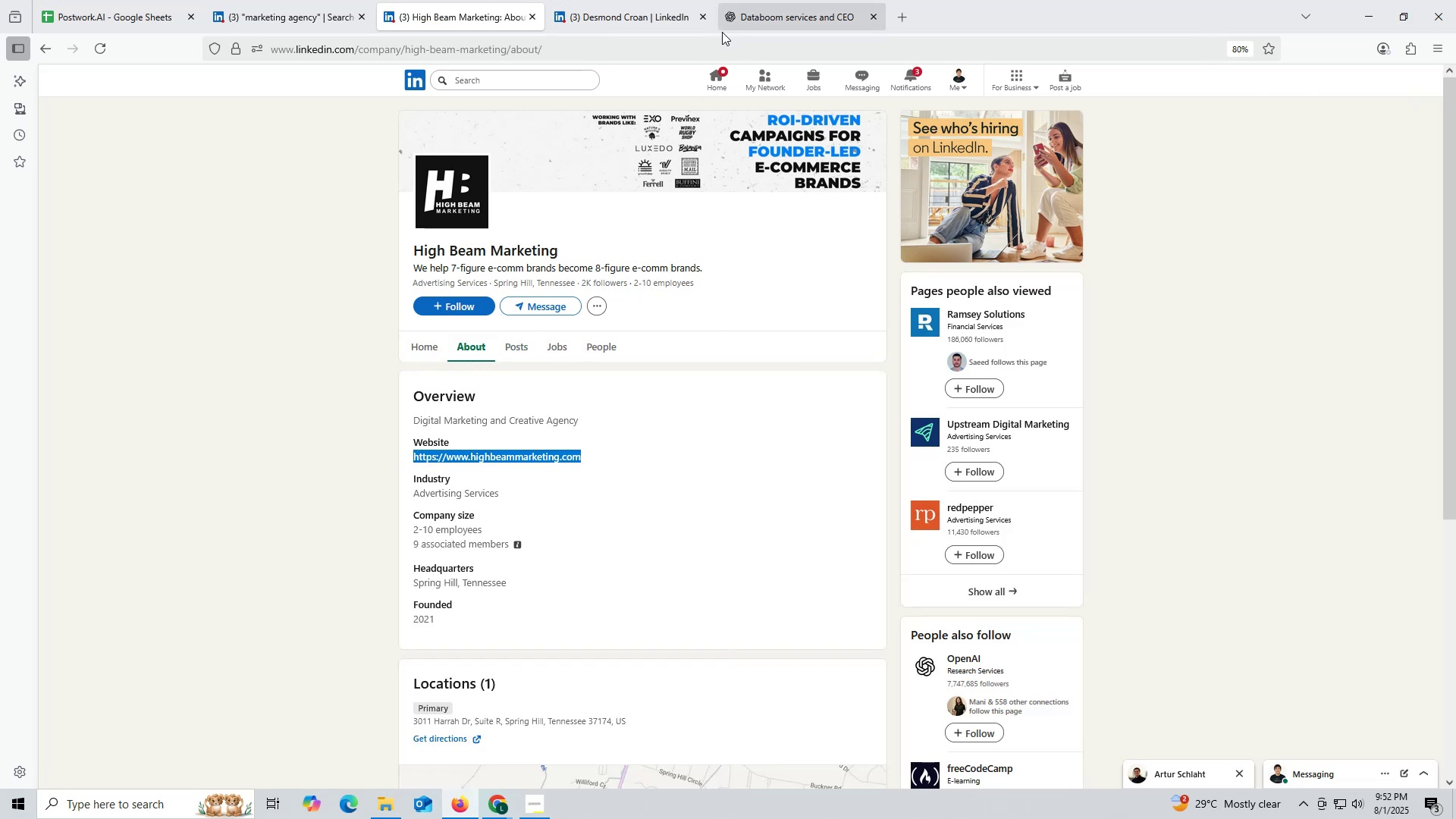 
key(Control+C)
 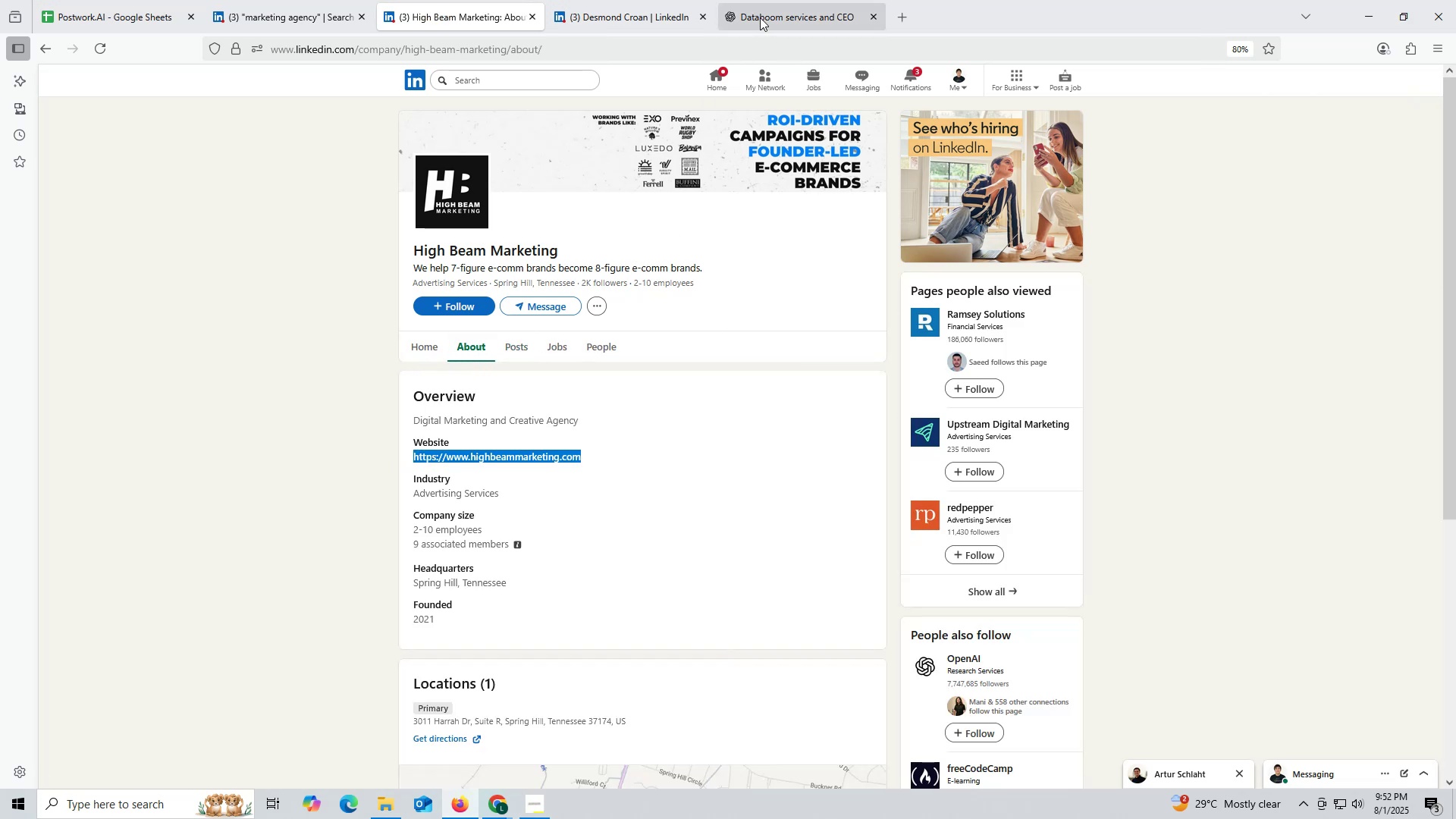 
left_click([760, 17])
 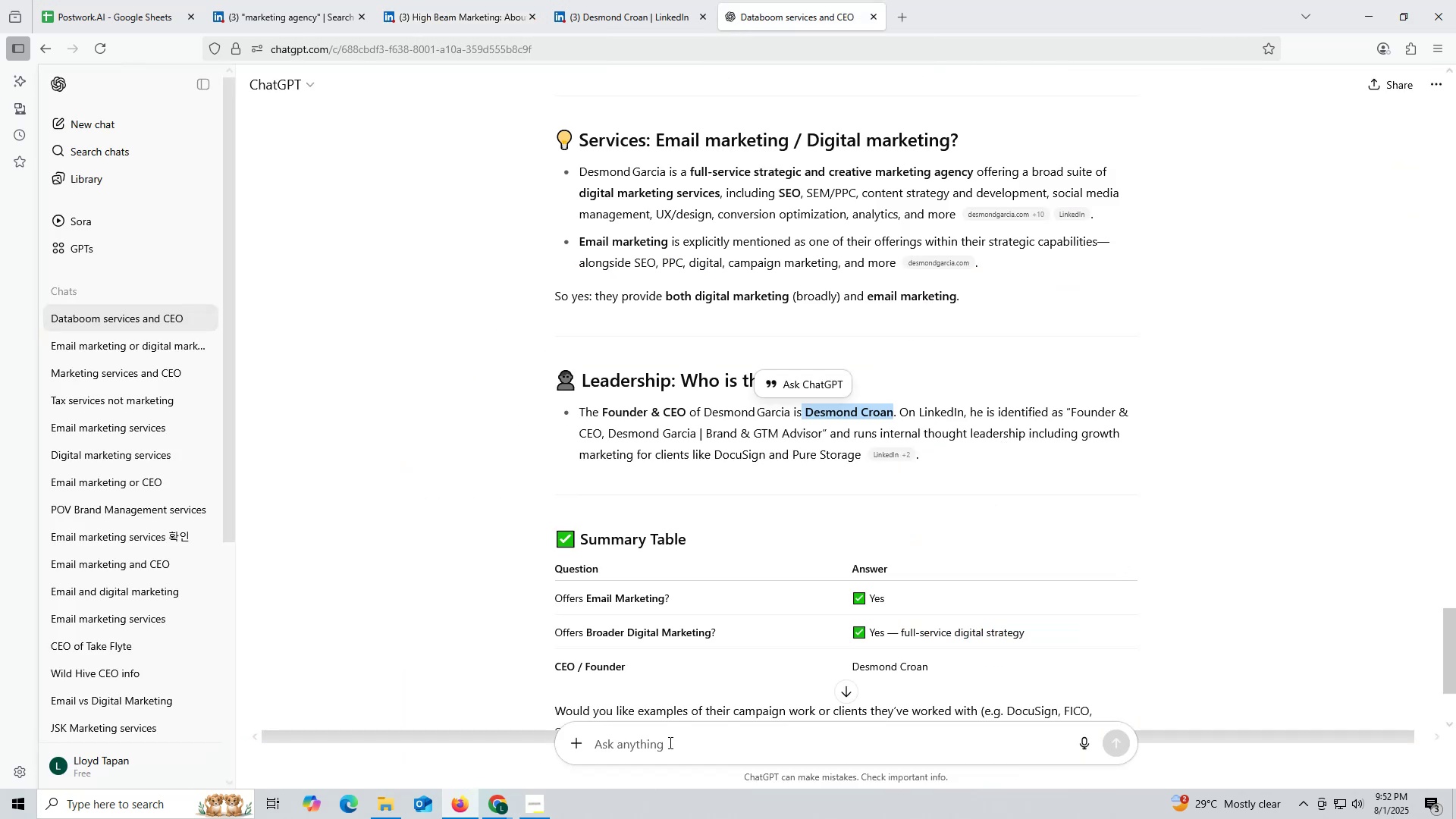 
key(Control+ControlLeft)
 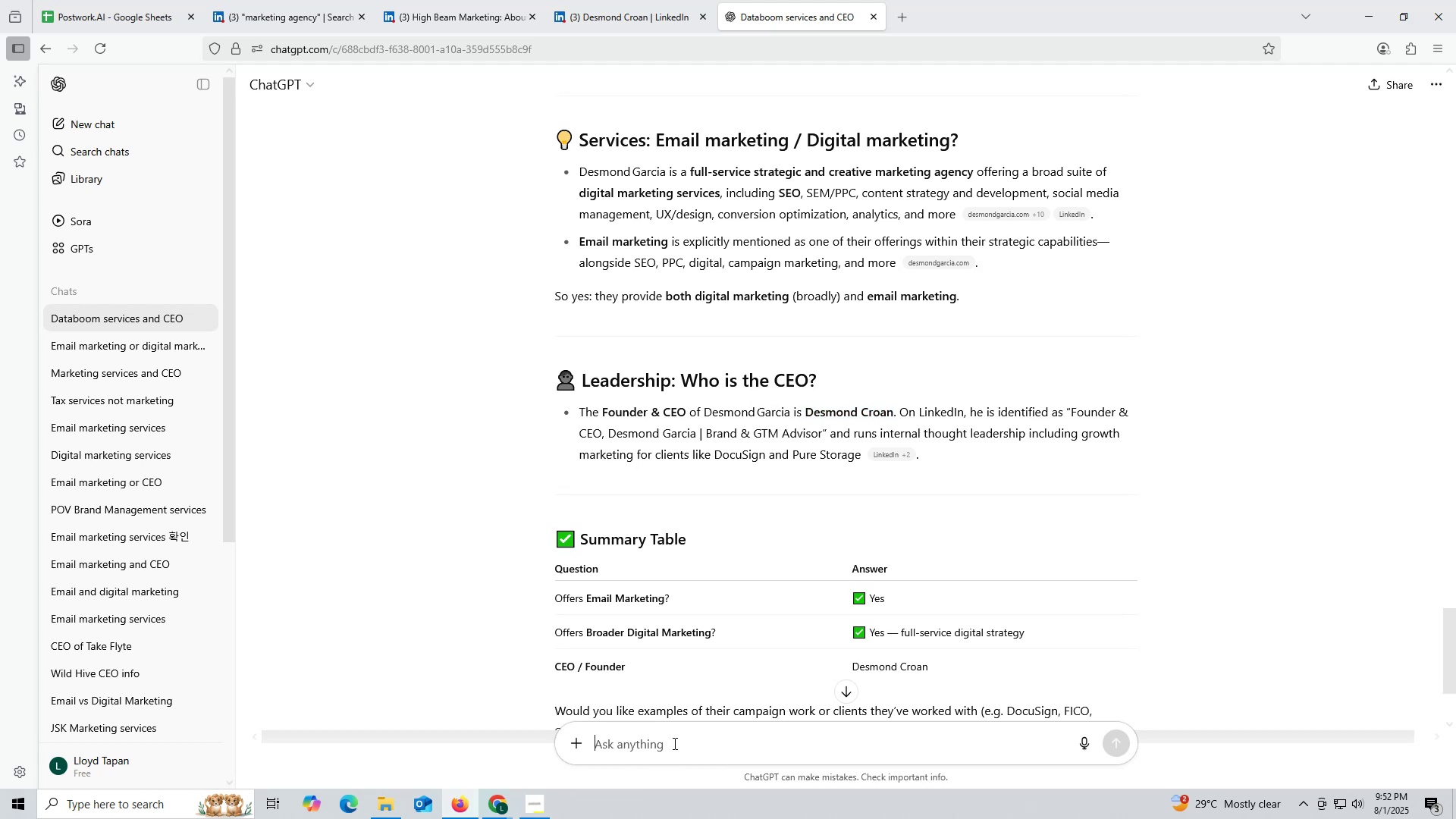 
left_click([673, 743])
 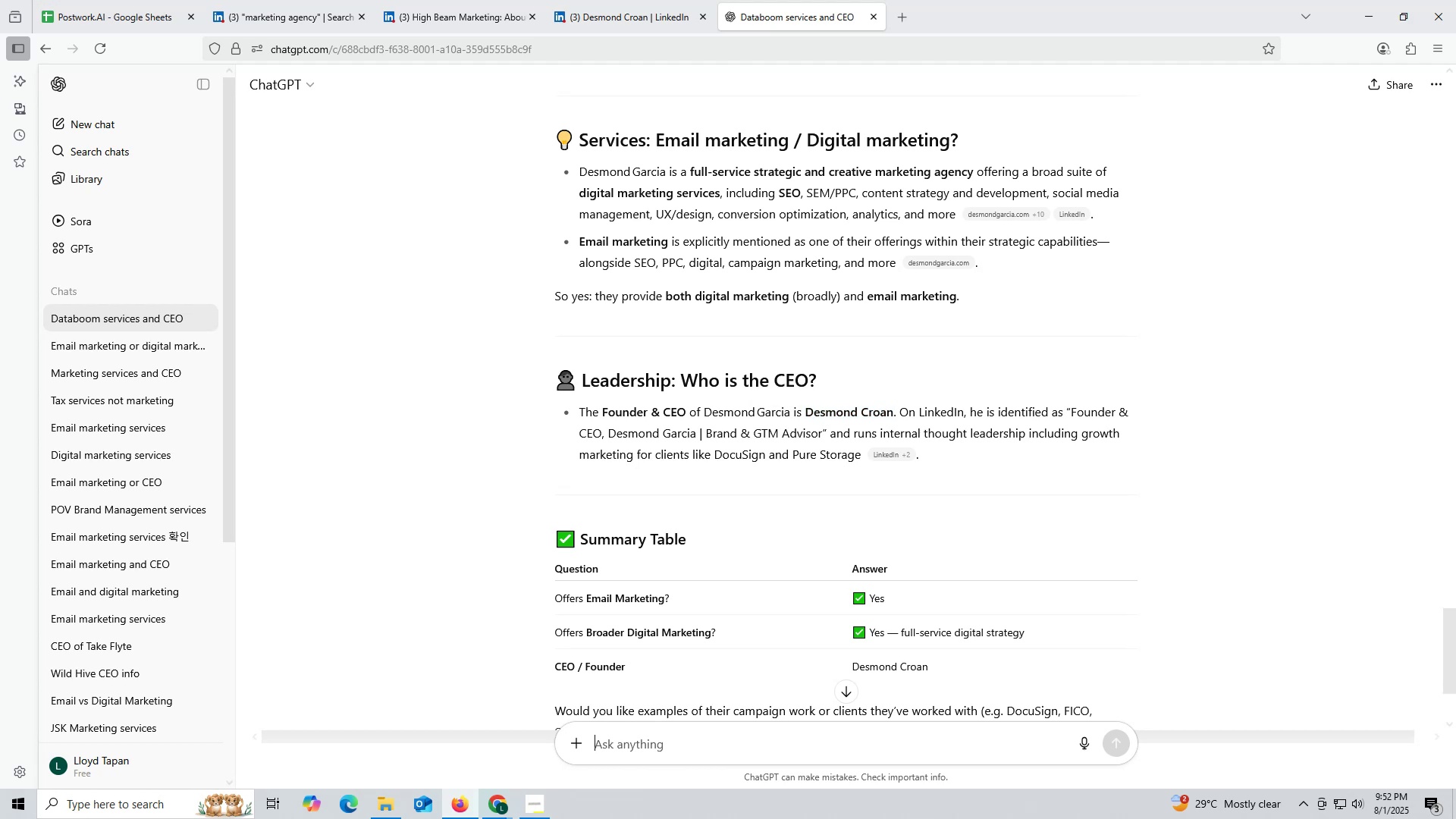 
key(Control+V)
 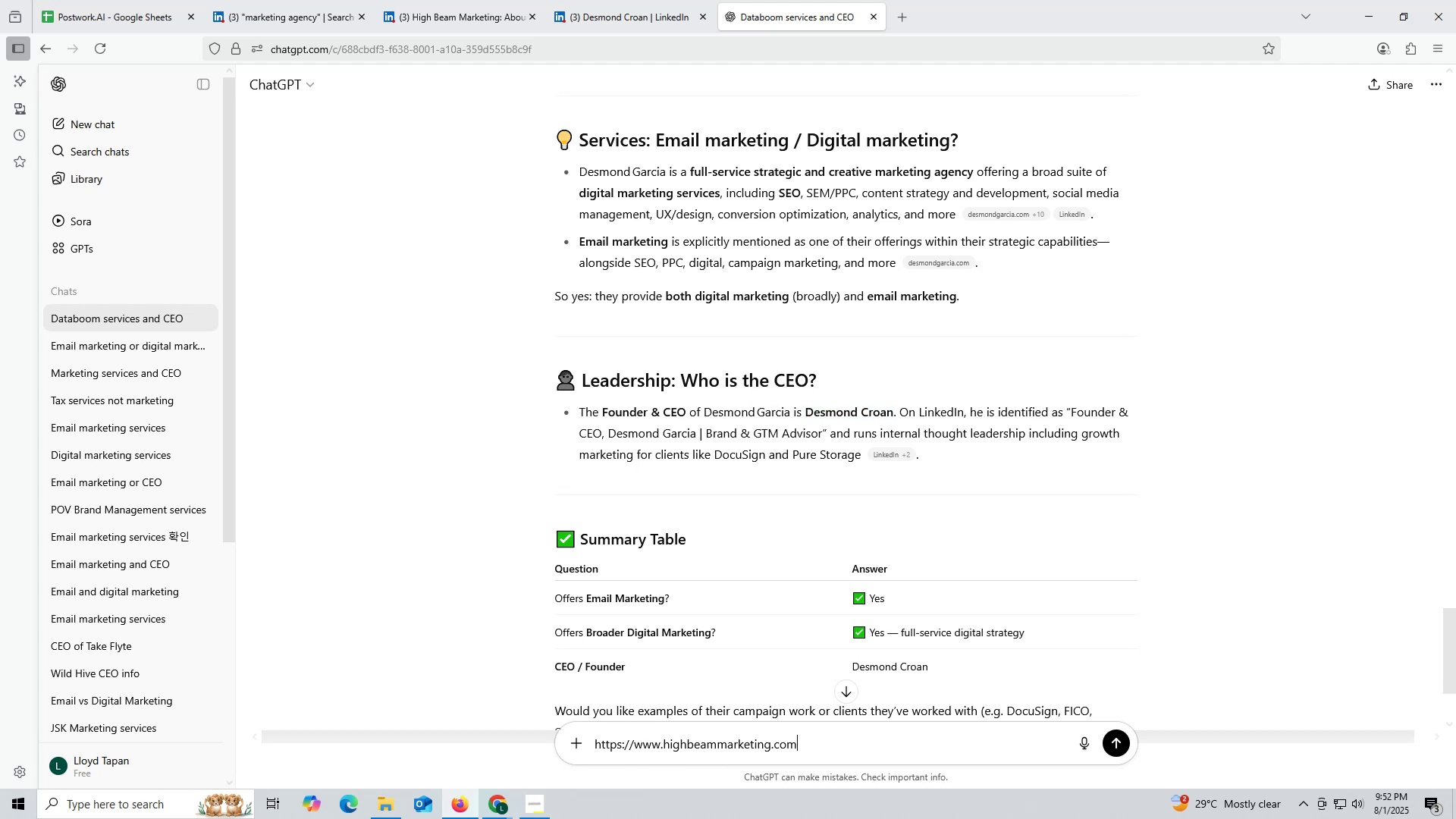 
key(Space)
 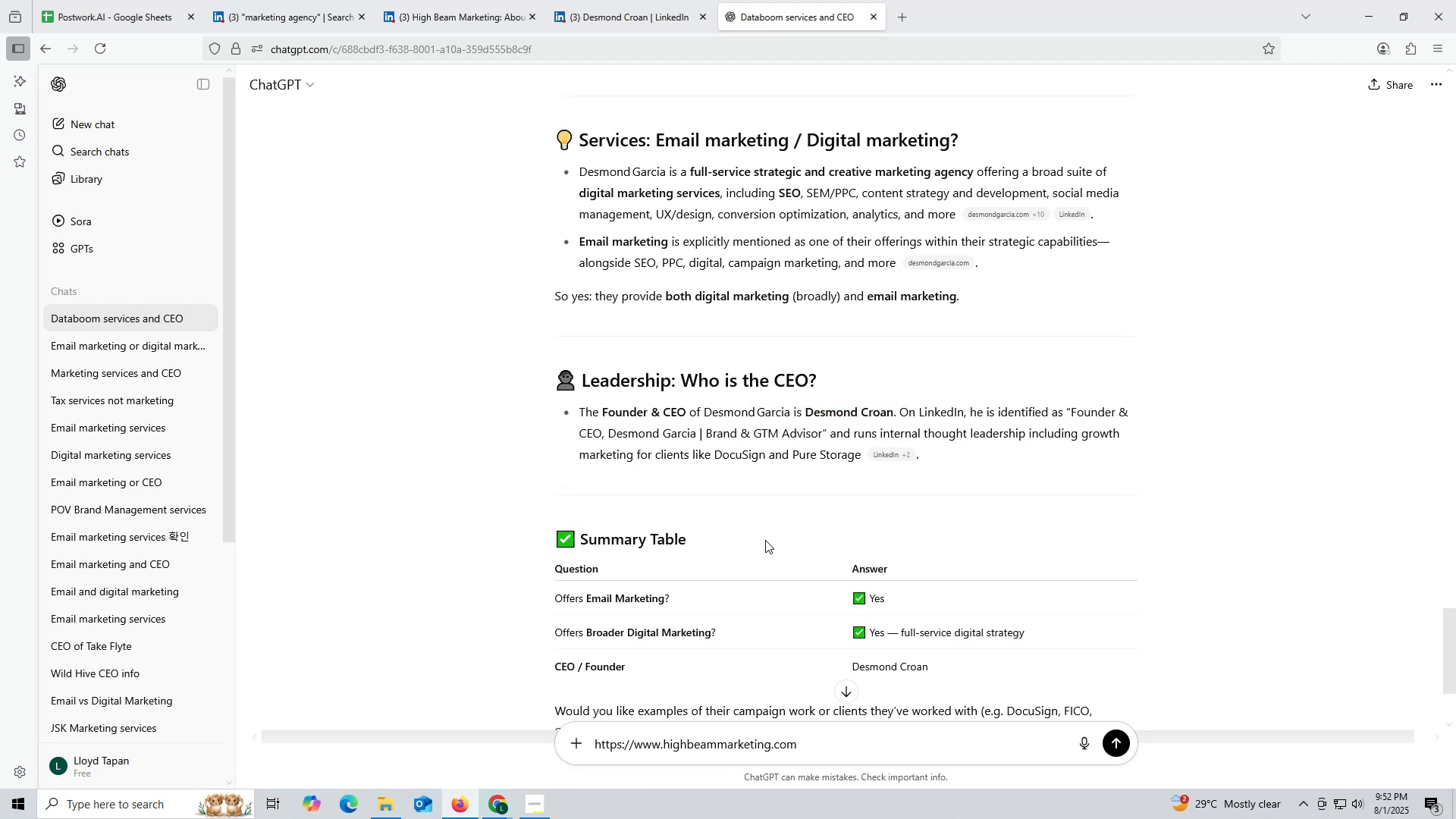 
scroll: coordinate [940, 391], scroll_direction: up, amount: 5.0
 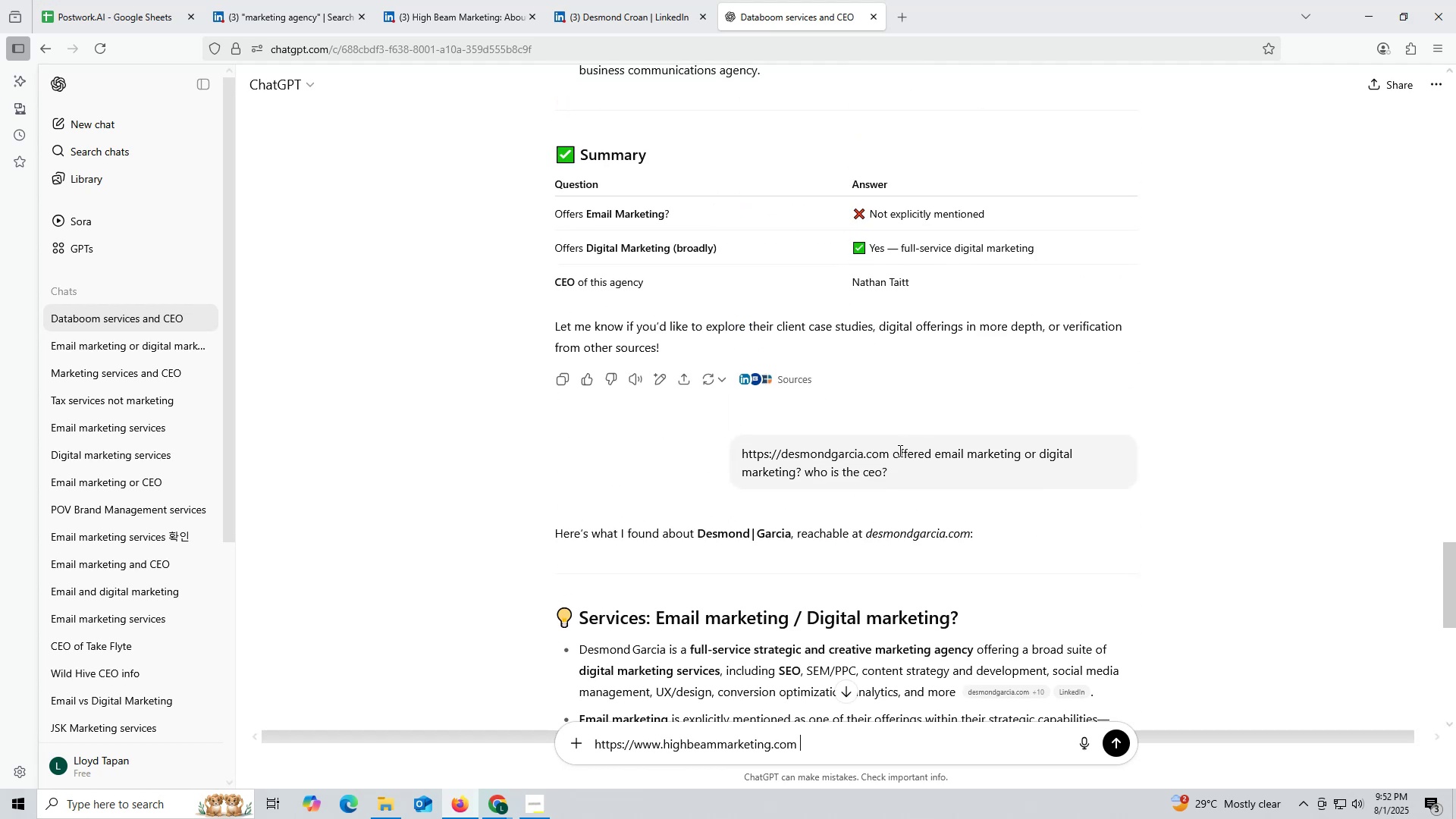 
left_click_drag(start_coordinate=[894, 452], to_coordinate=[930, 477])
 